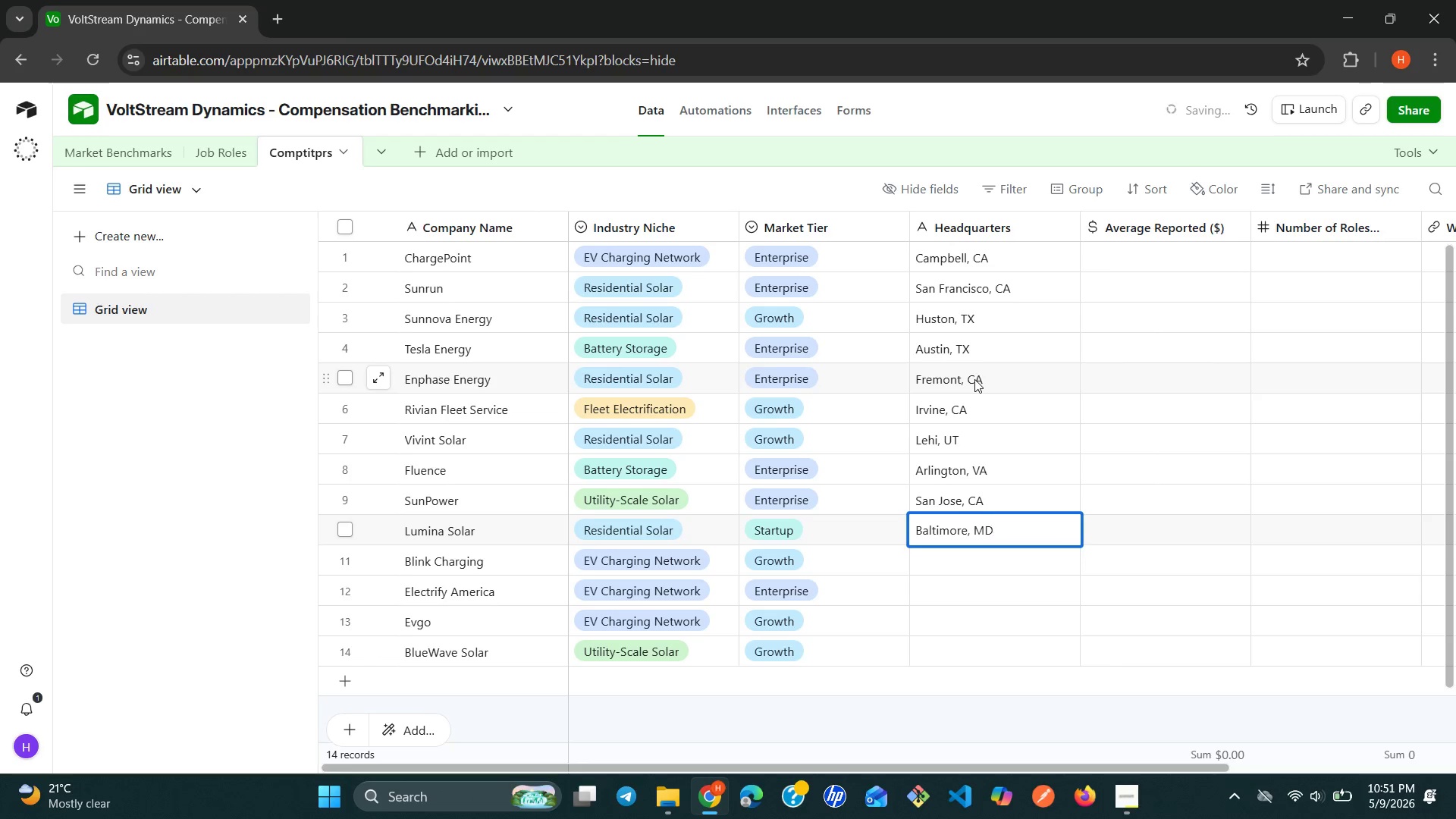 
key(Enter)
 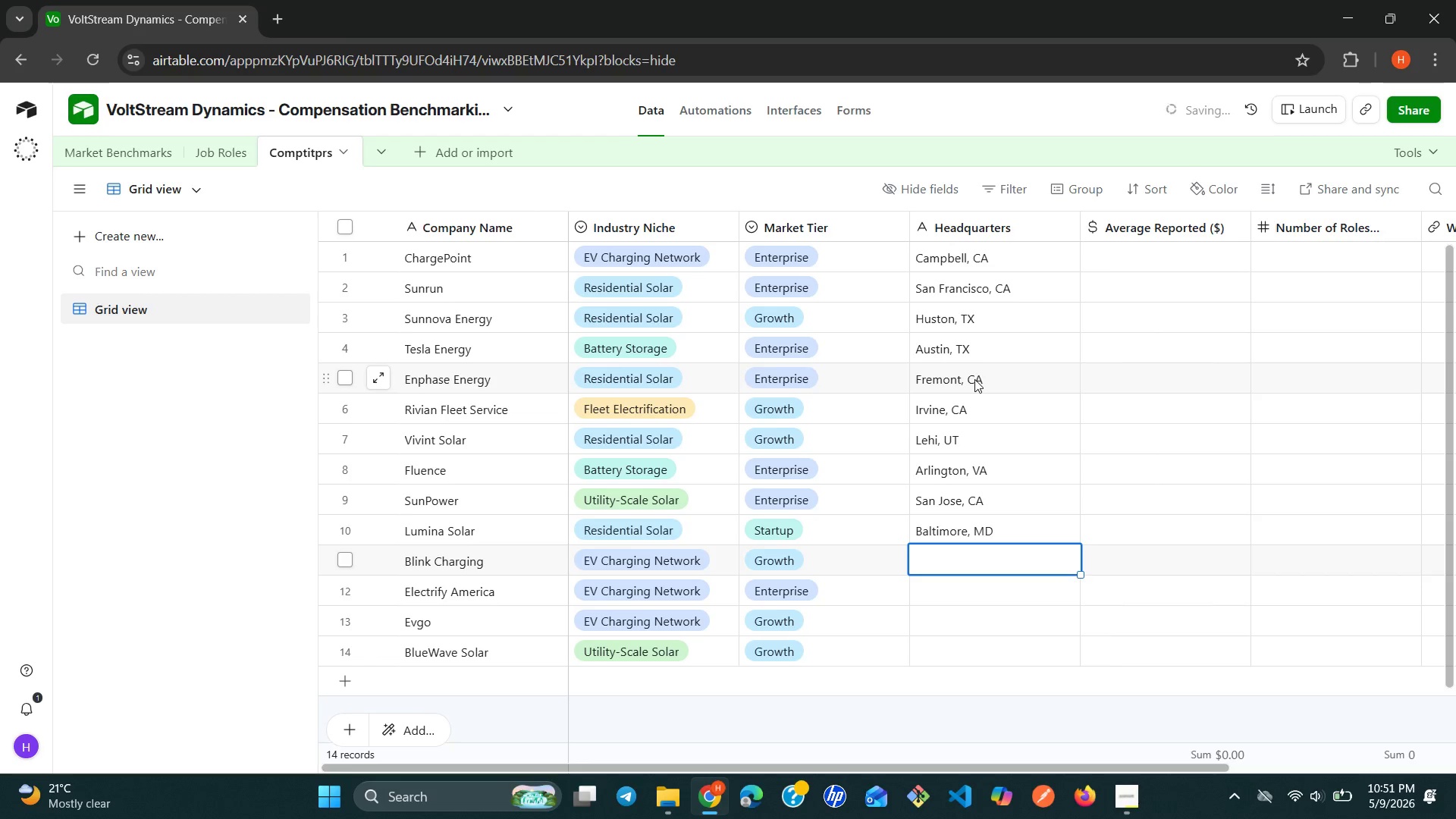 
type(Miami Beach, FL)
 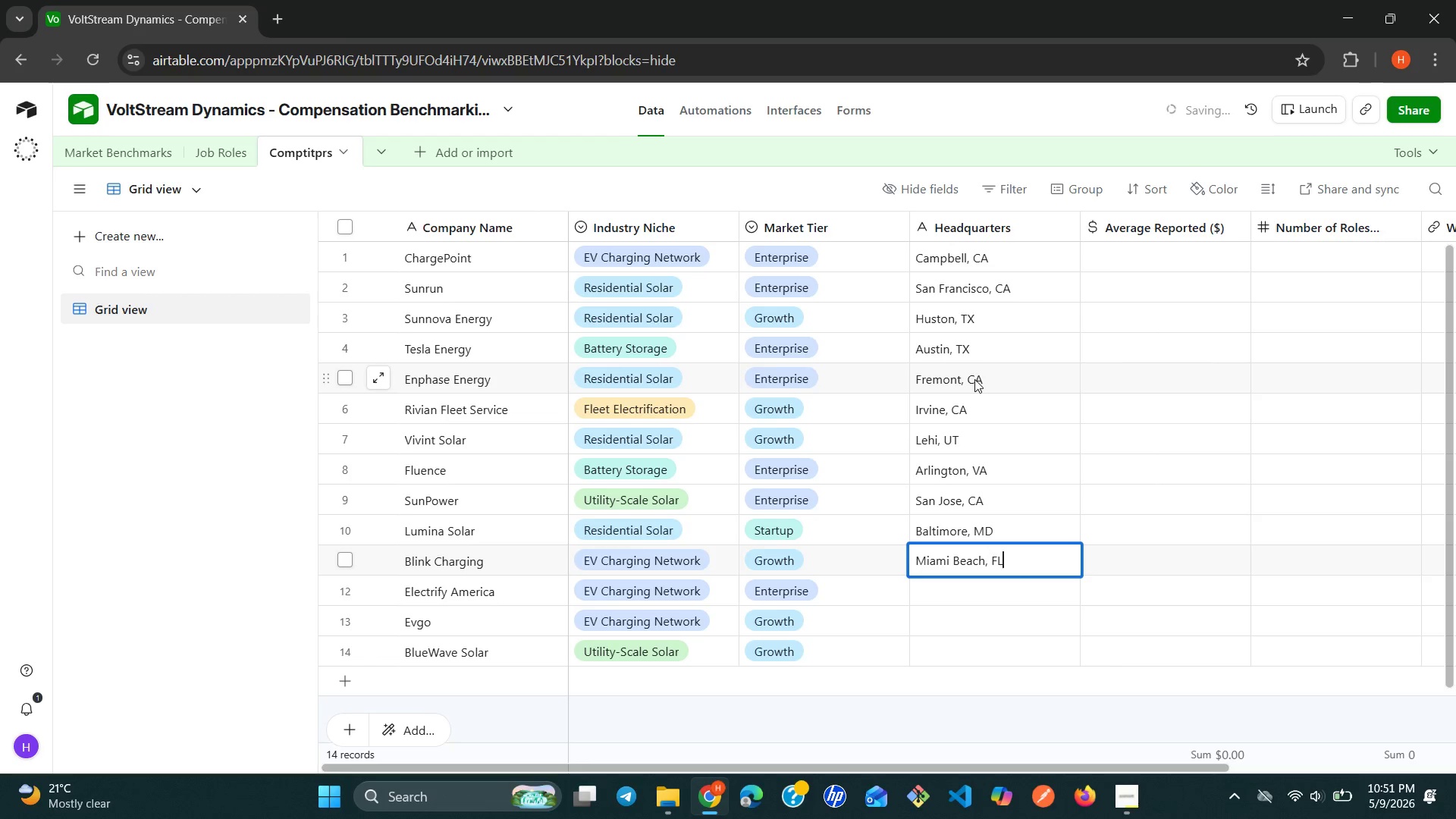 
key(Enter)
 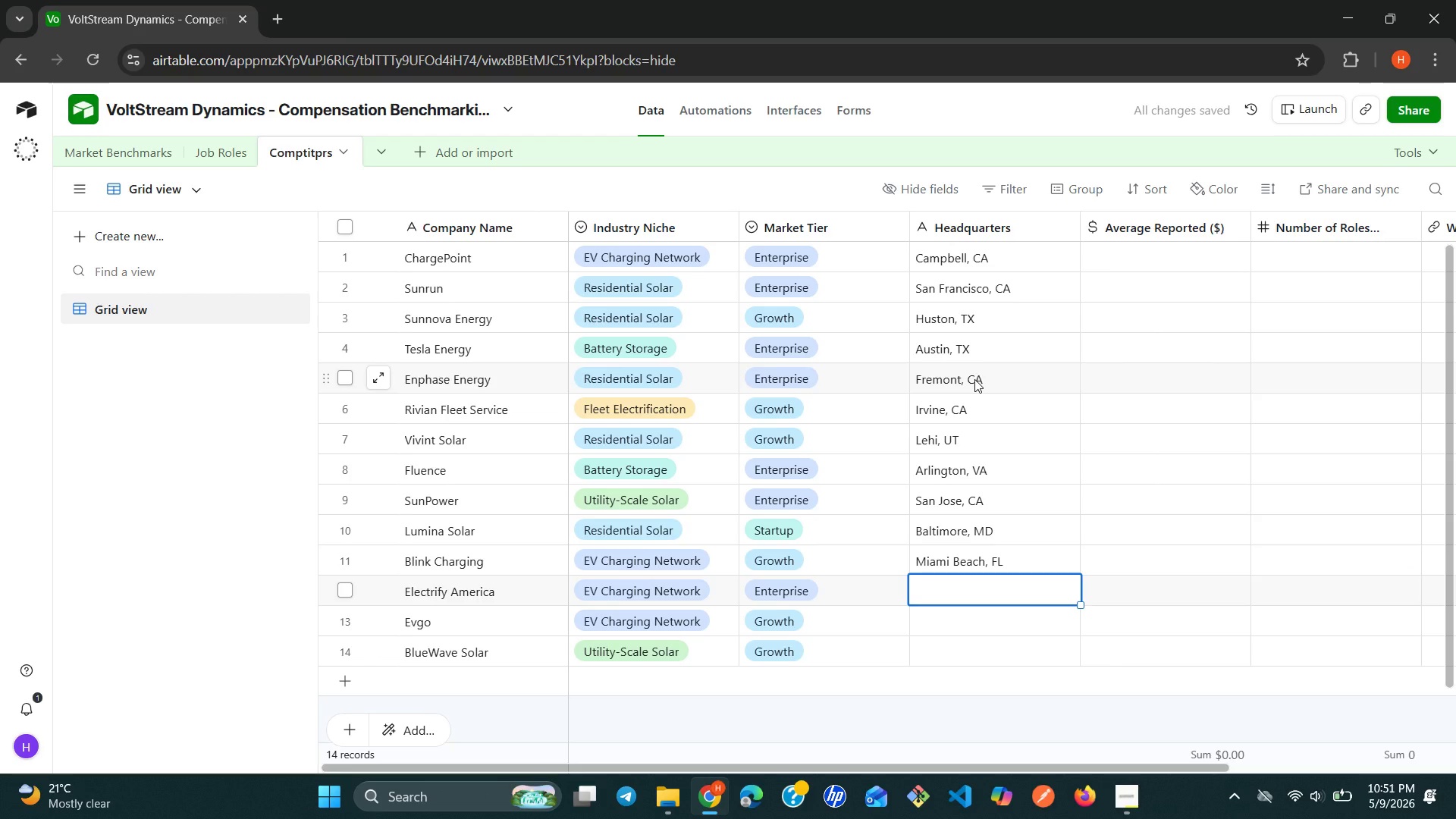 
wait(7.86)
 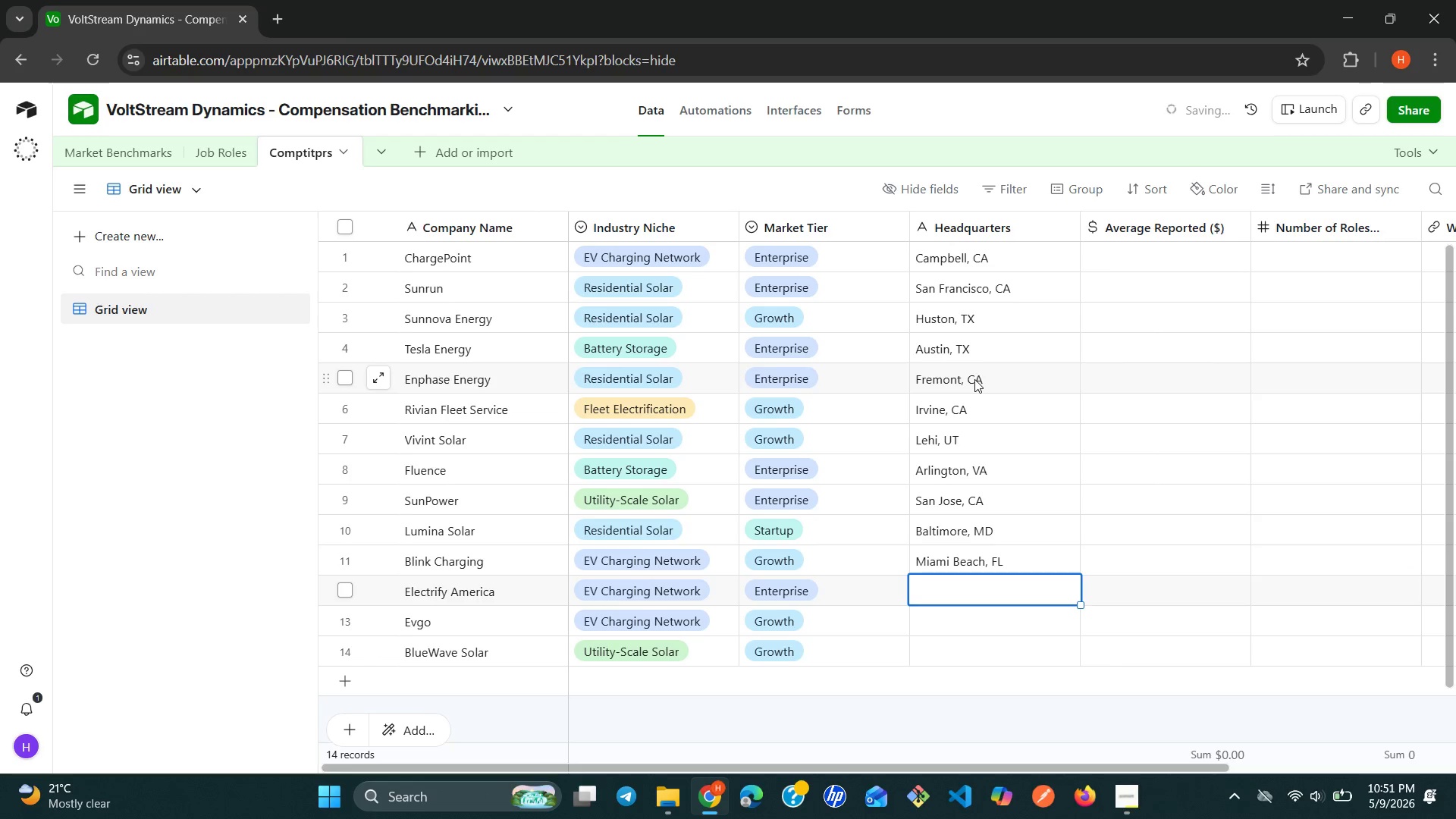 
type(Reston, VA)
 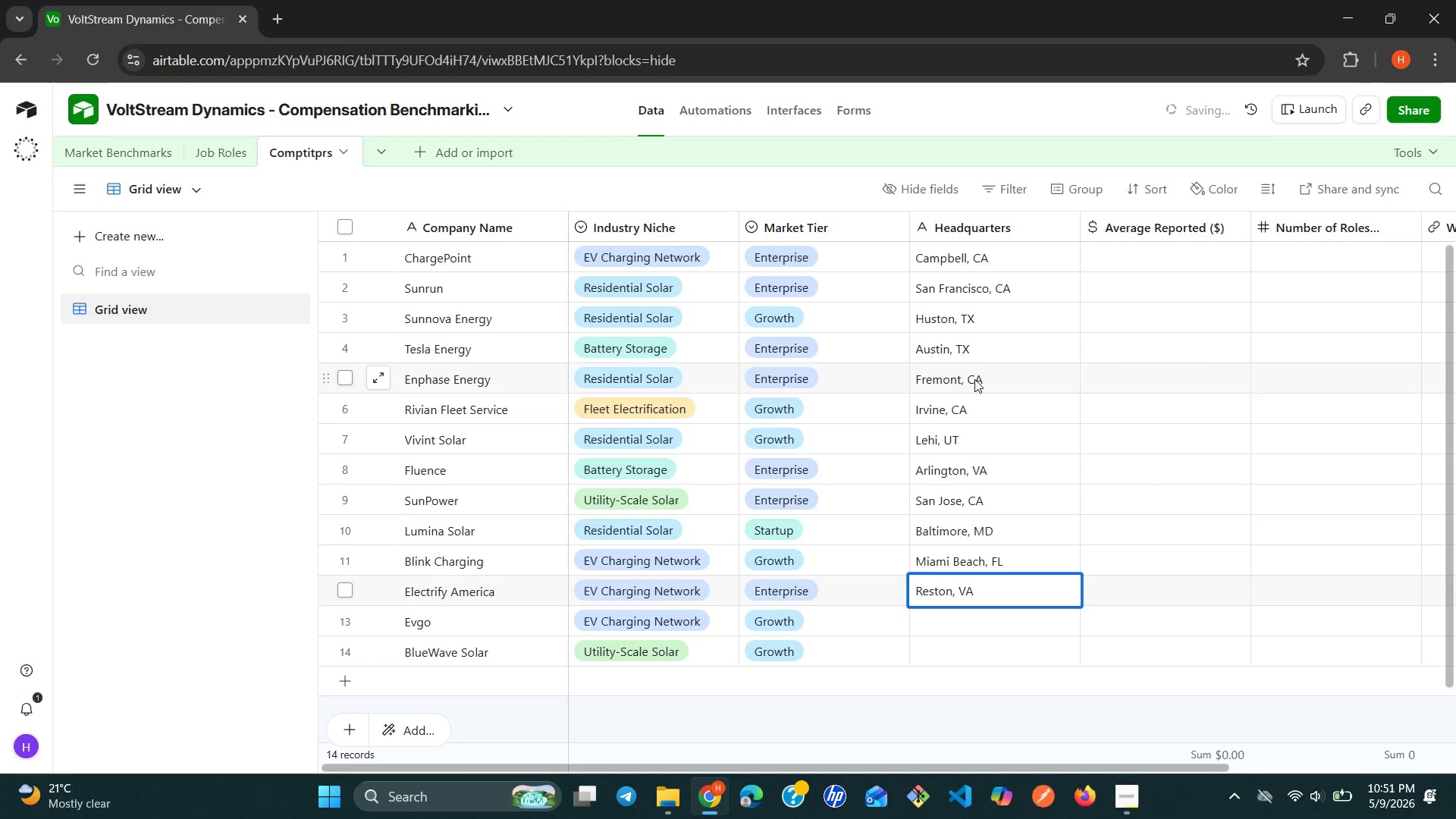 
key(Enter)
 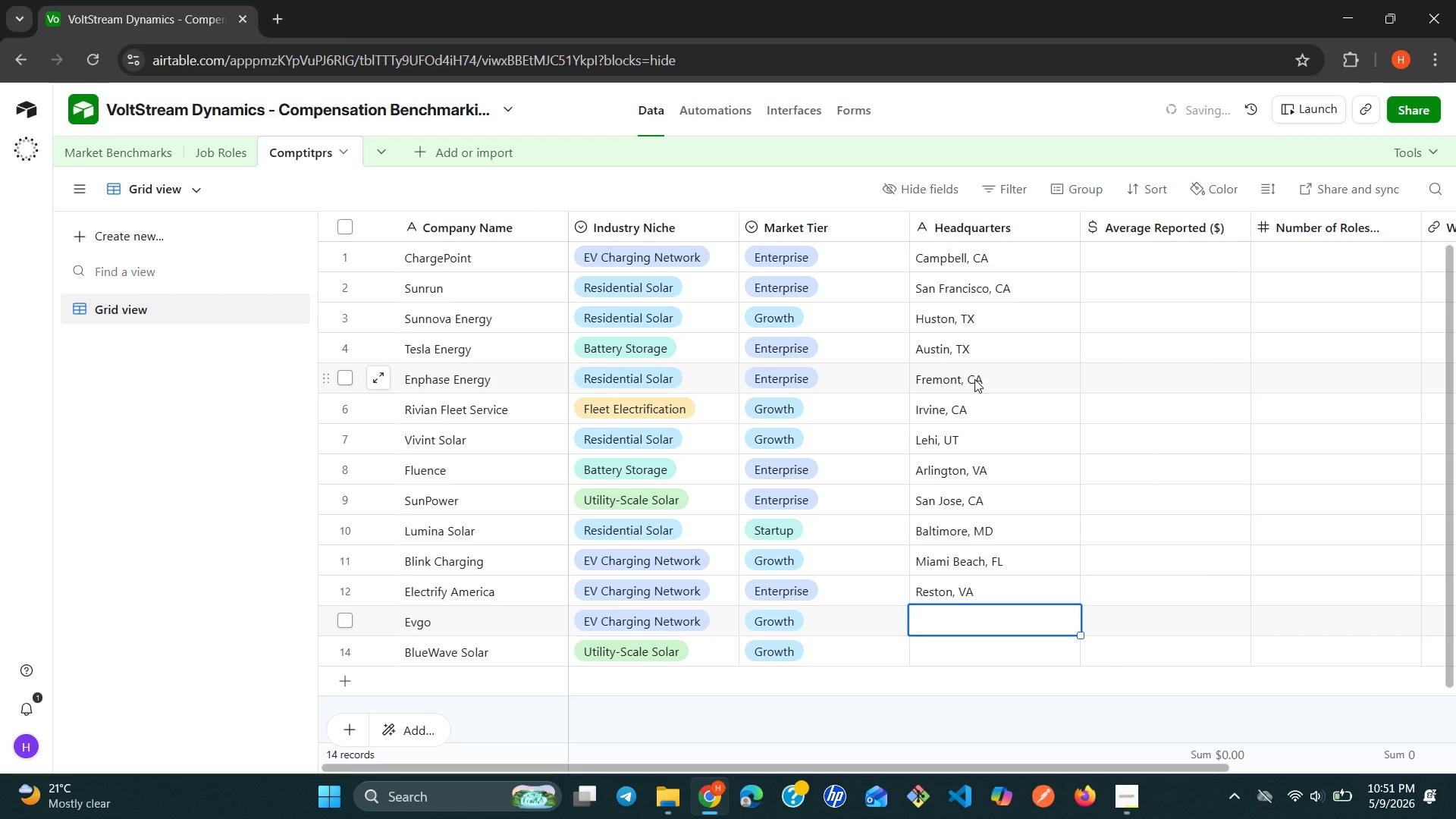 
type(Los Angeles, CA)
 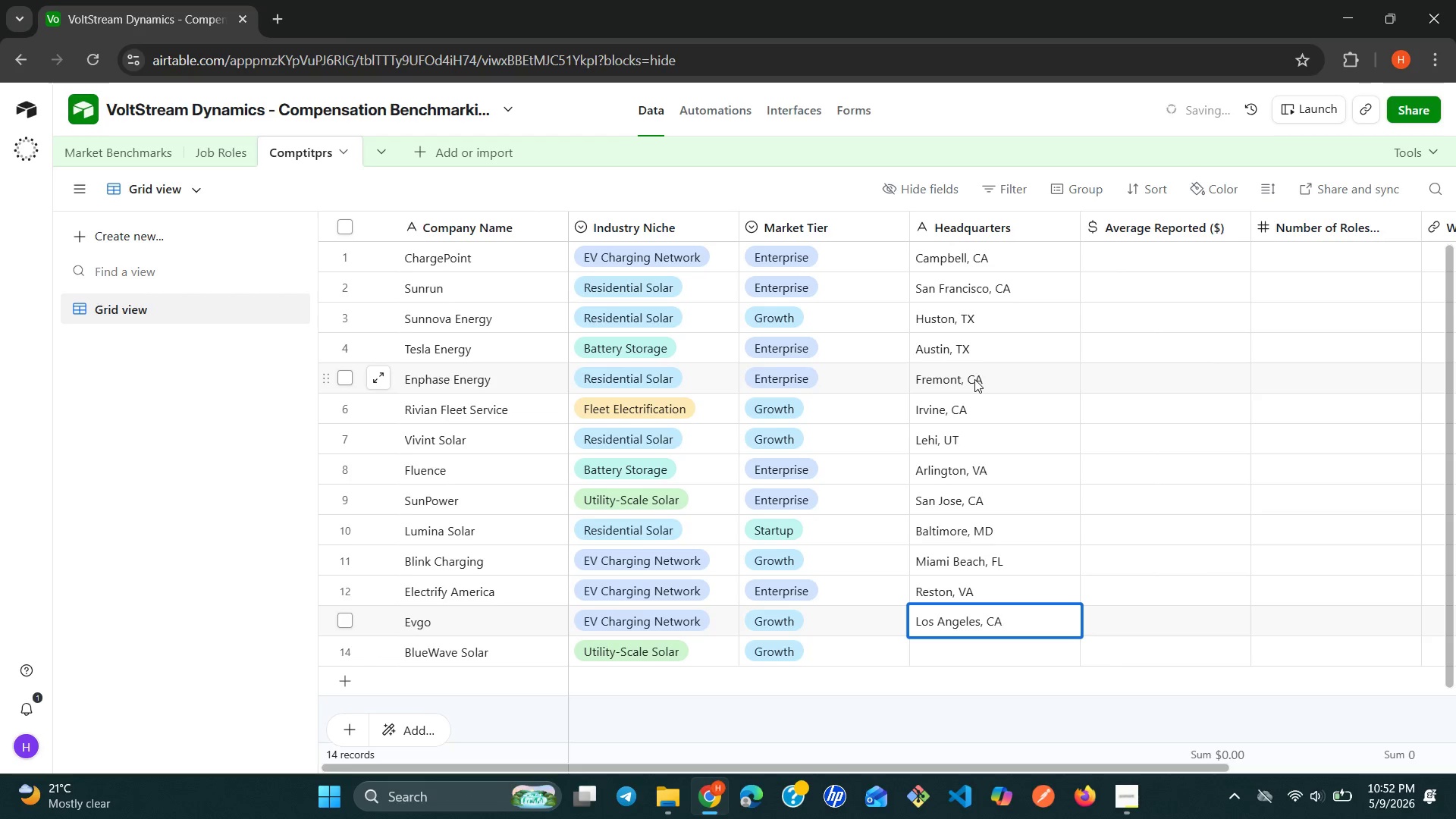 
key(Enter)
 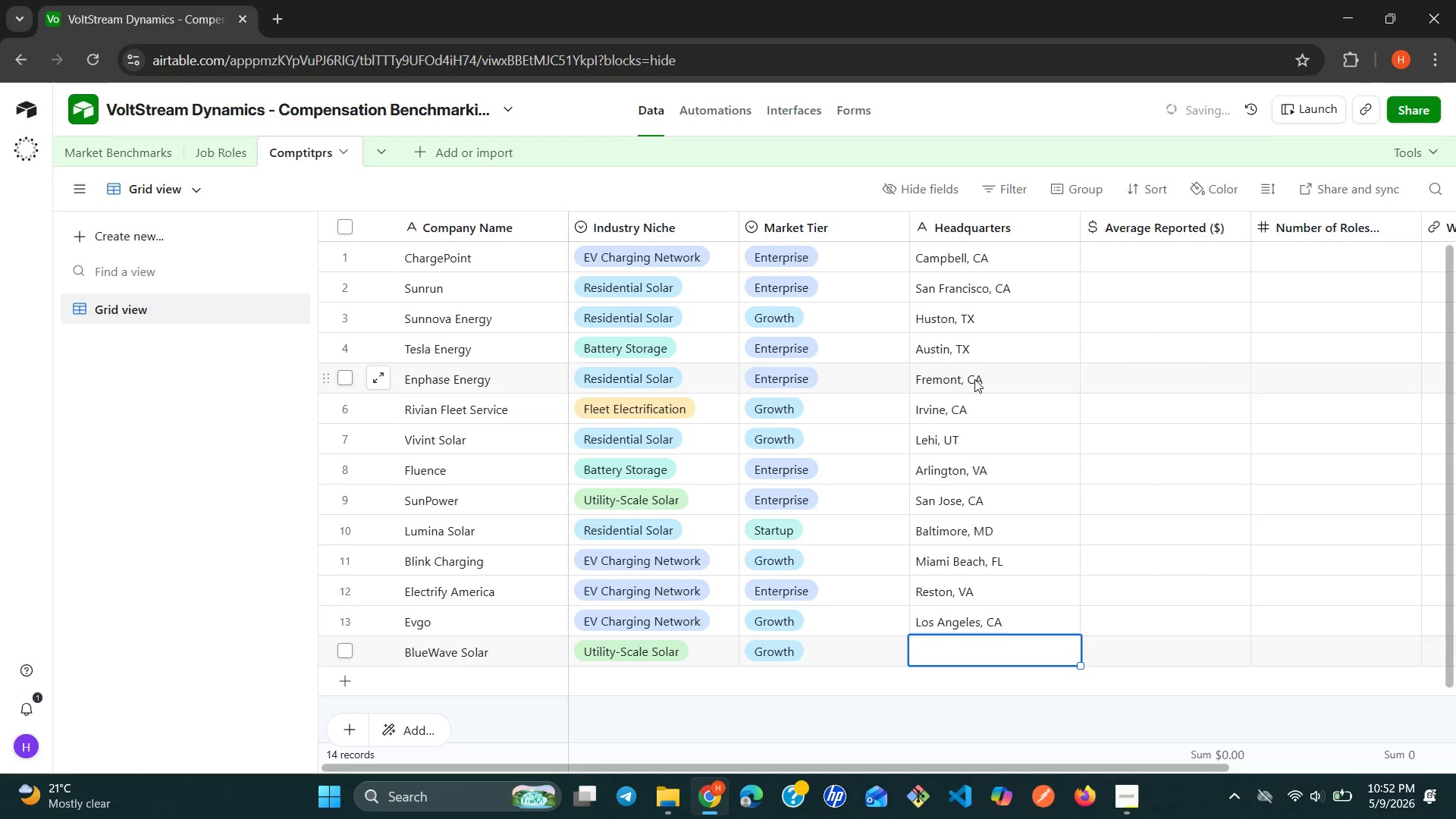 
type(Boston, MA)
 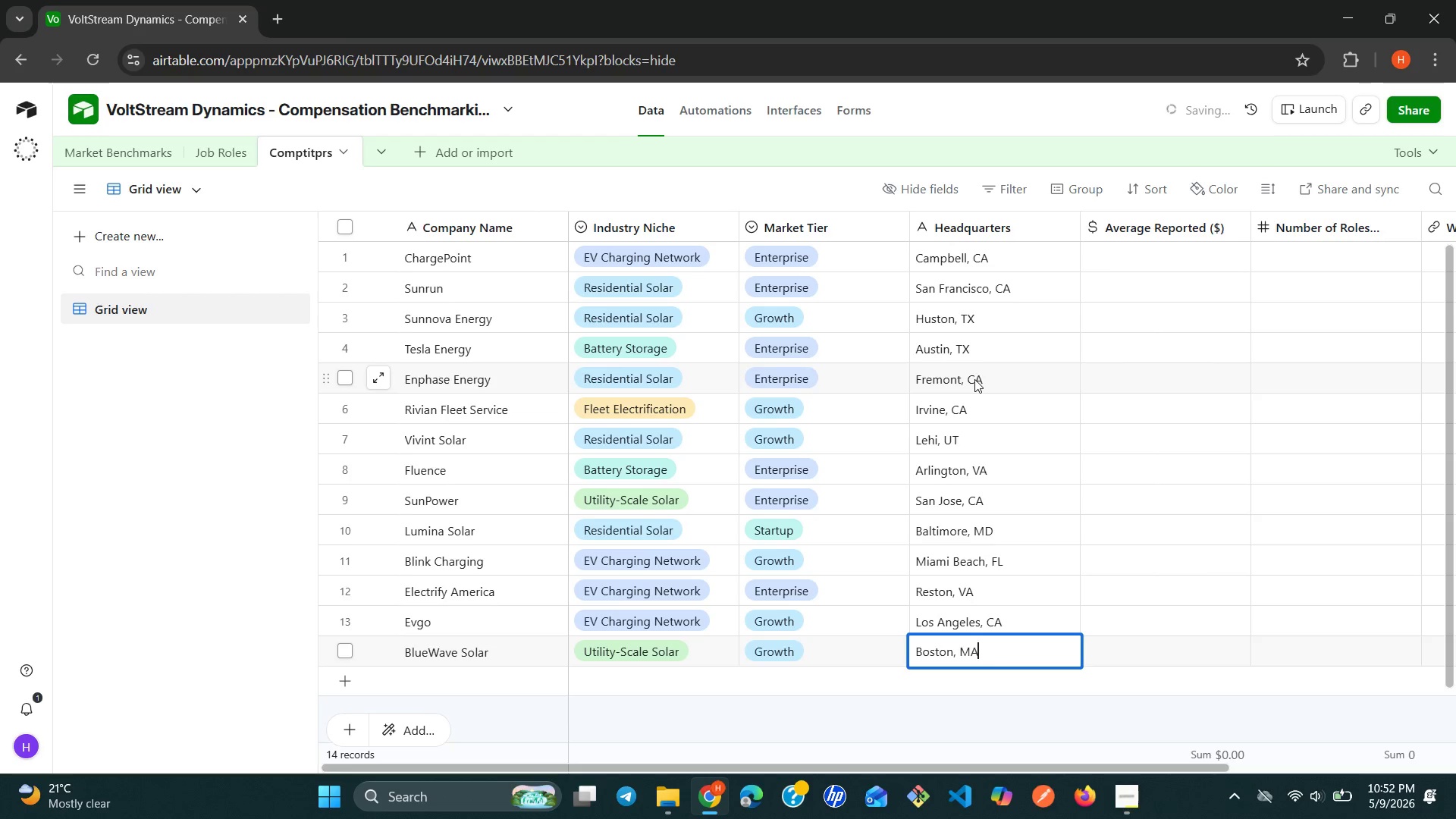 
wait(9.48)
 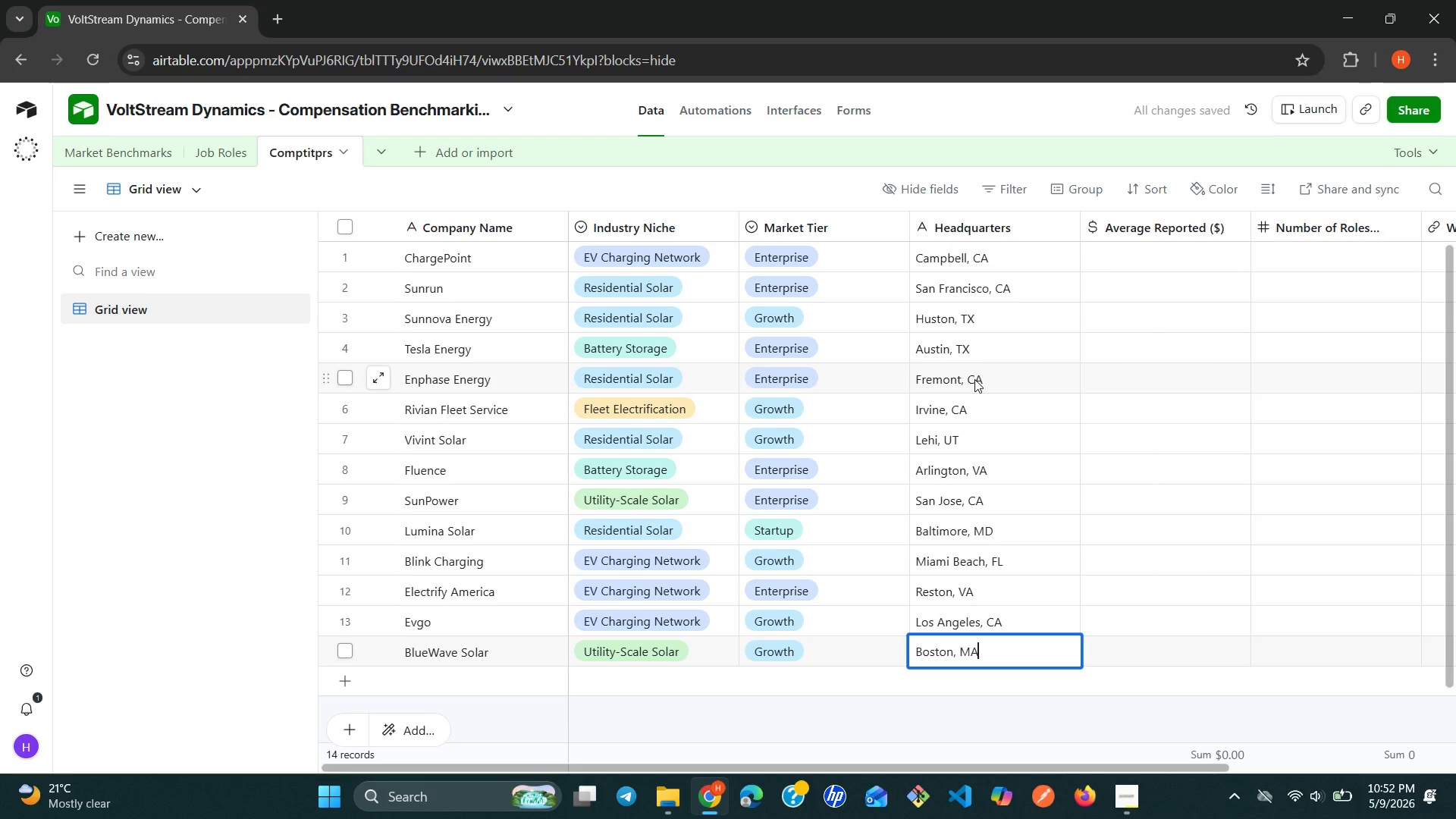 
left_click([1156, 261])
 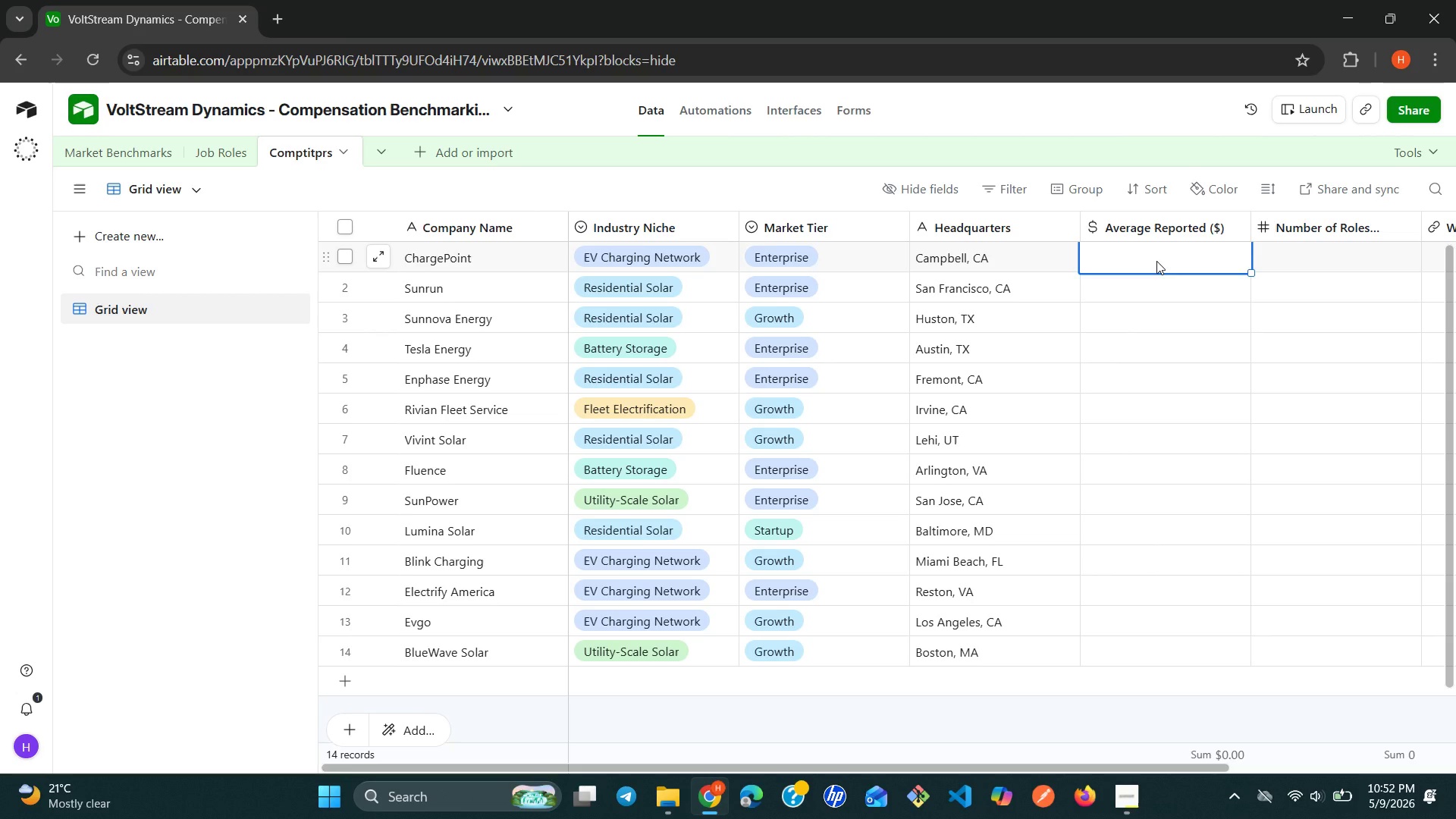 
wait(5.78)
 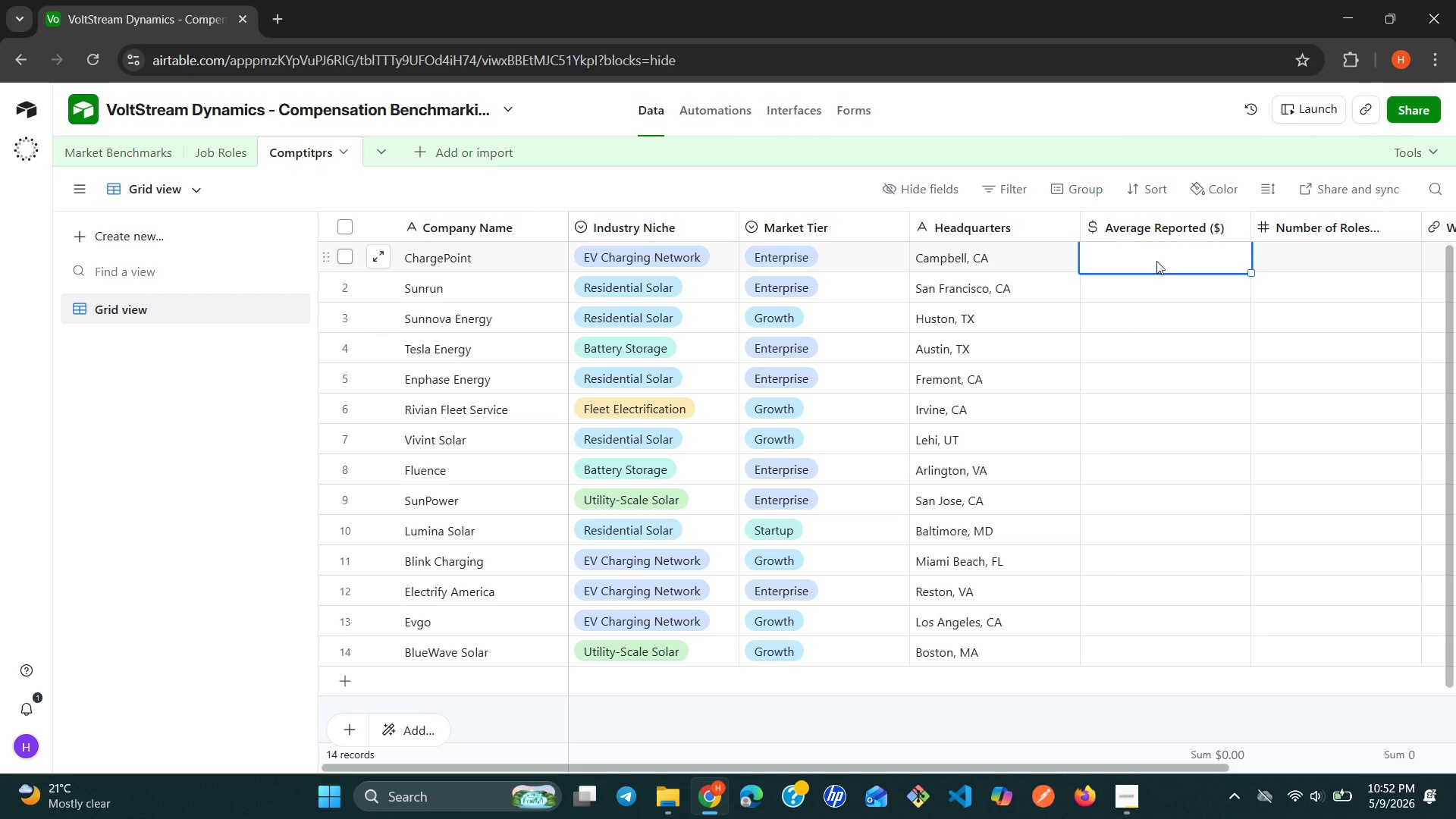 
type(118000)
 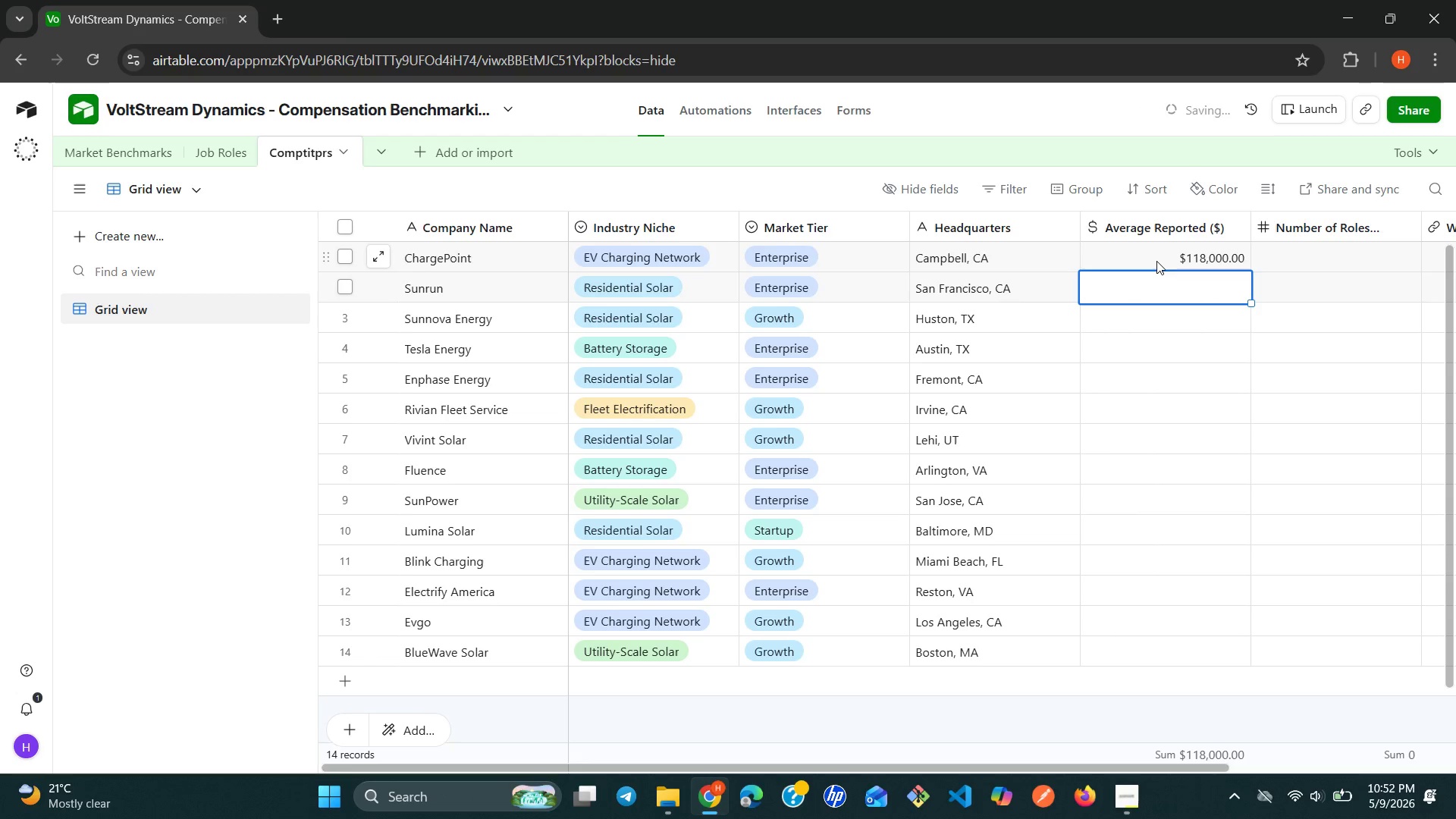 
key(Enter)
 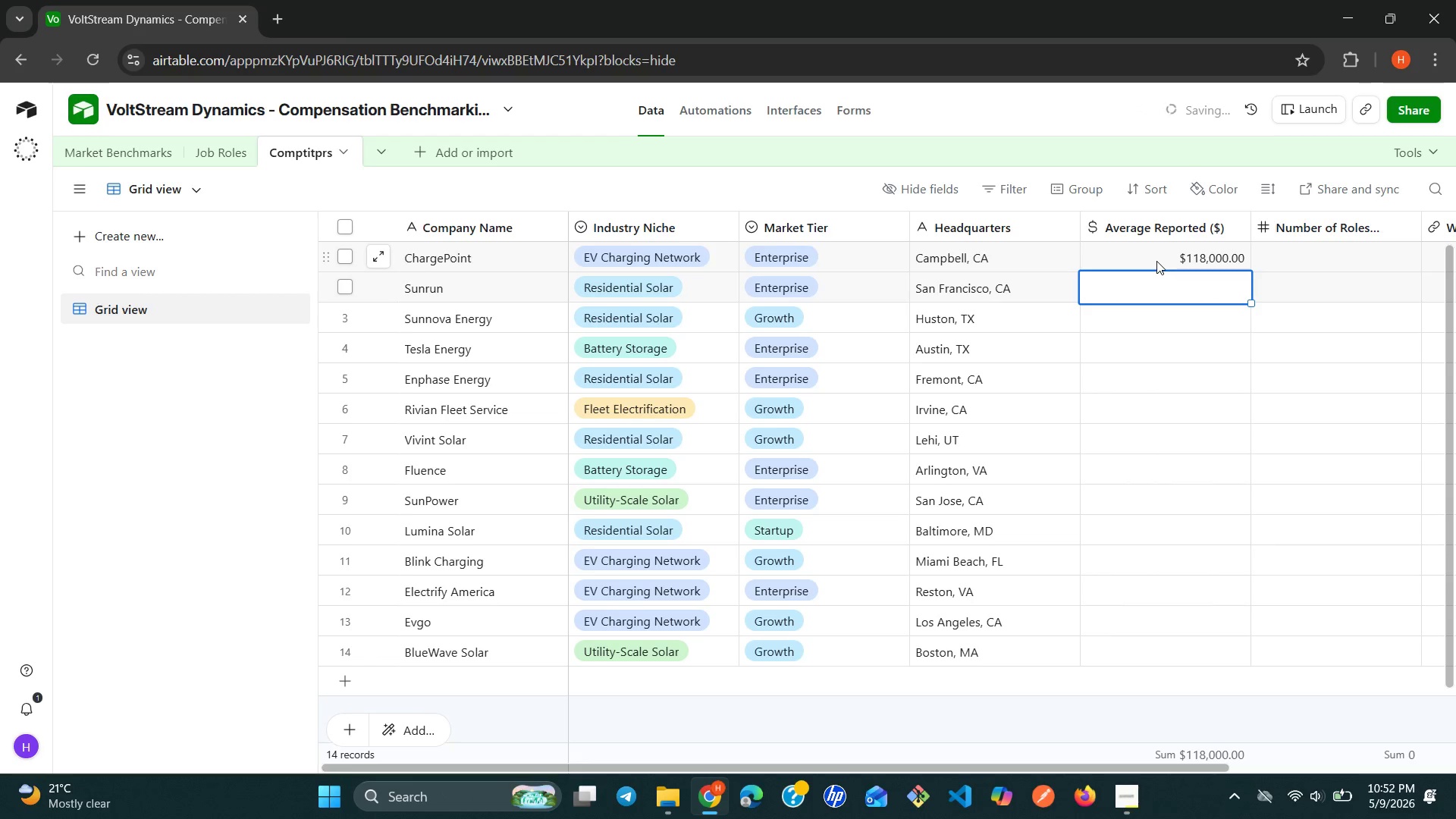 
type(72000)
 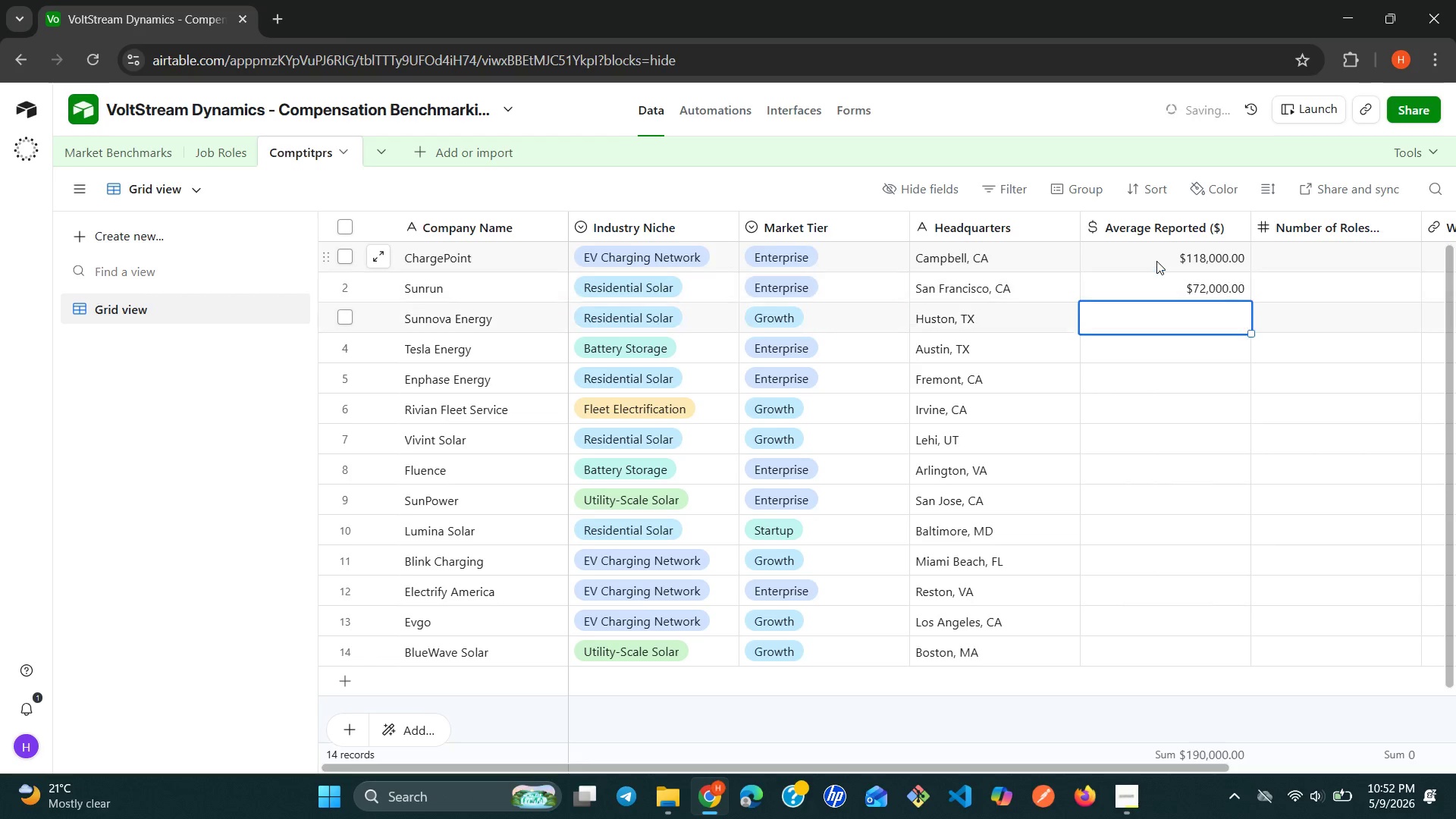 
key(Enter)
 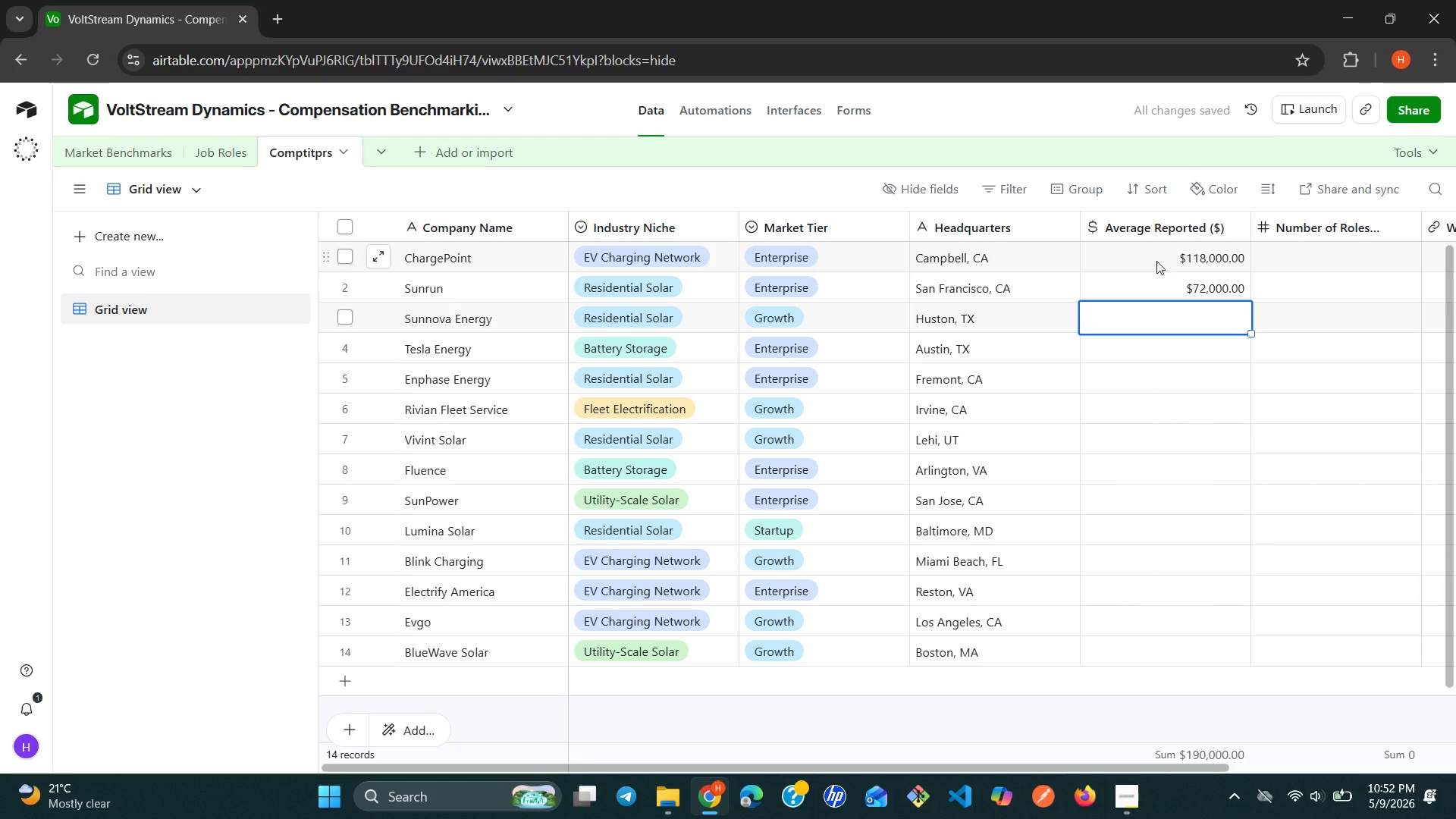 
type(89000)
 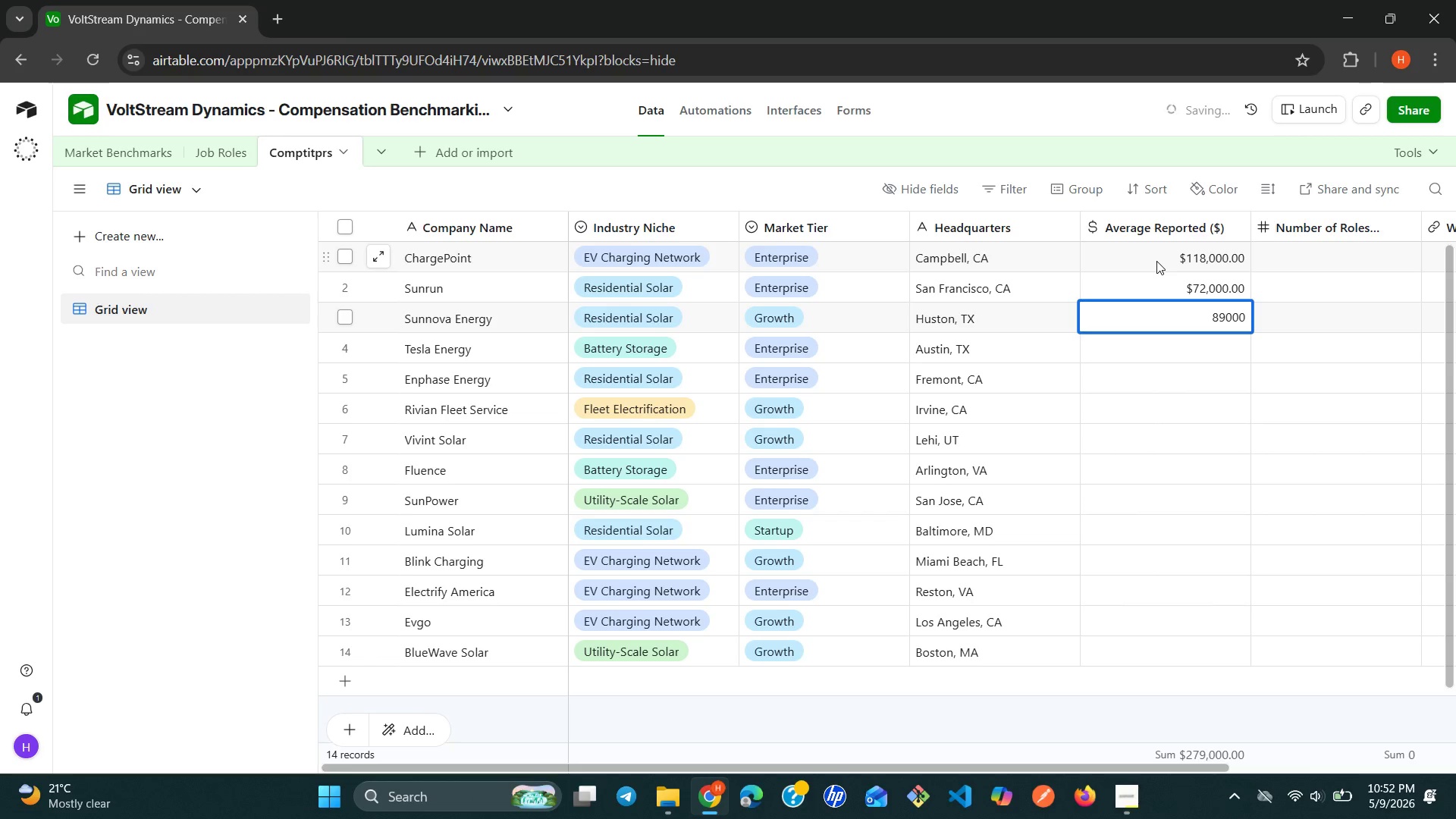 
key(Enter)
 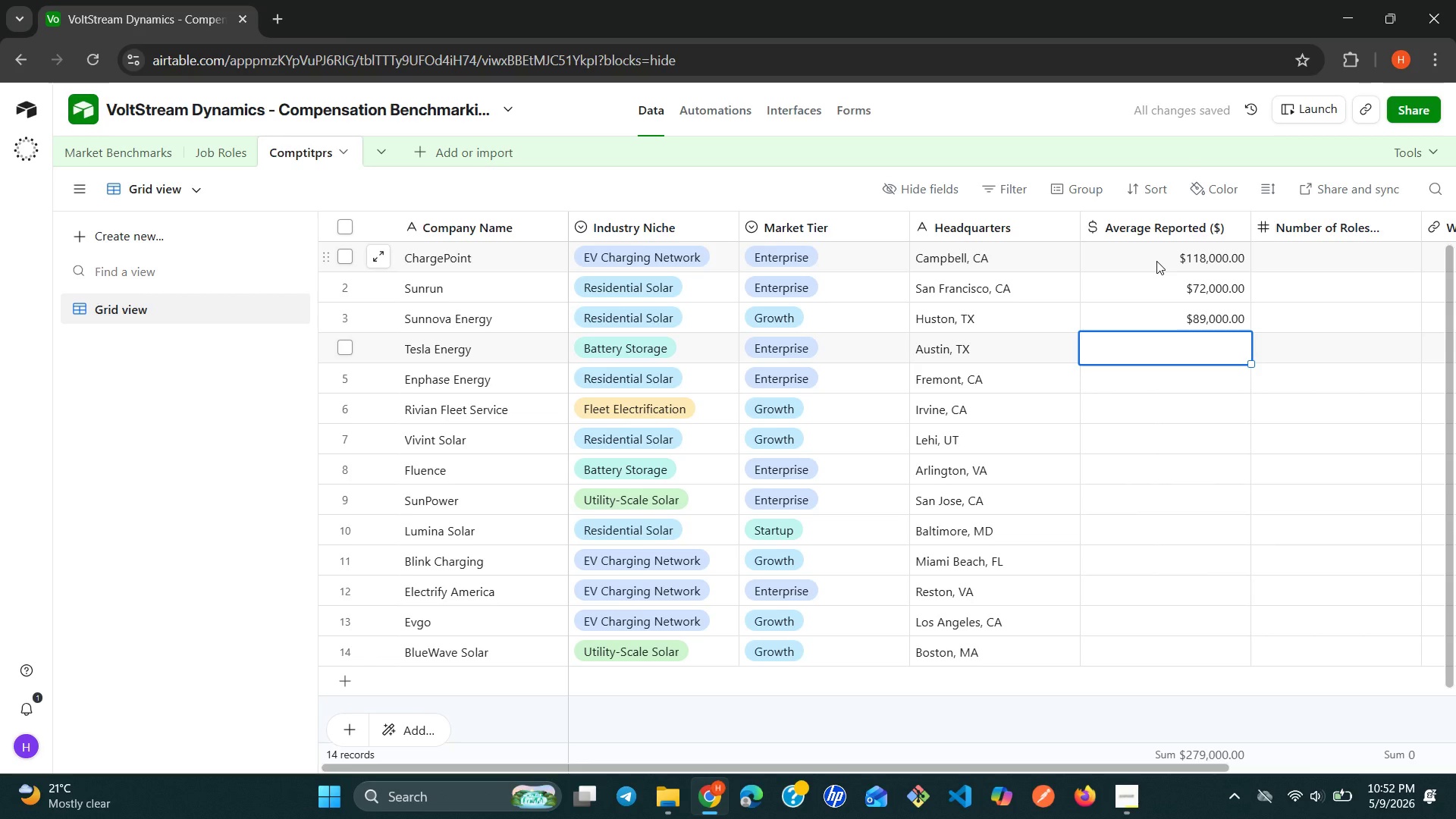 
type(105000)
 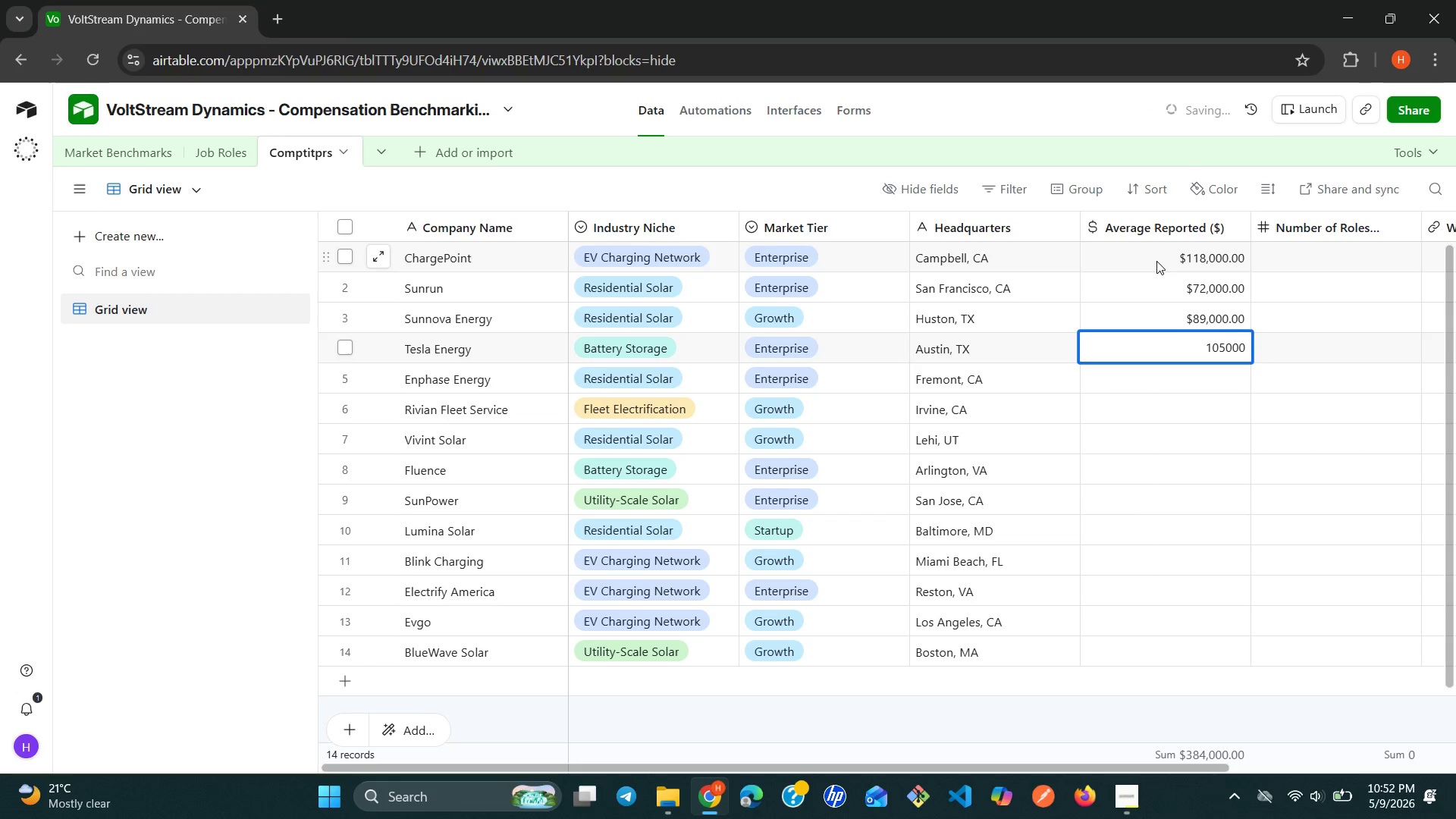 
key(Enter)
 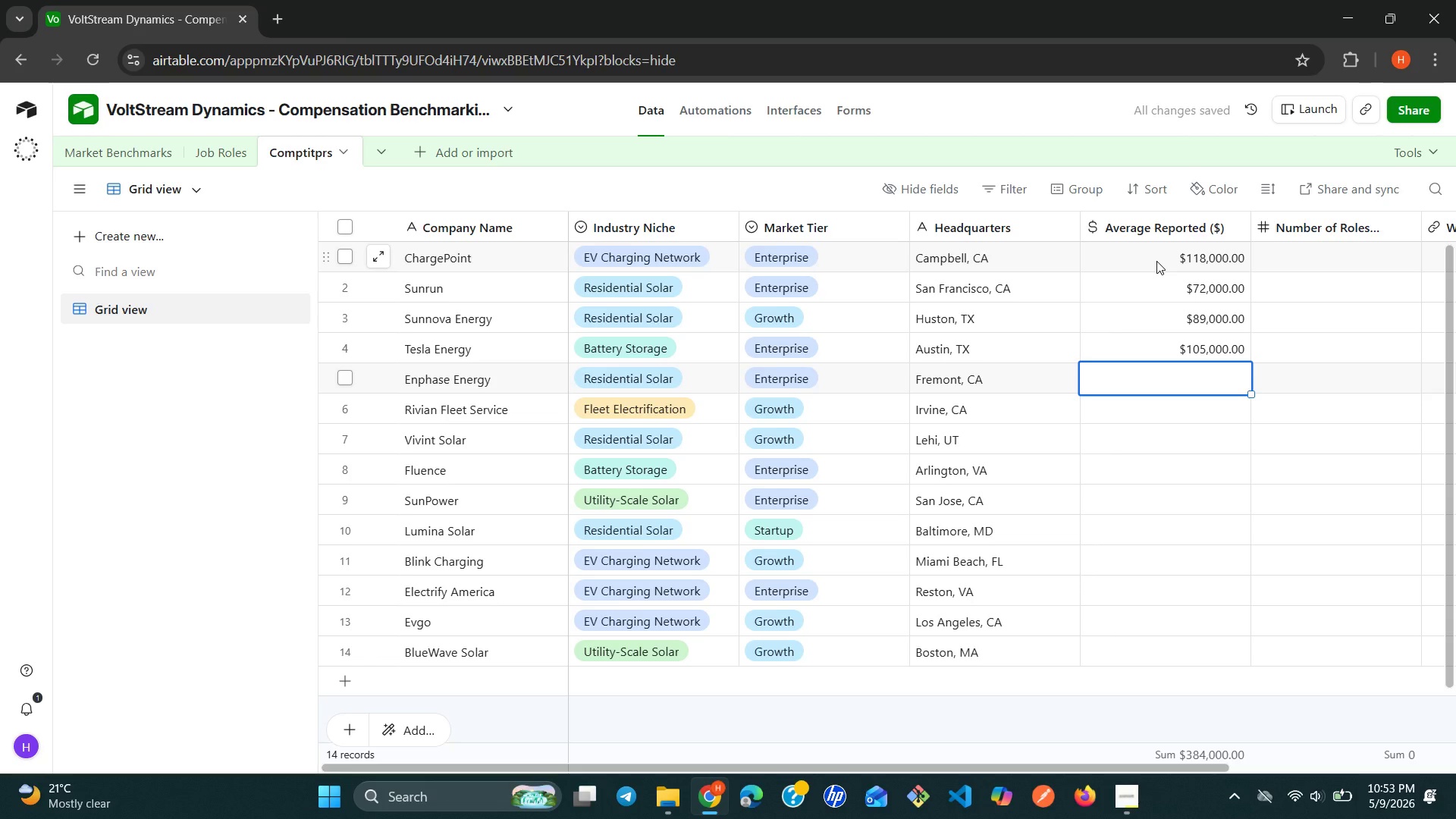 
type(98000)
 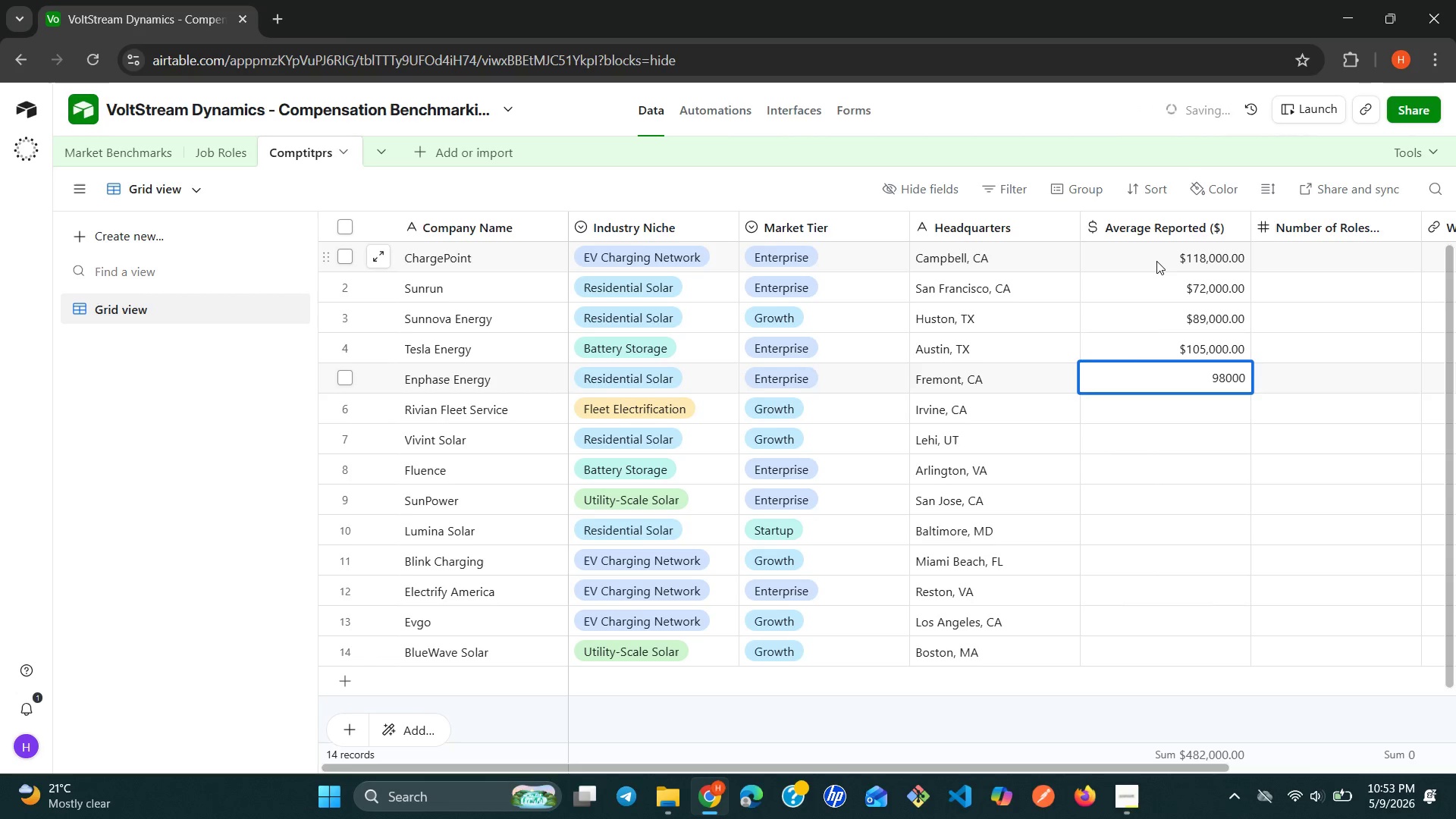 
key(Enter)
 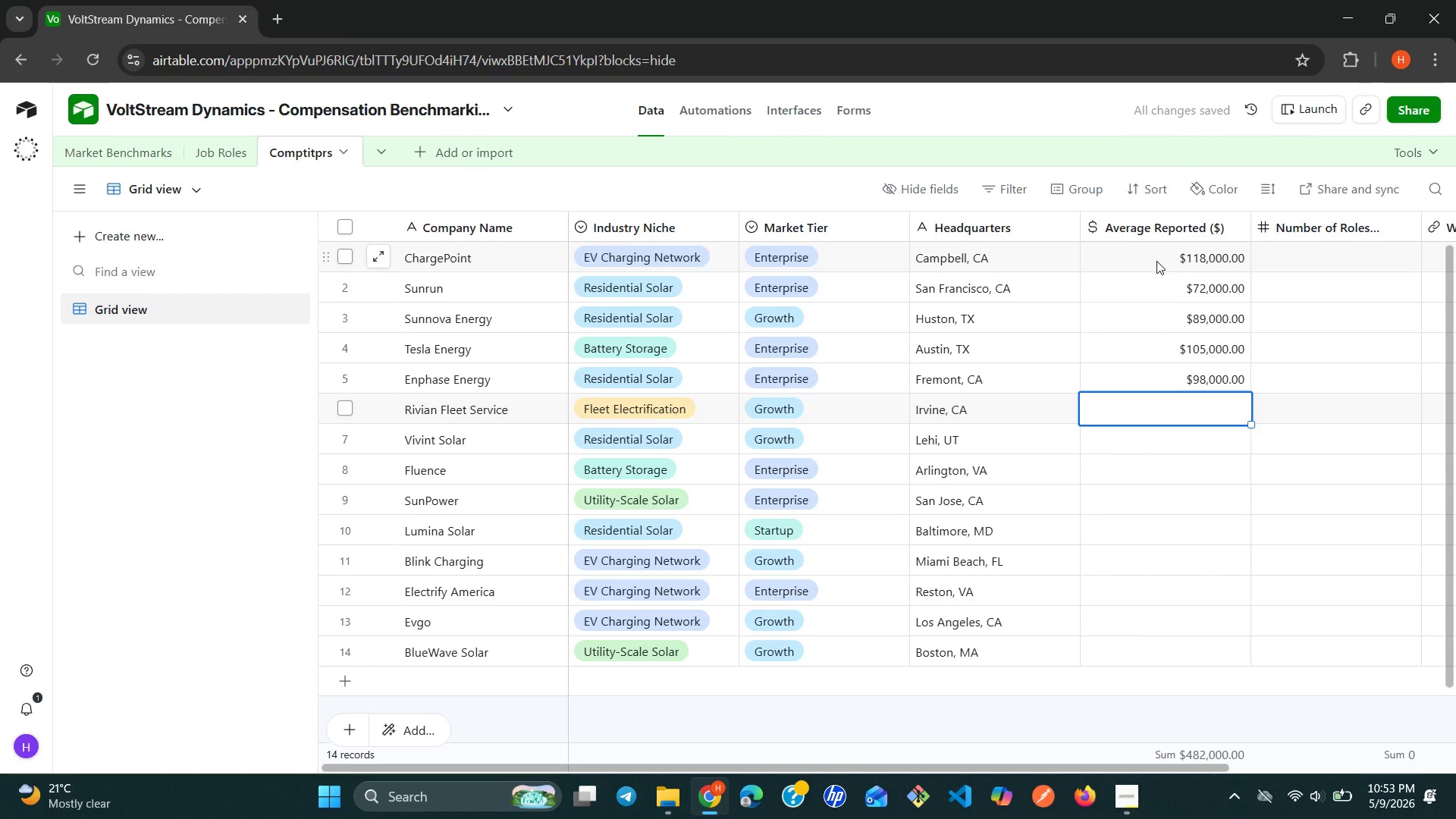 
type(112000)
 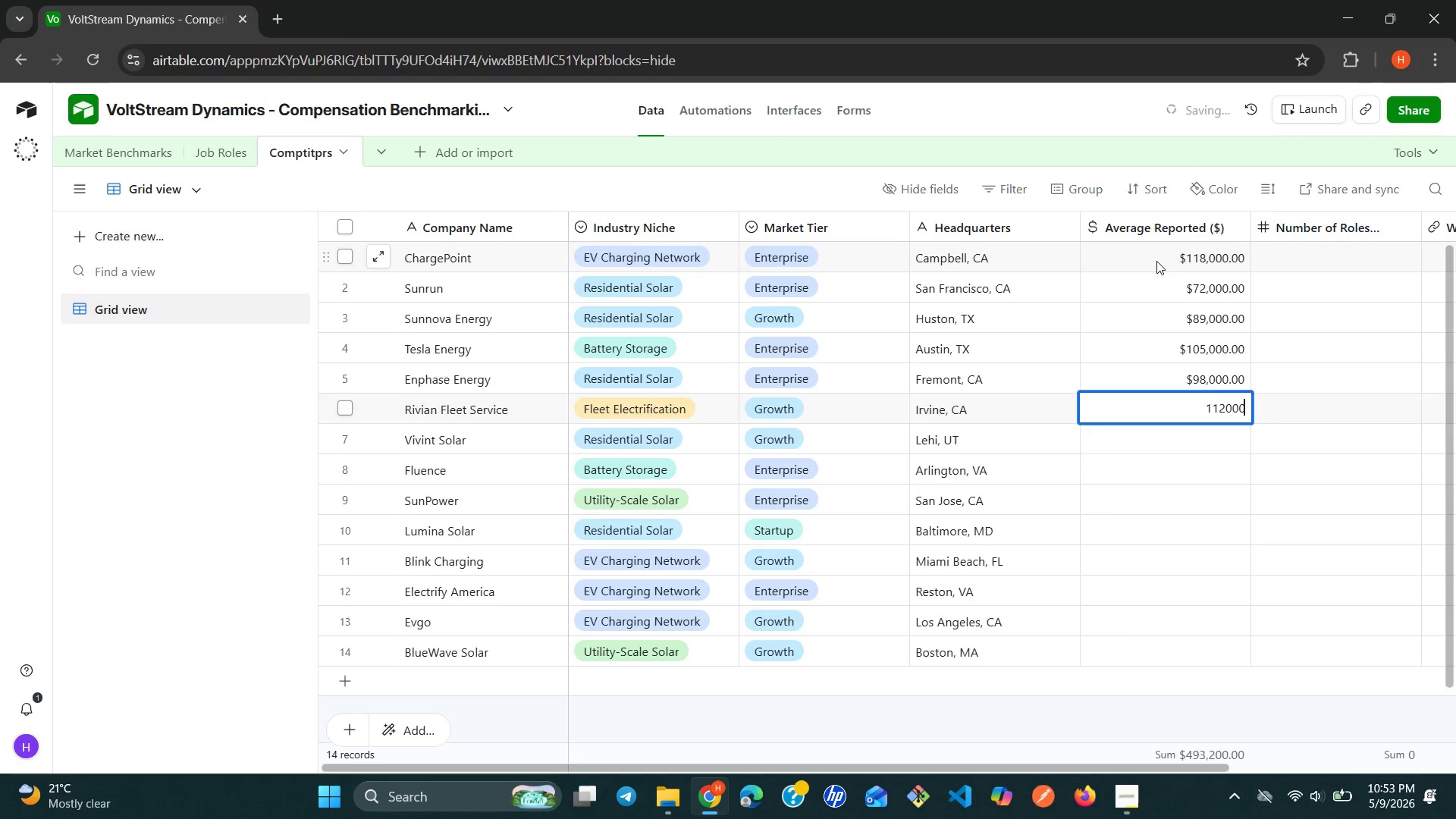 
key(Enter)
 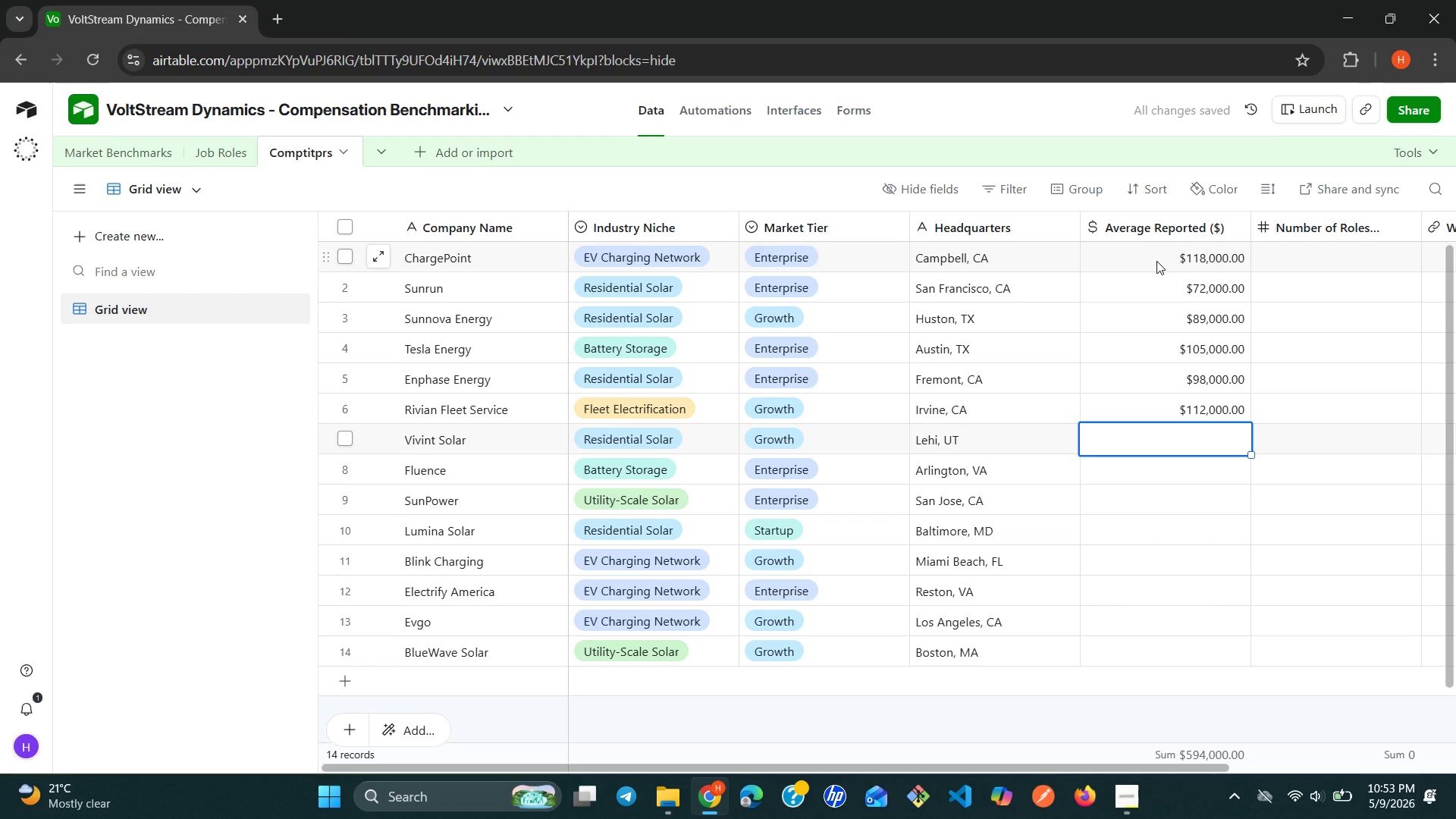 
wait(6.77)
 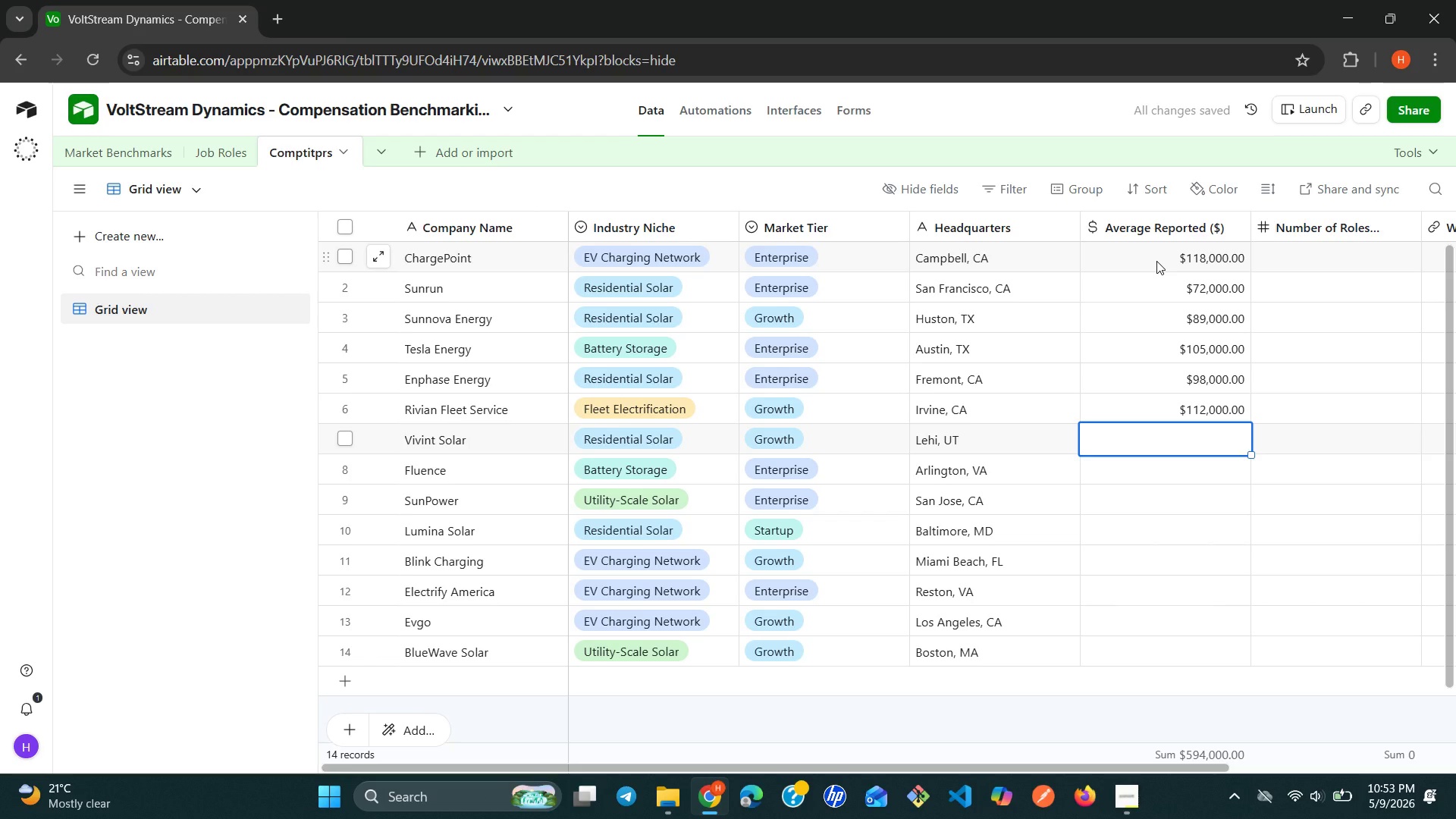 
type(78000)
 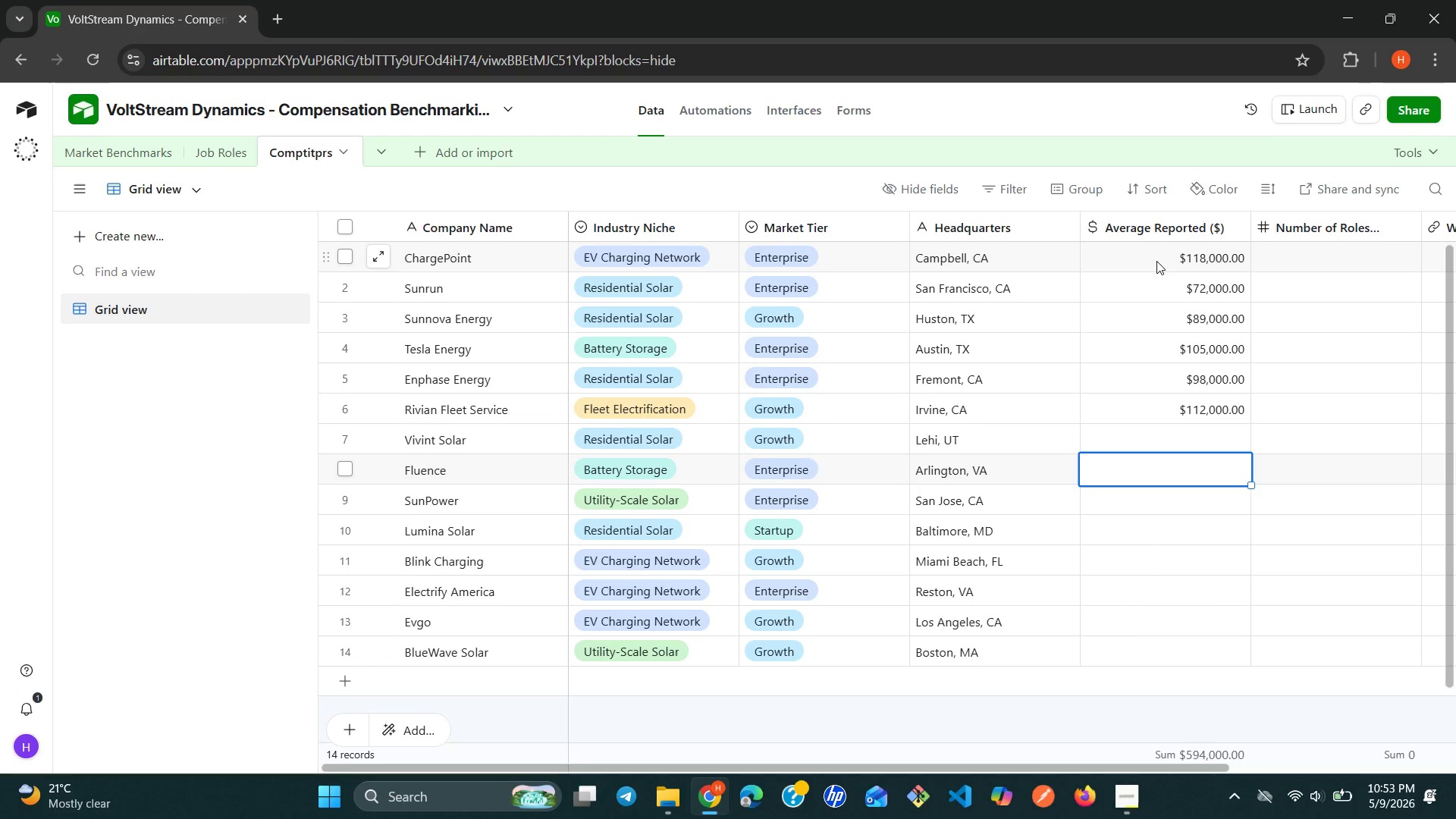 
key(Enter)
 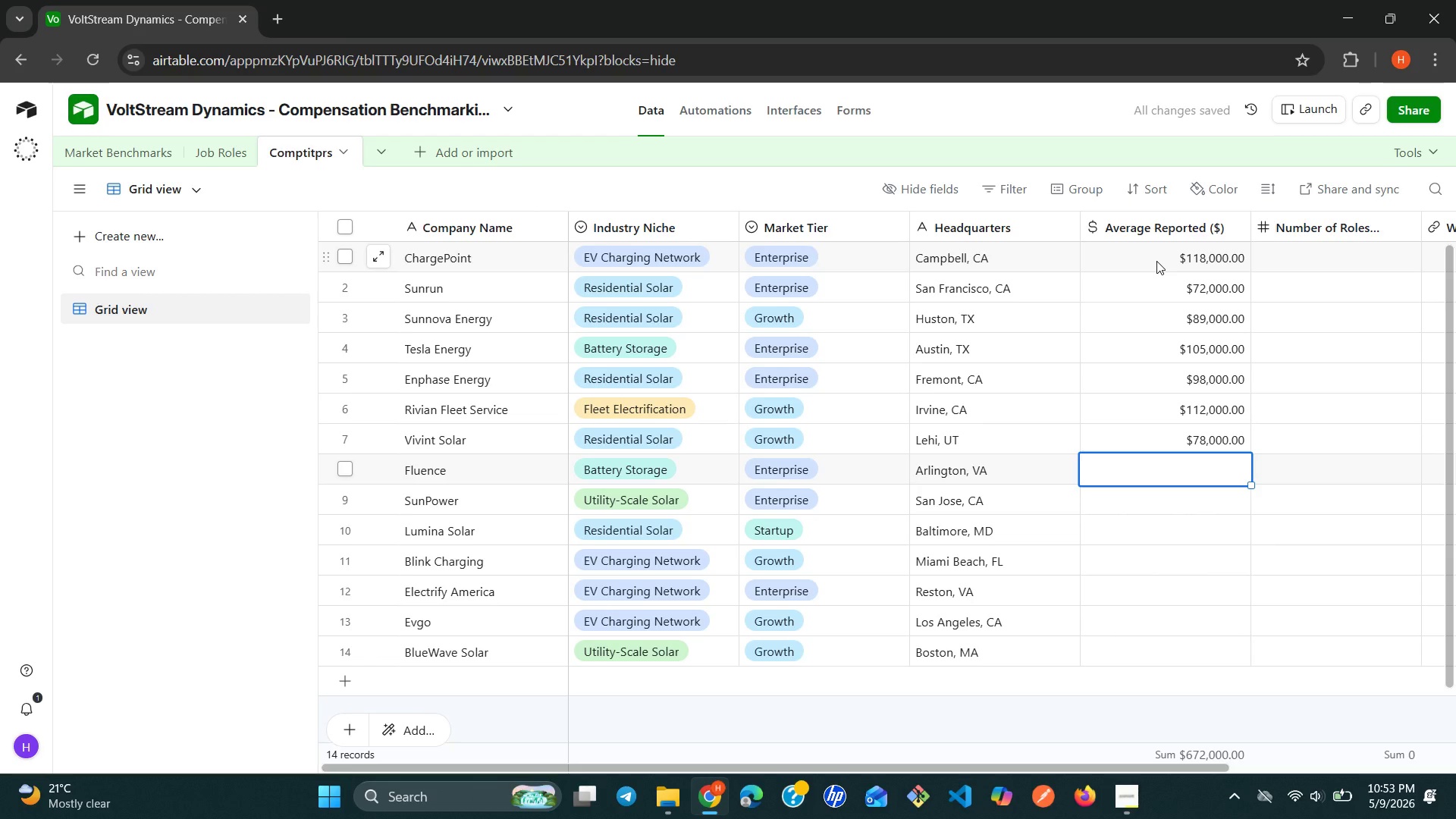 
type(115000)
 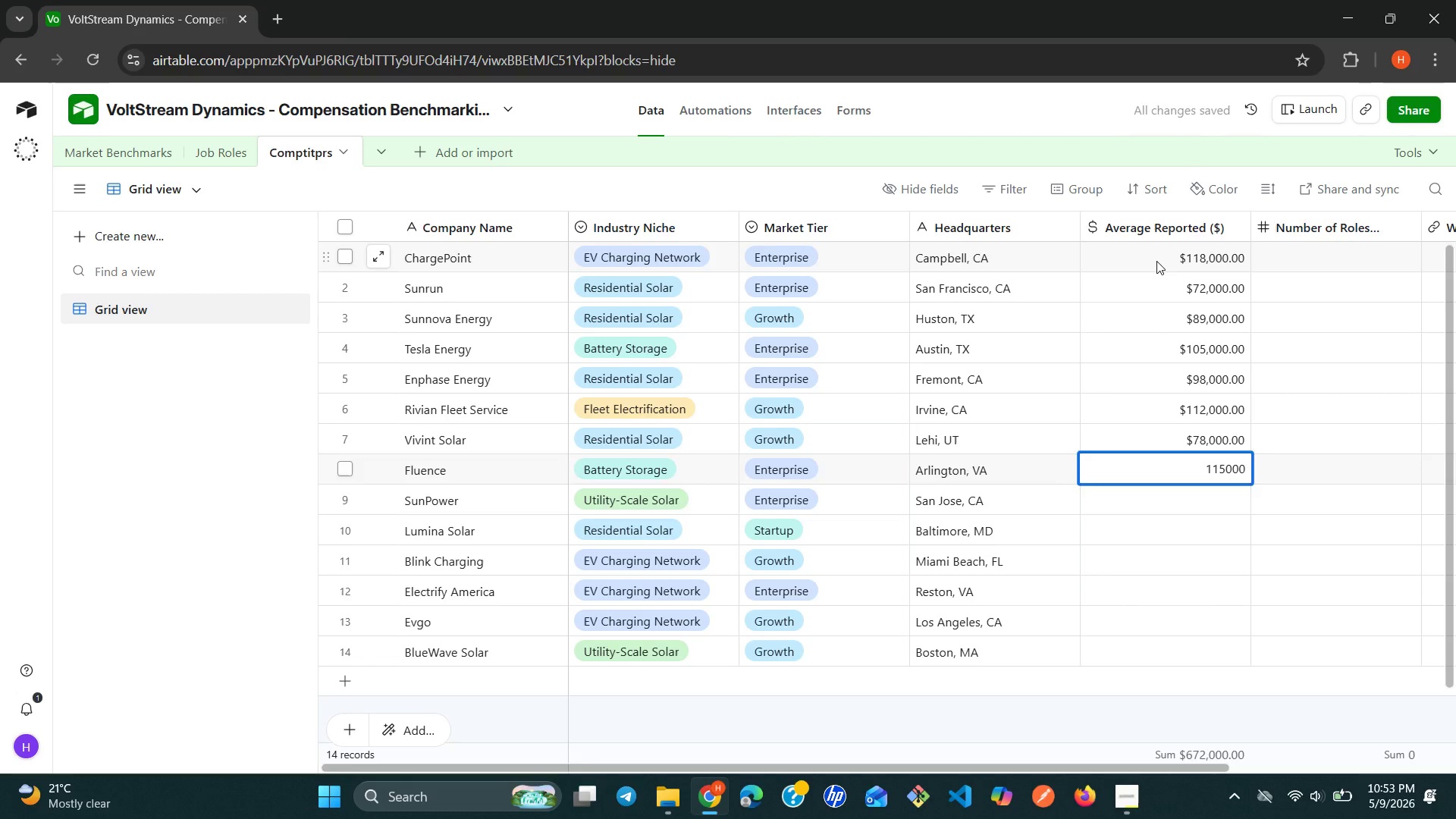 
key(Enter)
 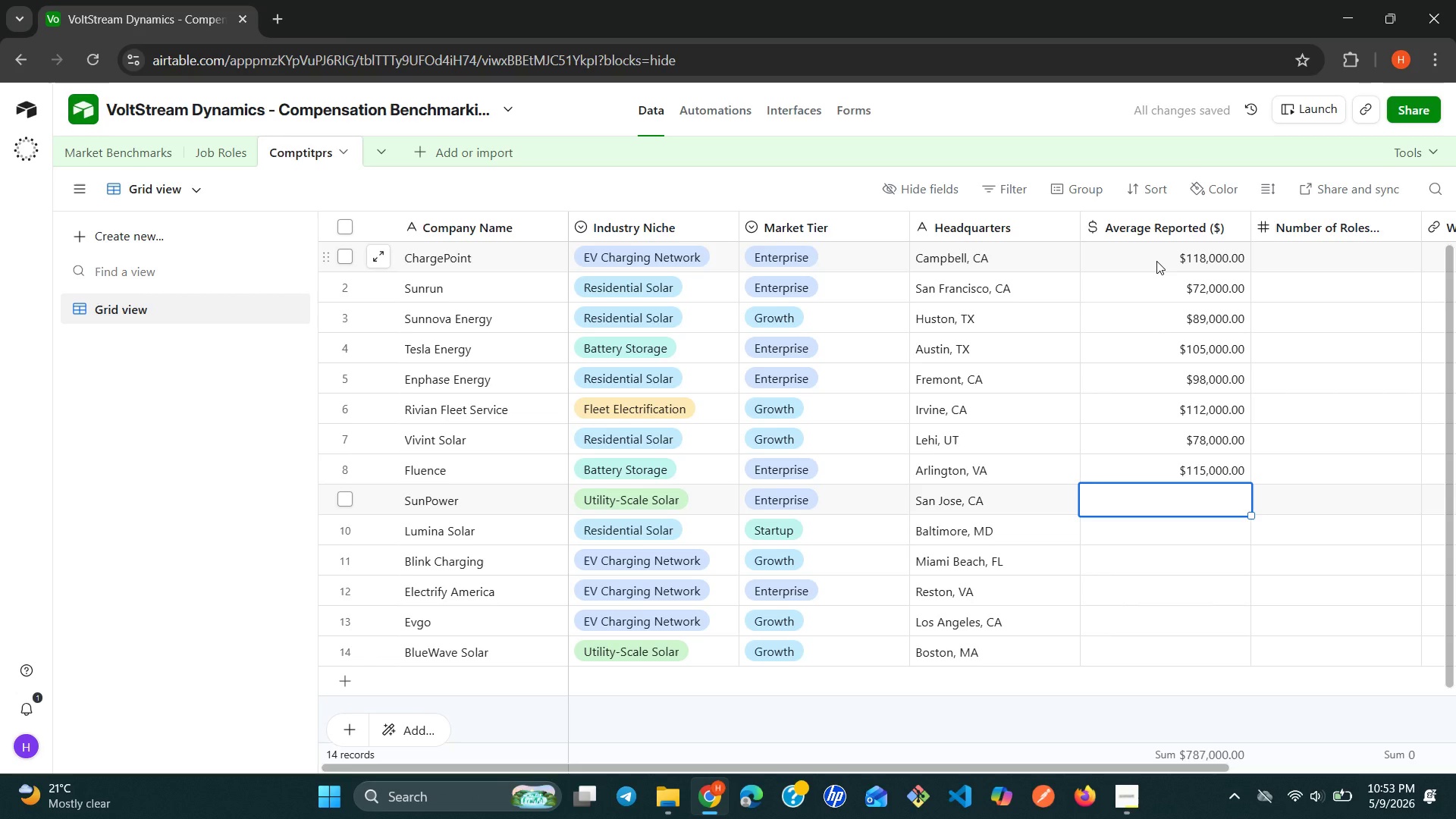 
type(102000)
 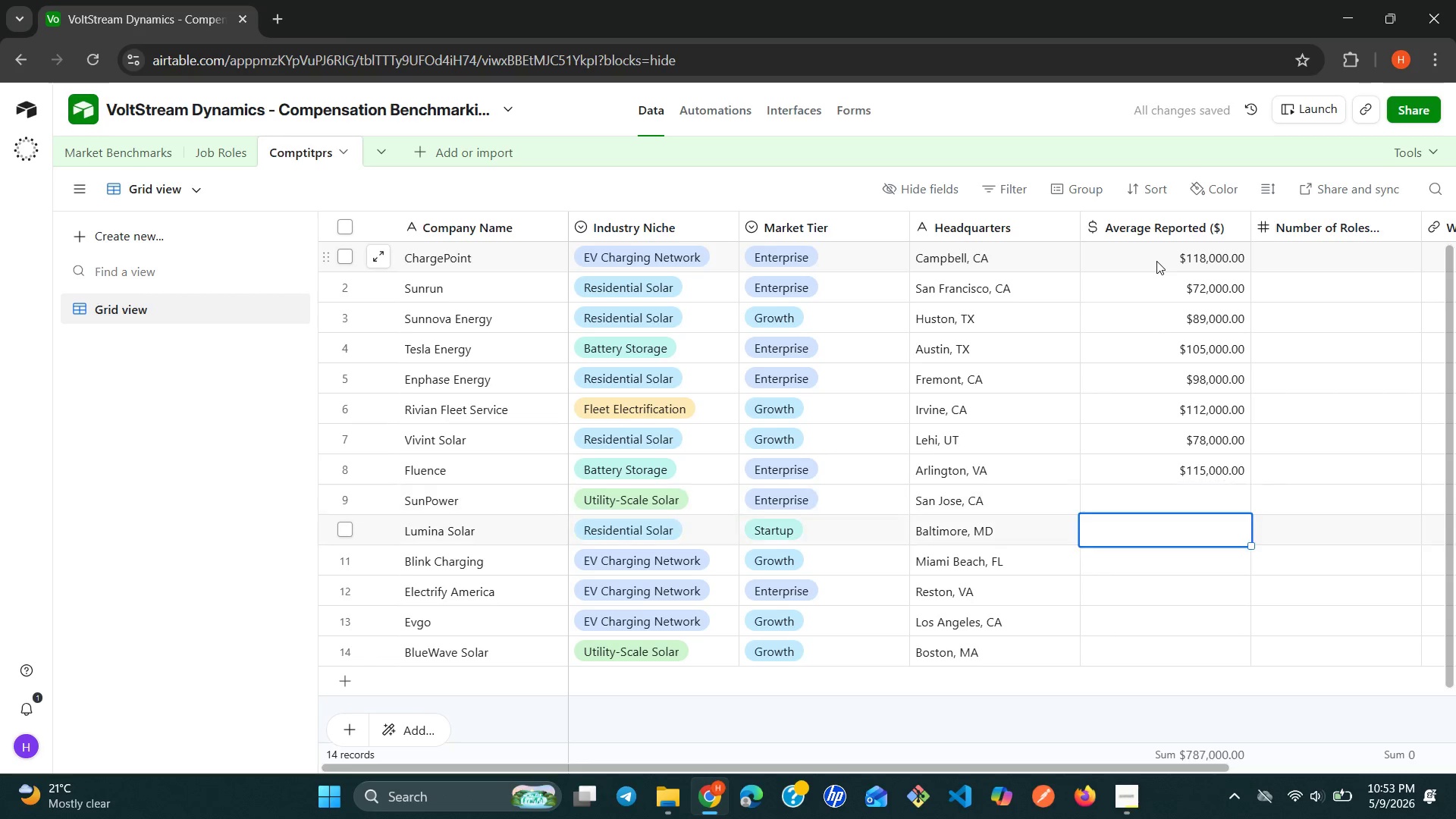 
key(Enter)
 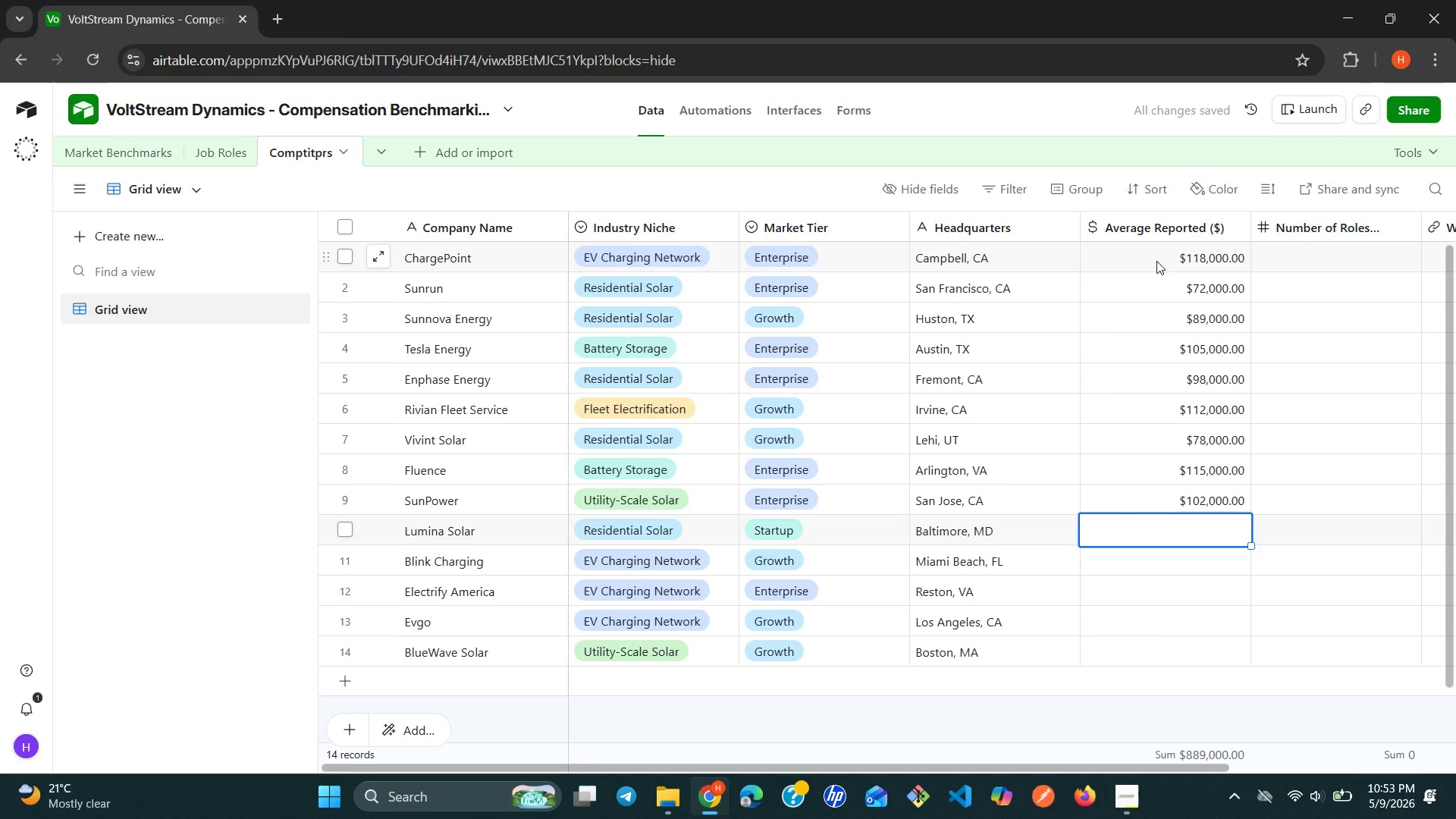 
wait(5.28)
 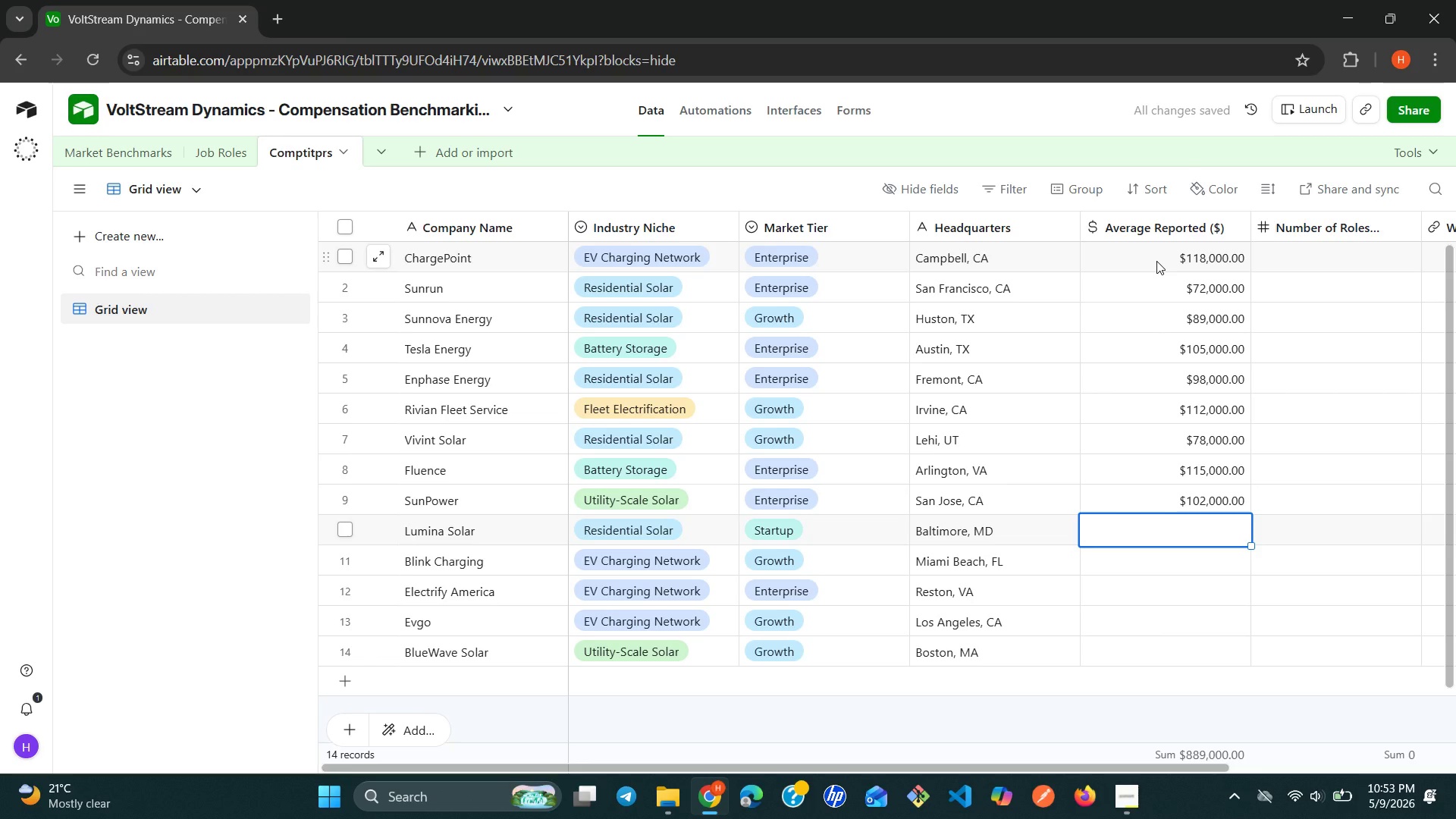 
type(68000)
 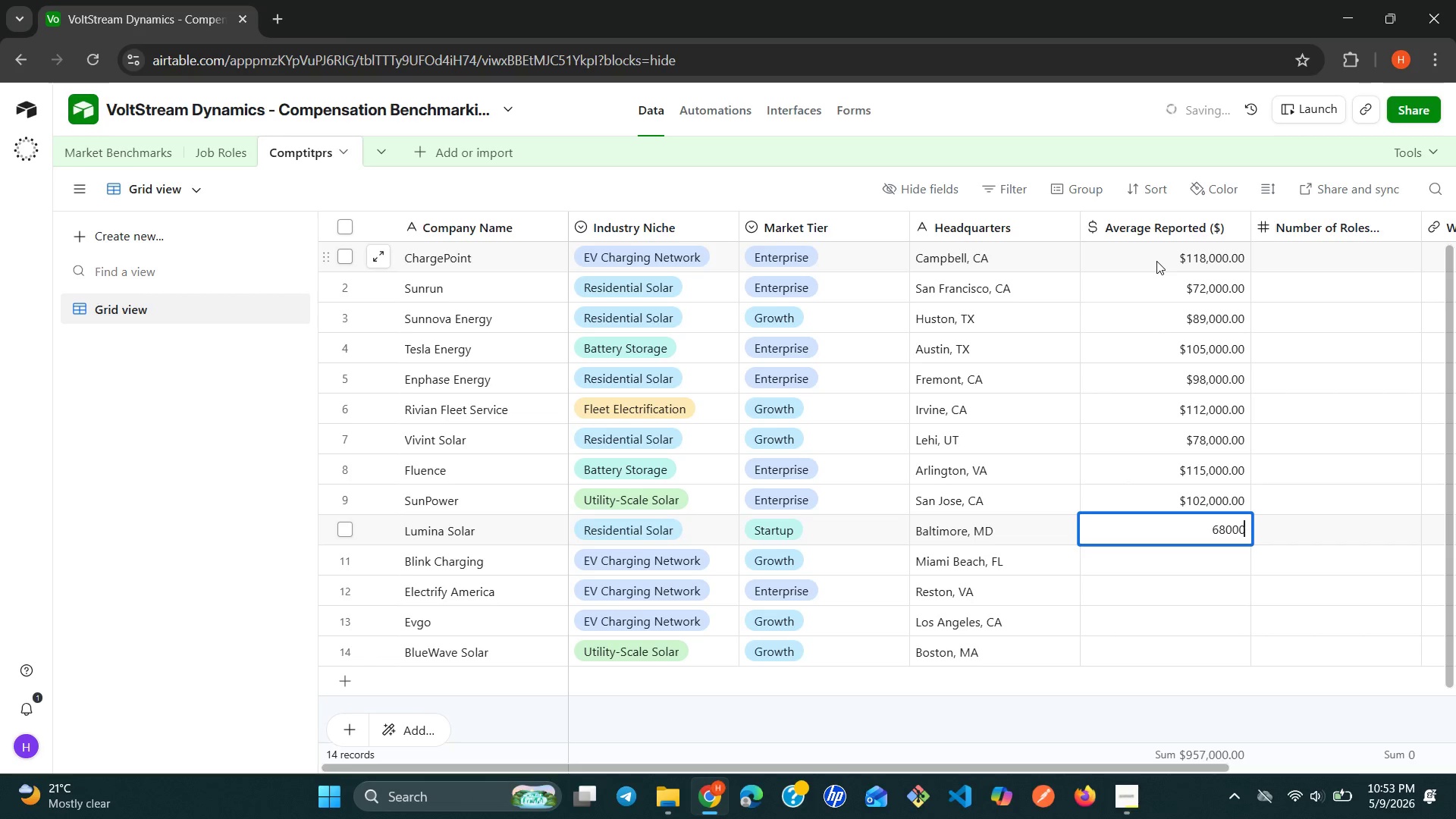 
key(Enter)
 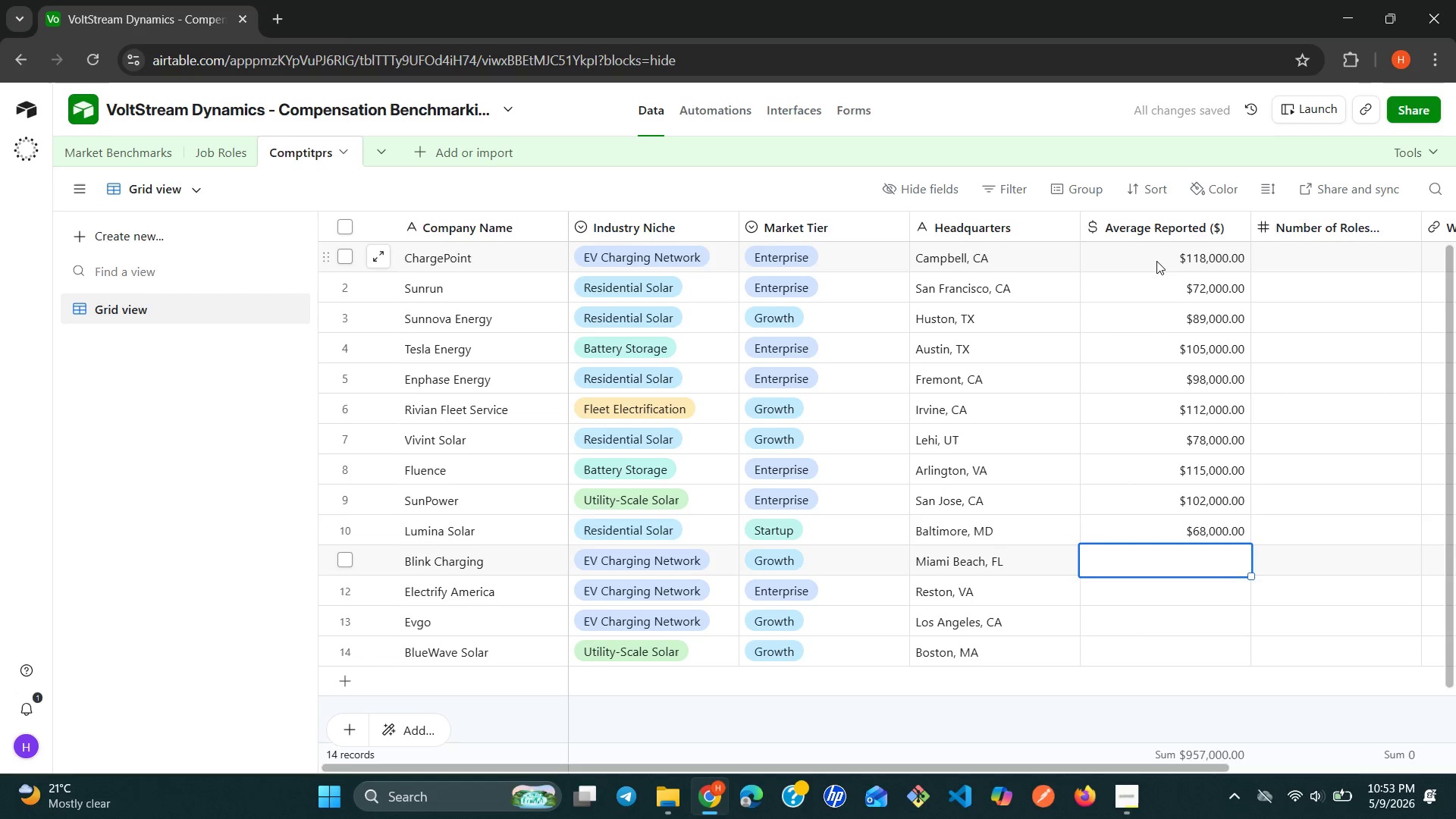 
type(95000)
 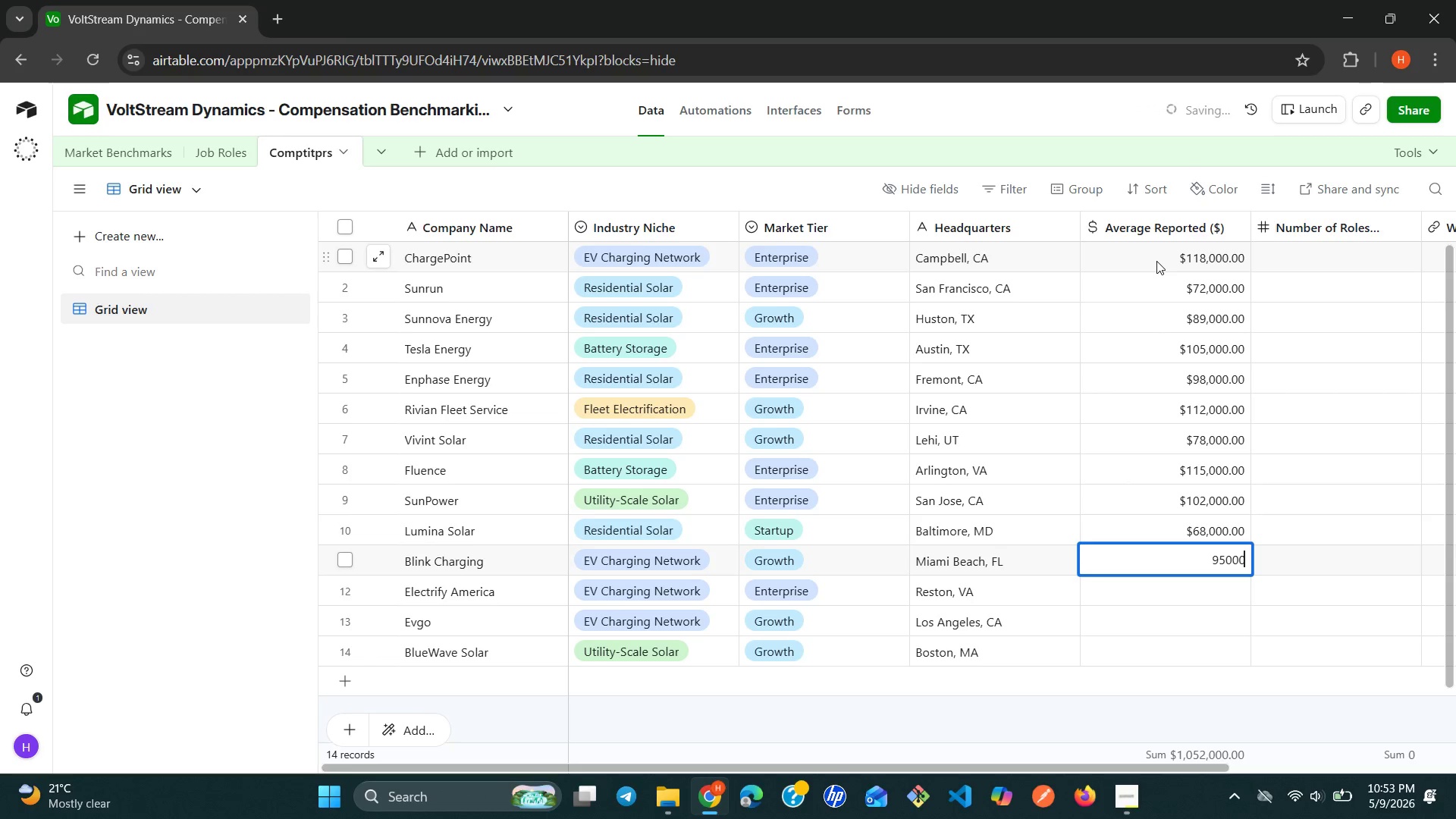 
key(Enter)
 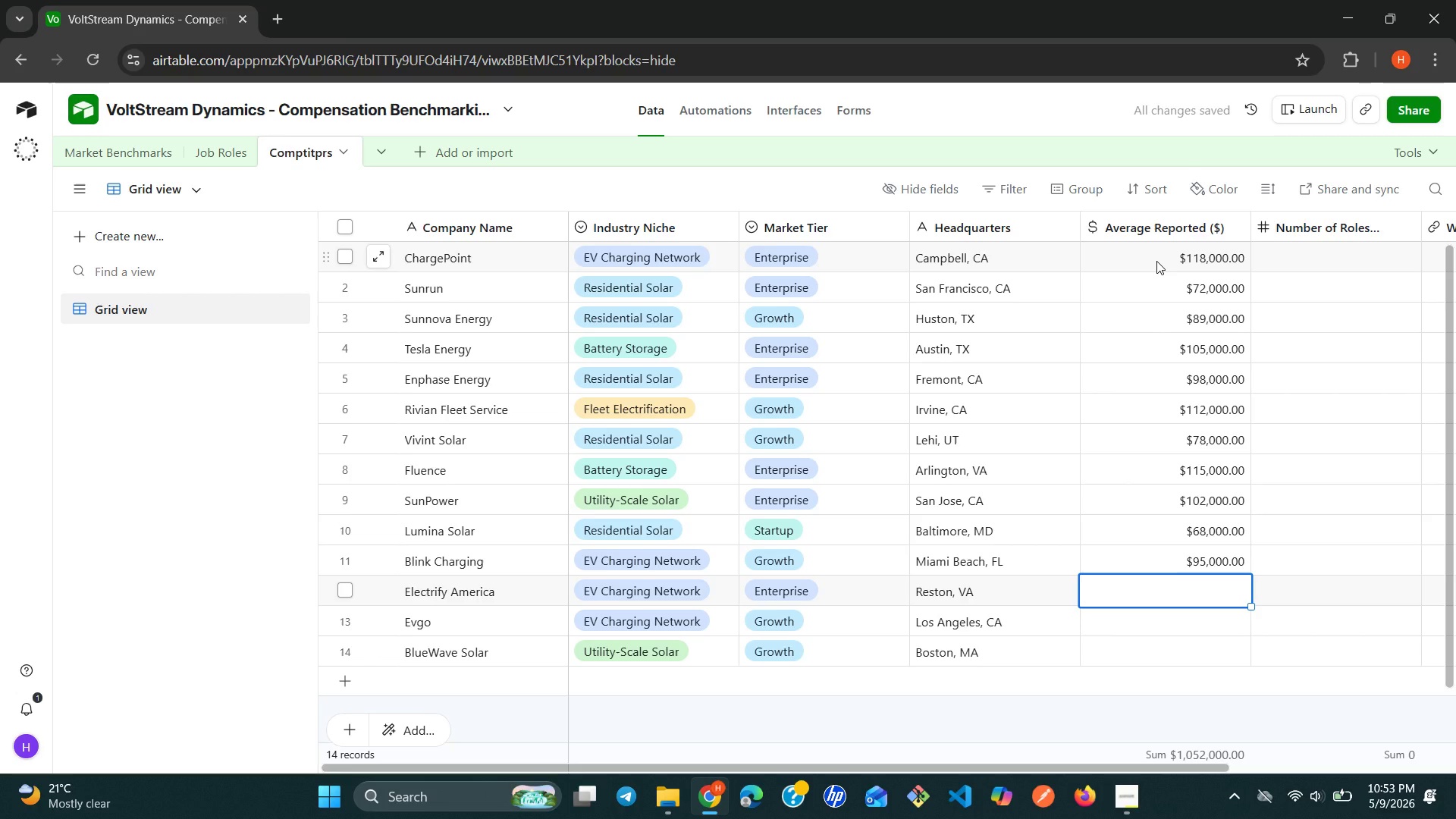 
type(122000)
 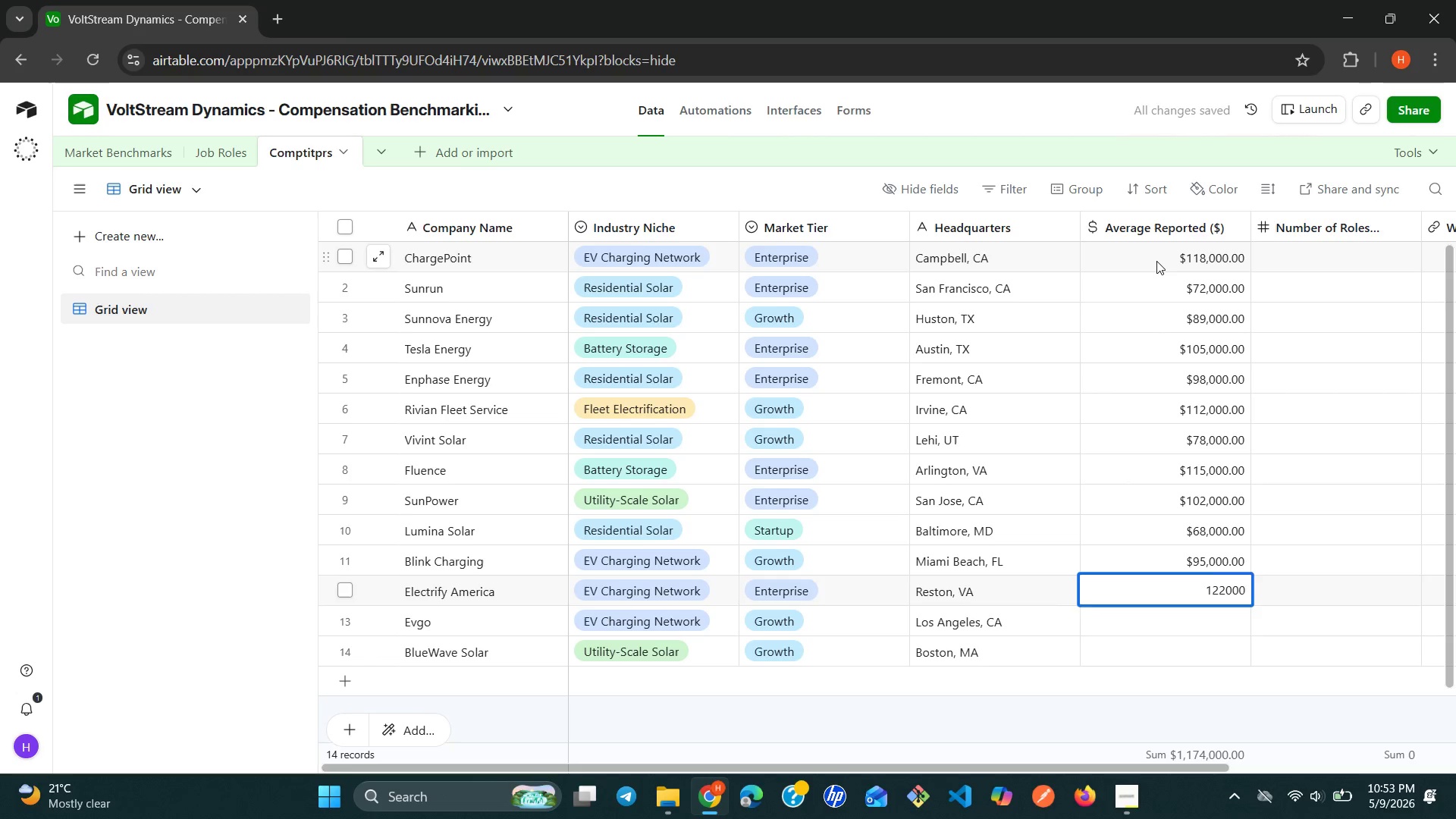 
key(Enter)
 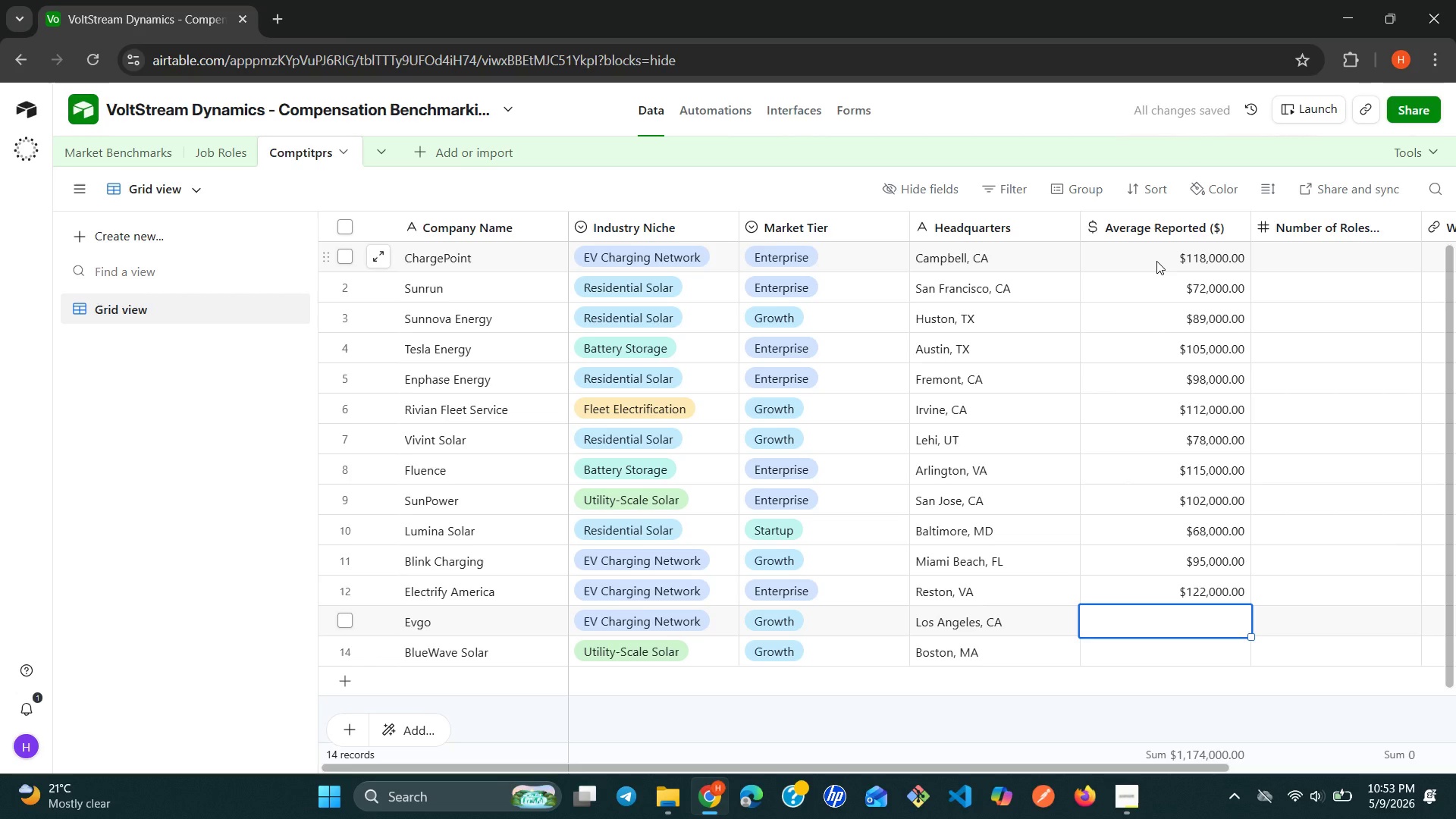 
type(108000)
 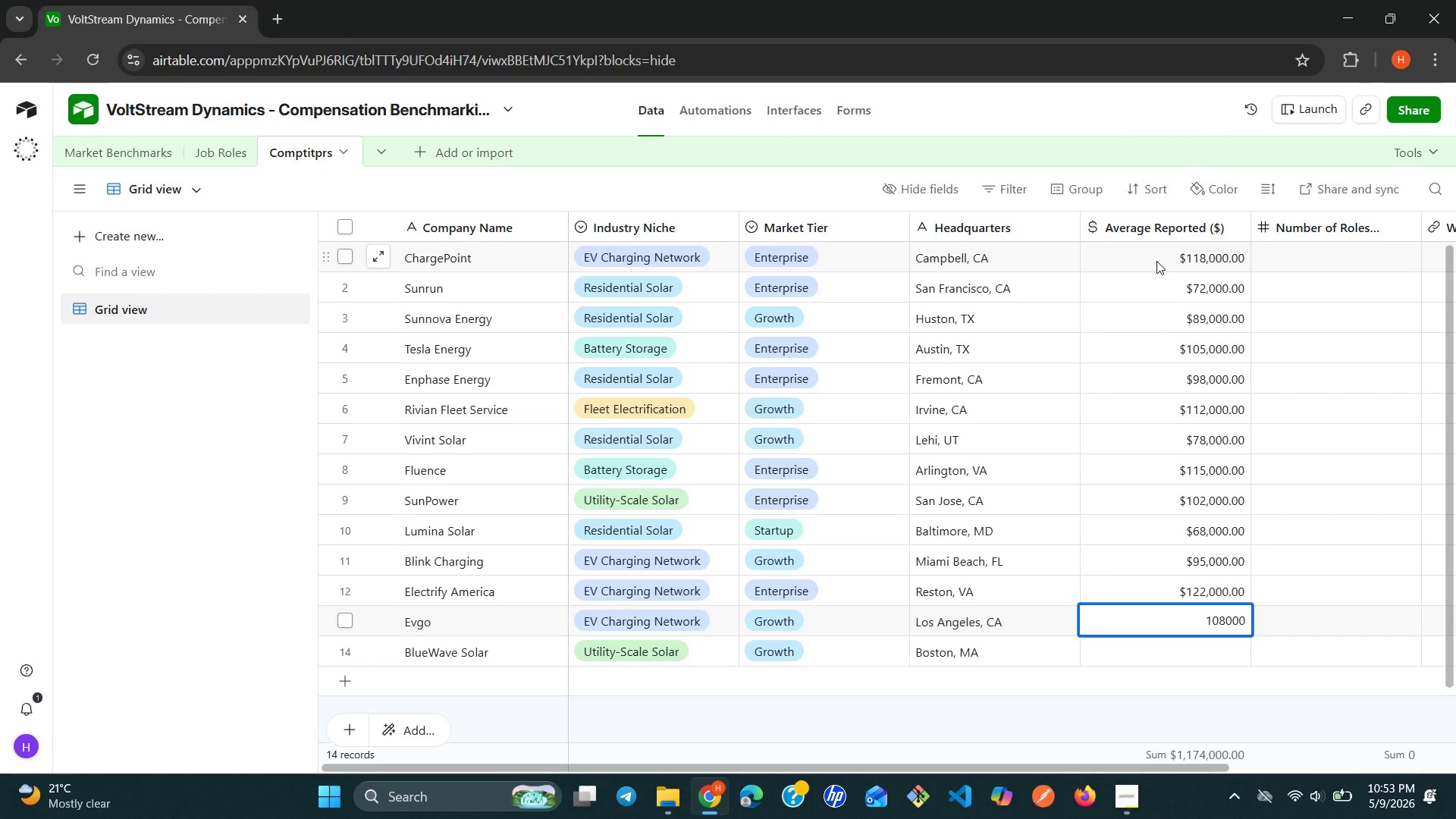 
key(Enter)
 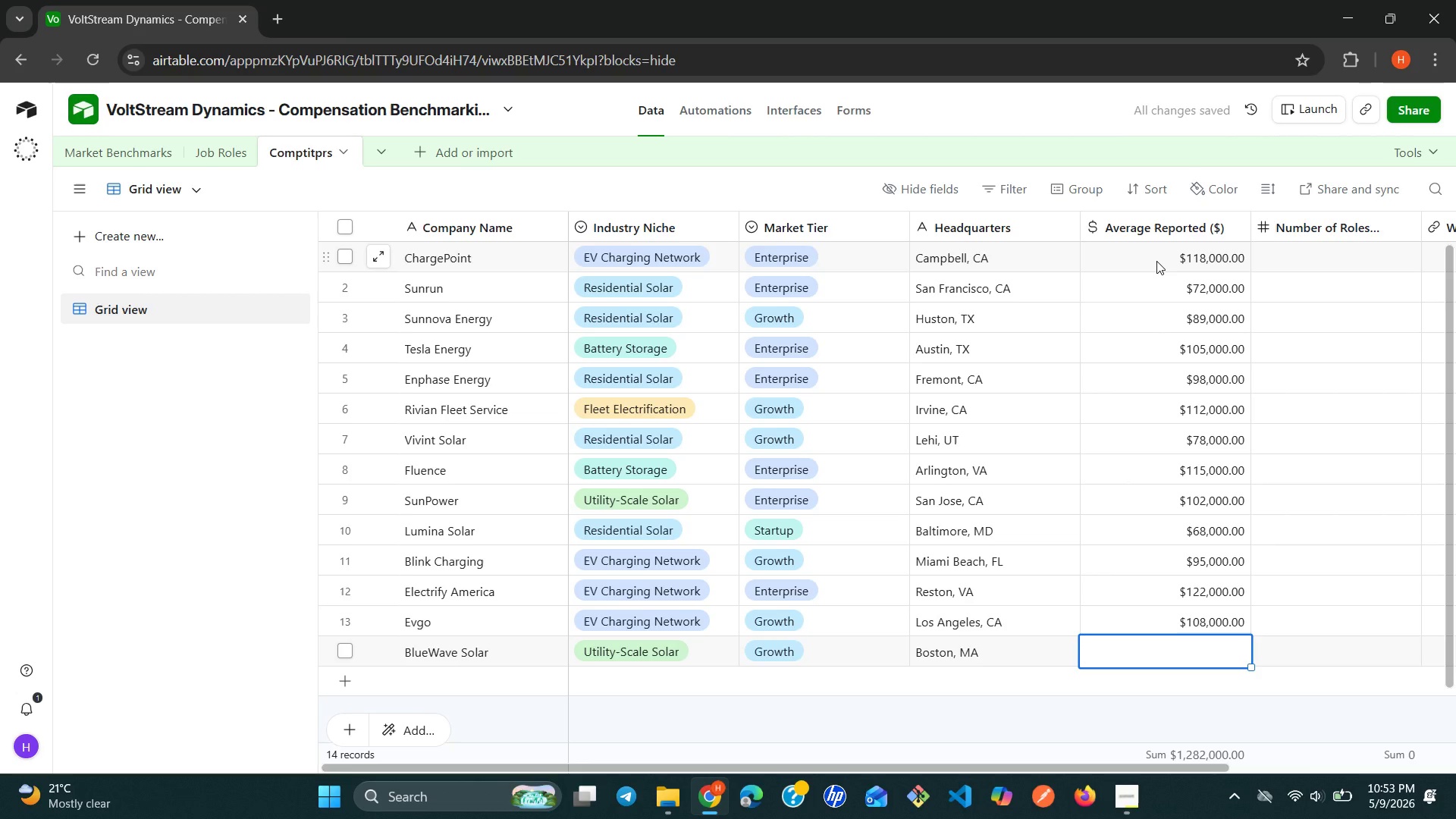 
type(96000)
 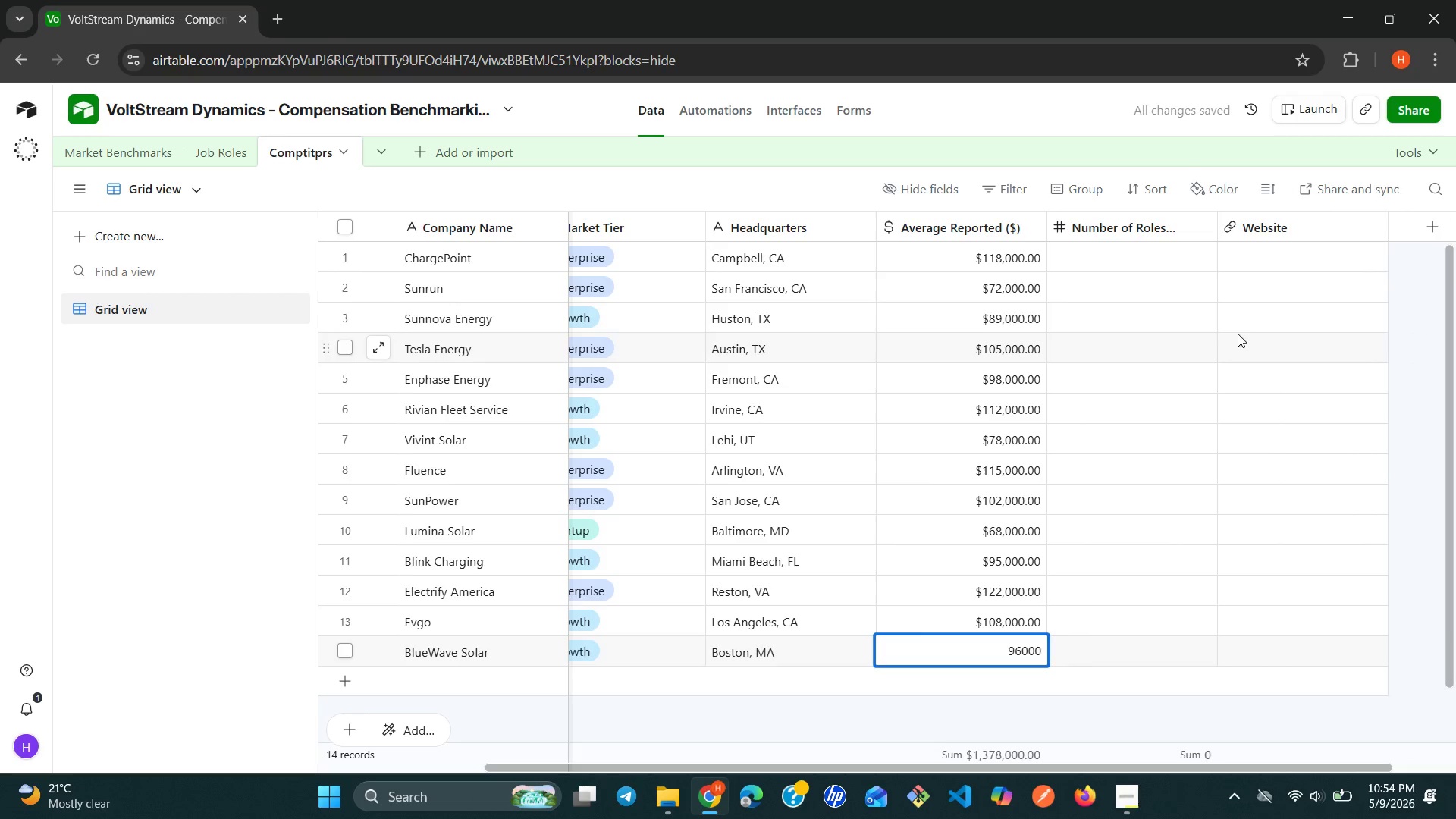 
left_click([1129, 257])
 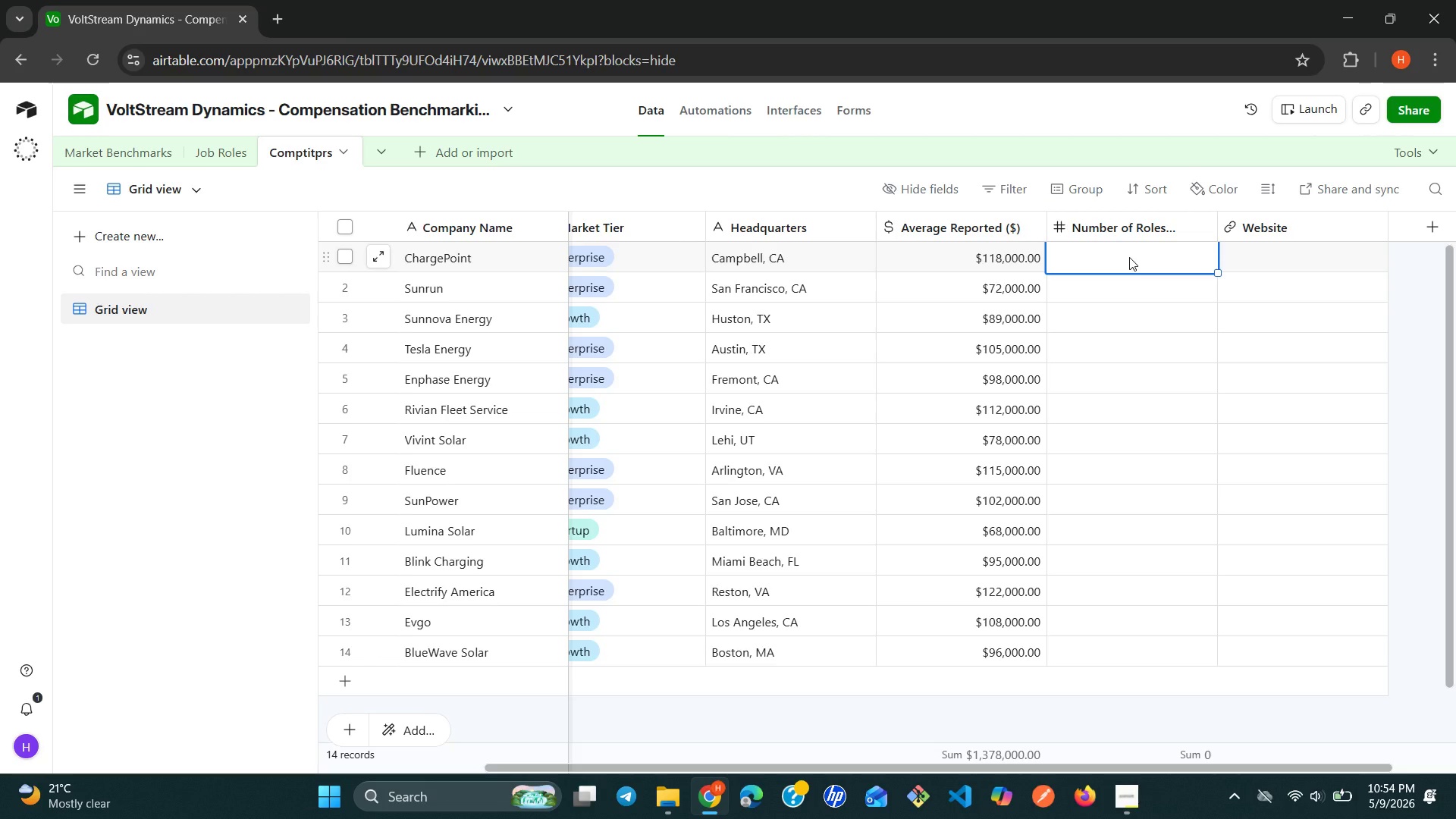 
wait(22.16)
 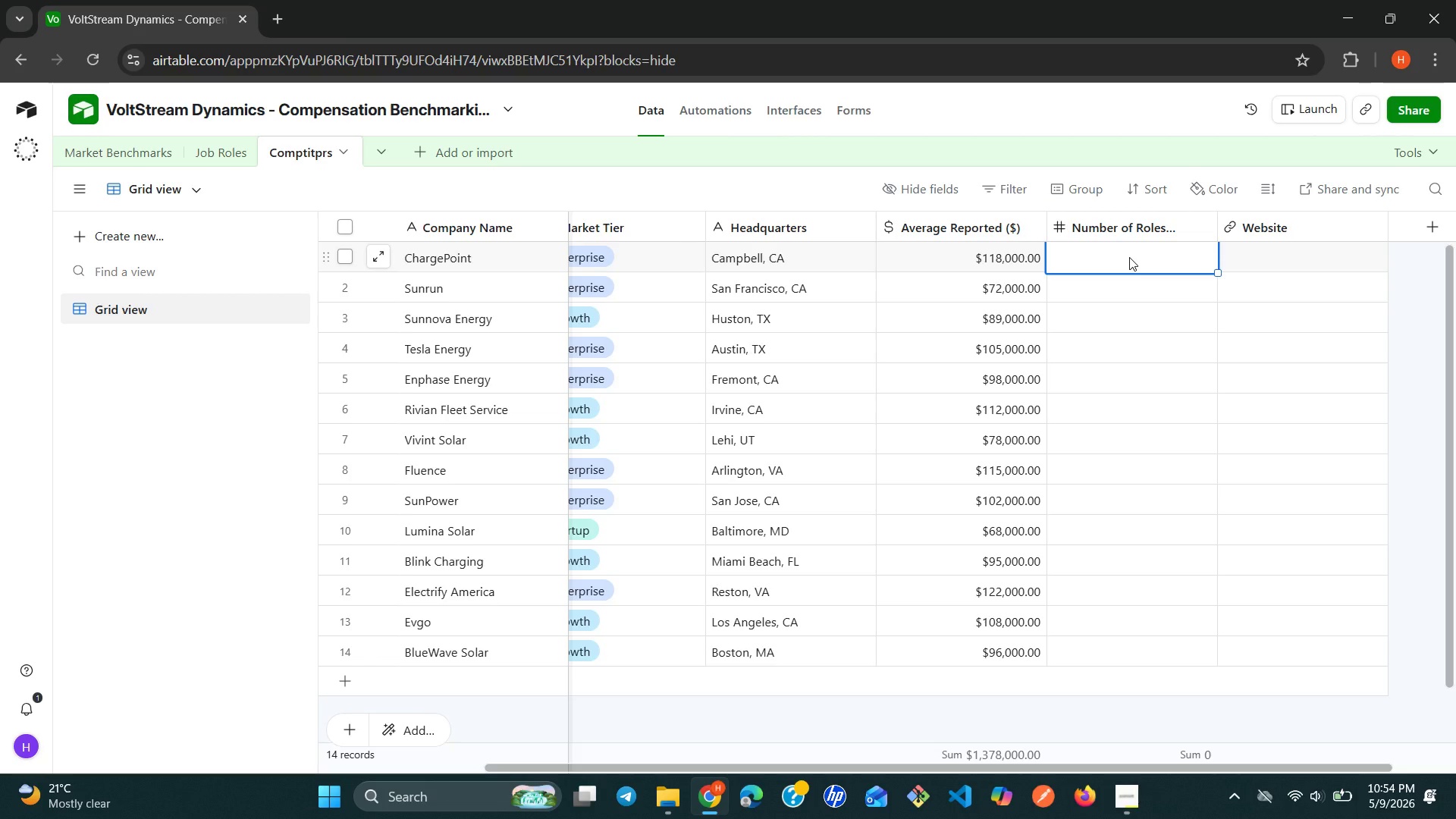 
left_click([1260, 242])
 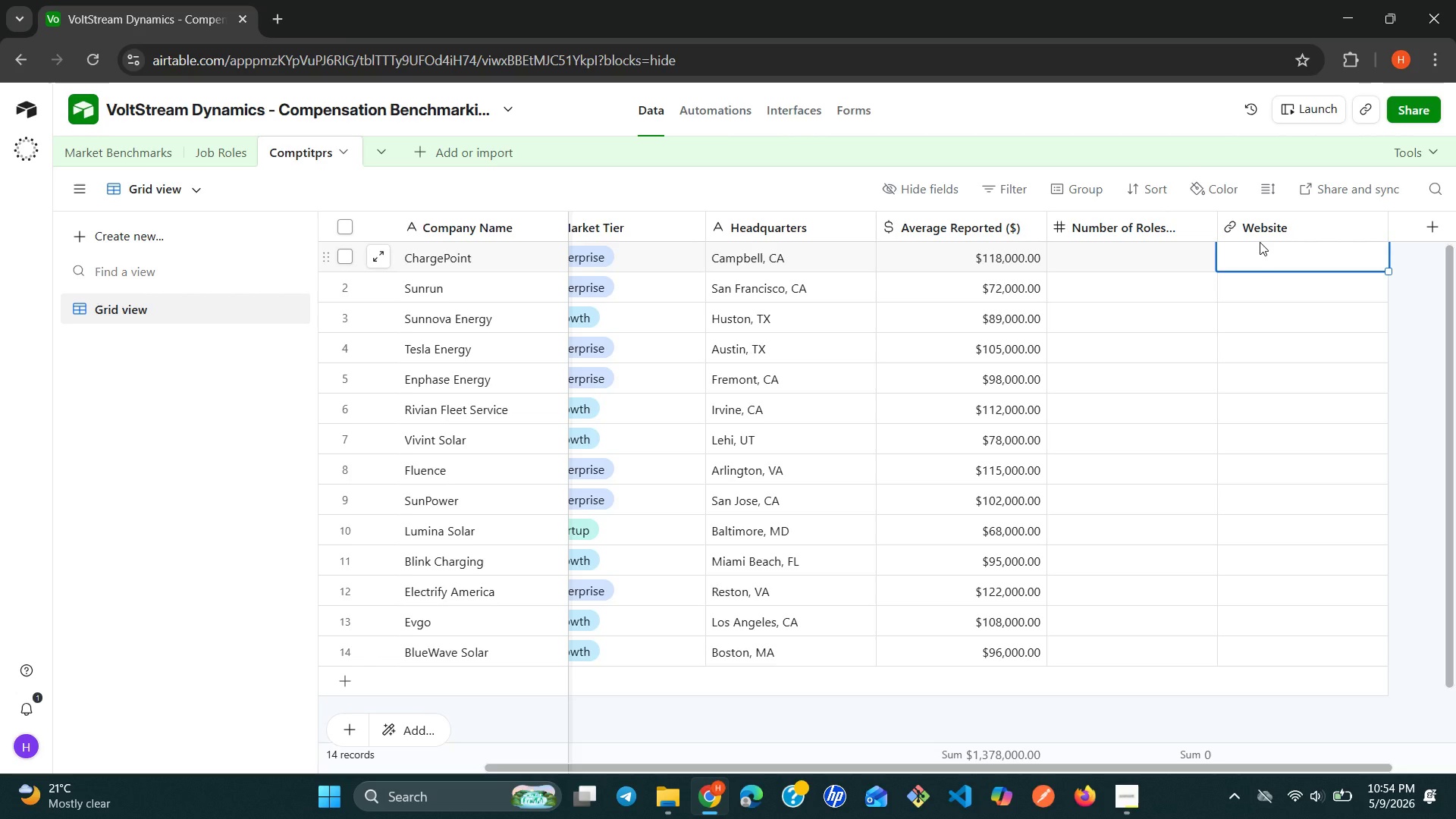 
type(https)
 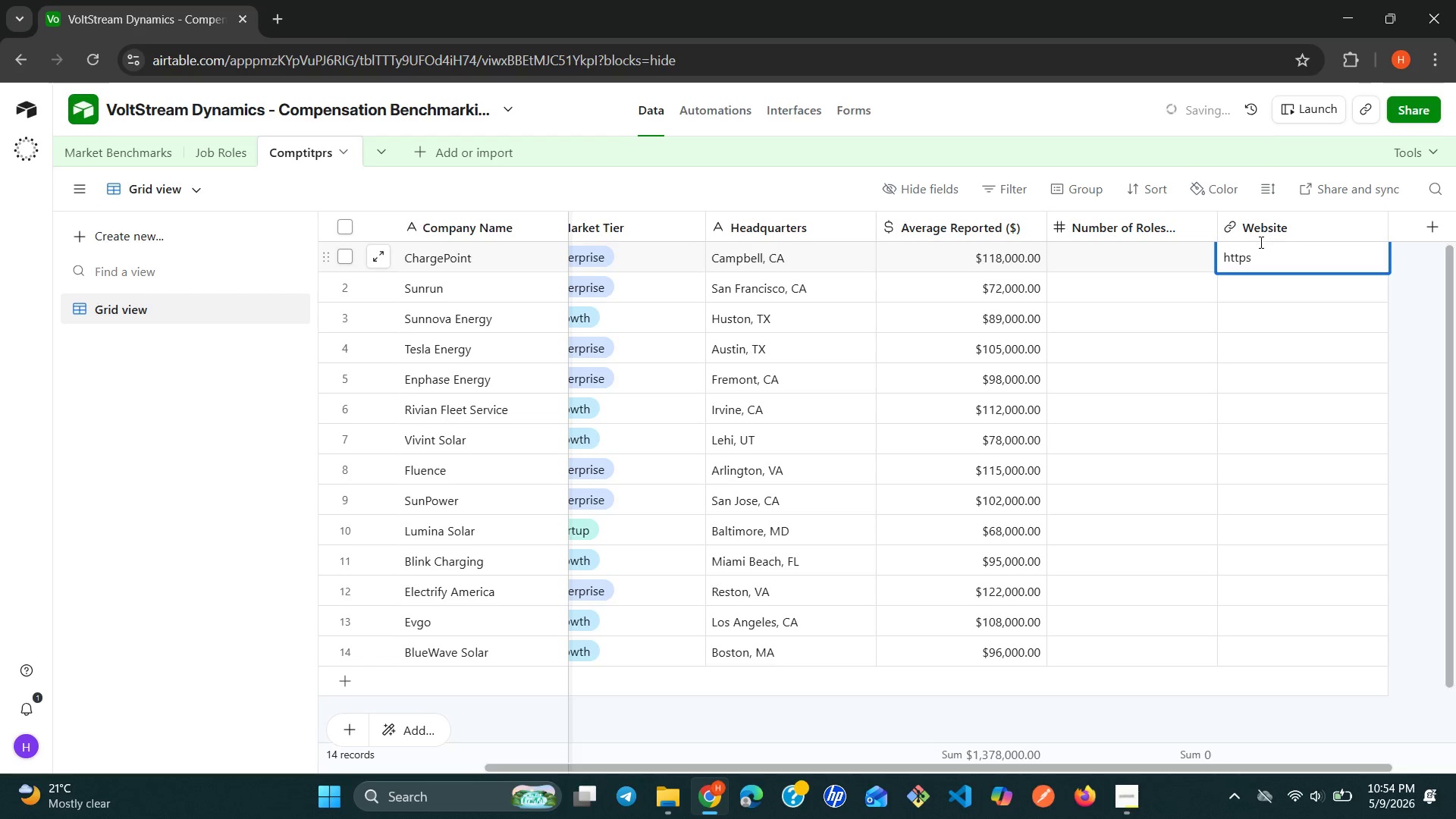 
key(Shift+Semicolon)
 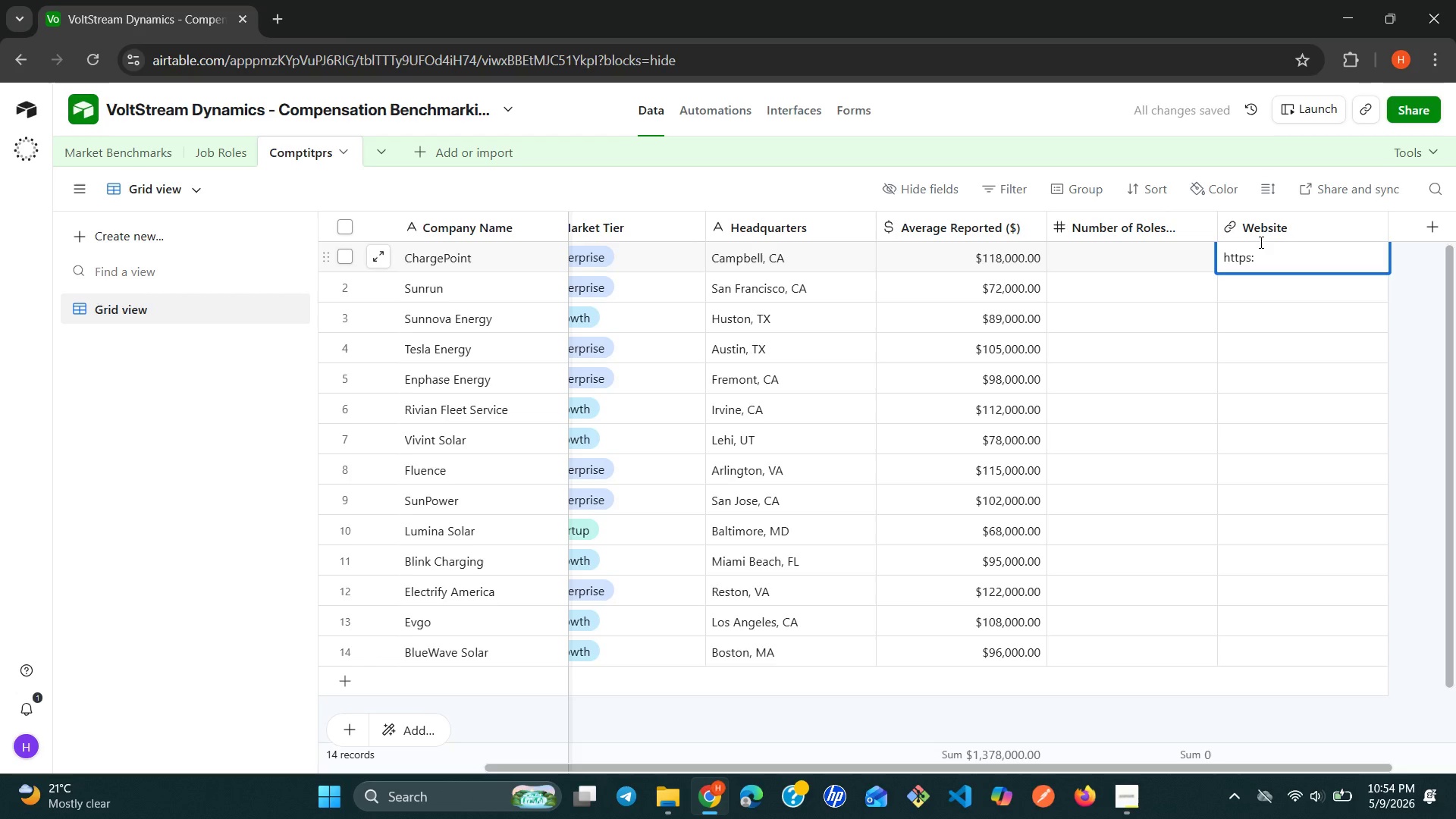 
key(Slash)
 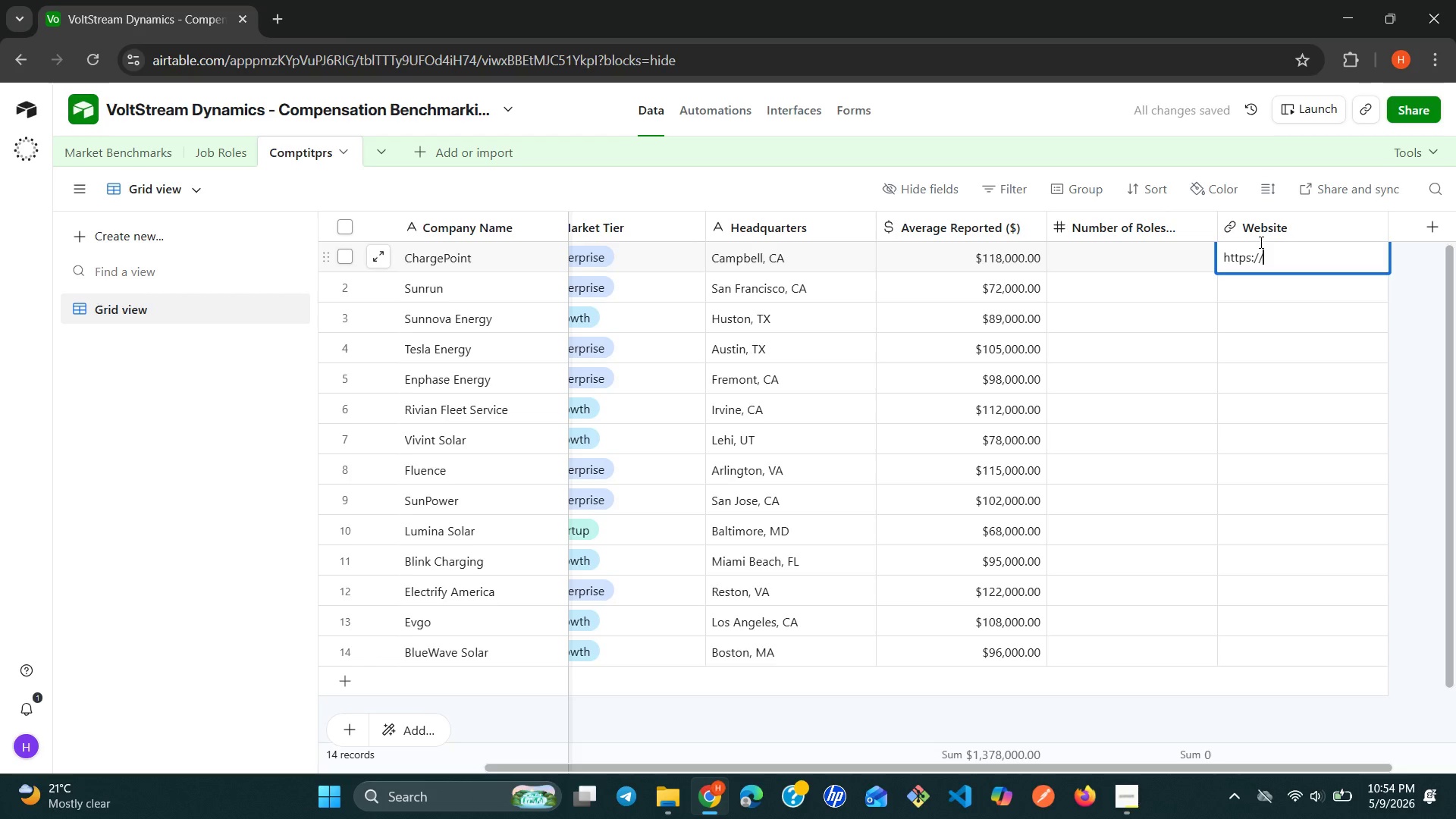 
key(Slash)
 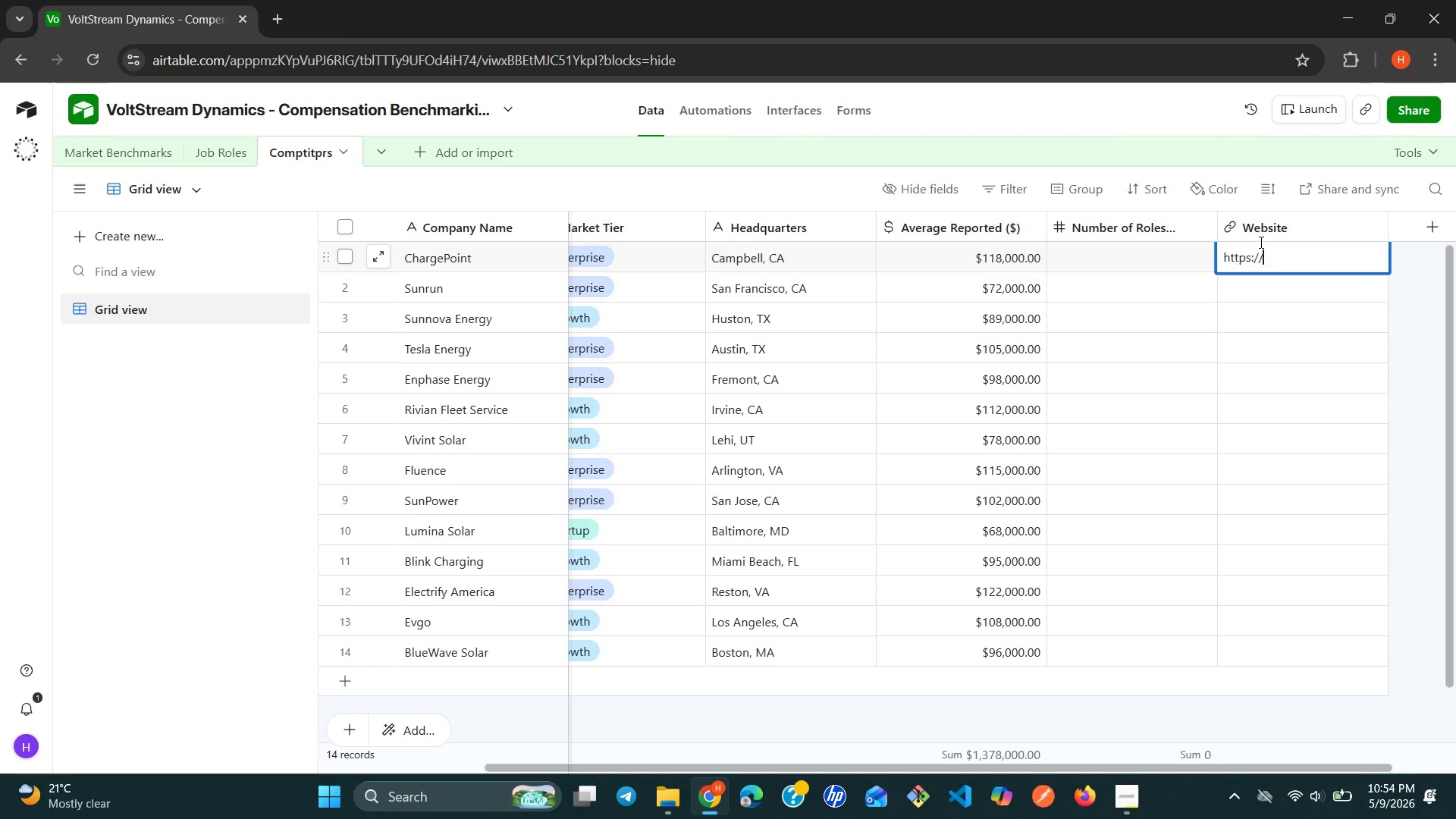 
wait(15.66)
 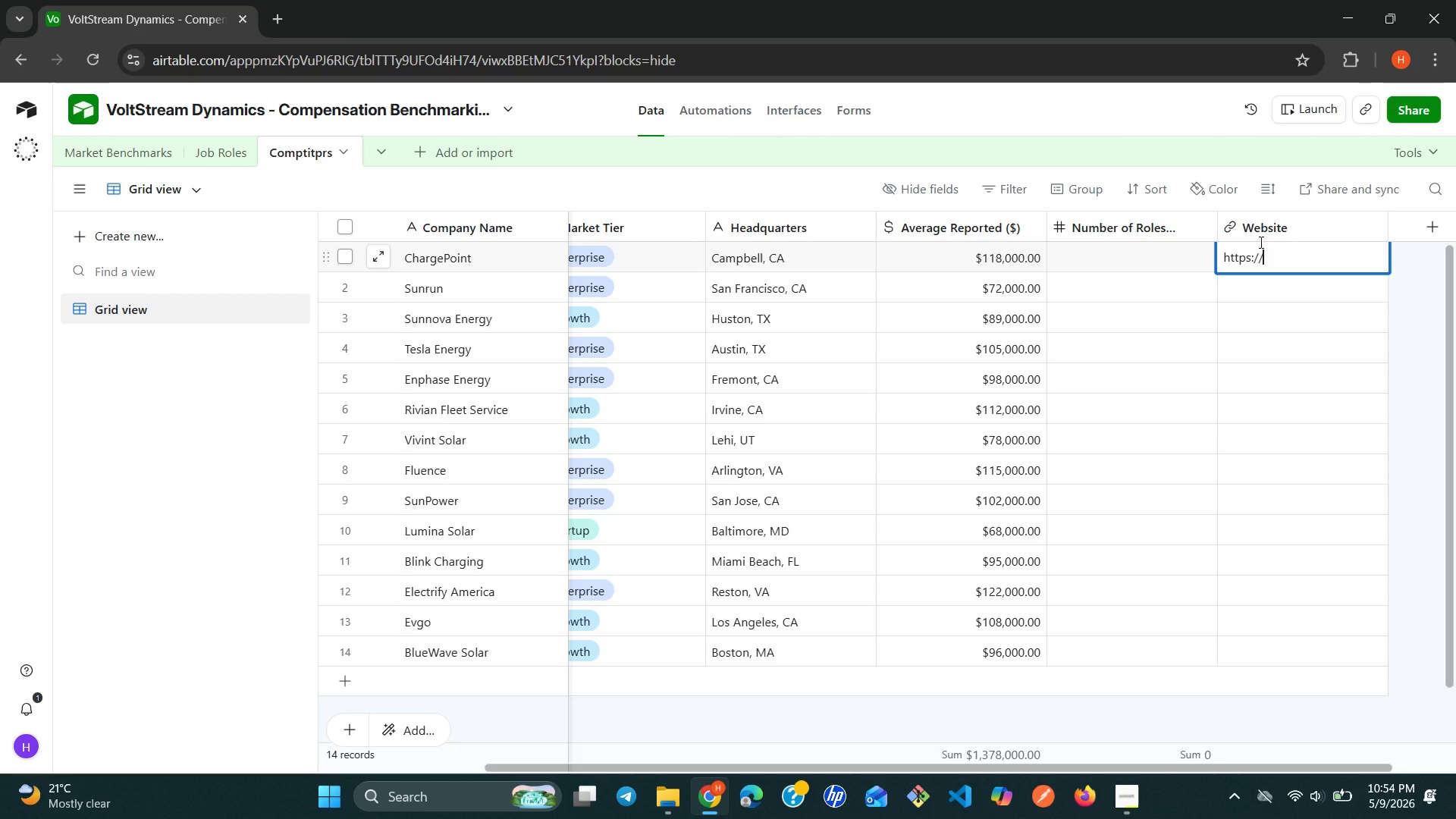 
double_click([1267, 250])
 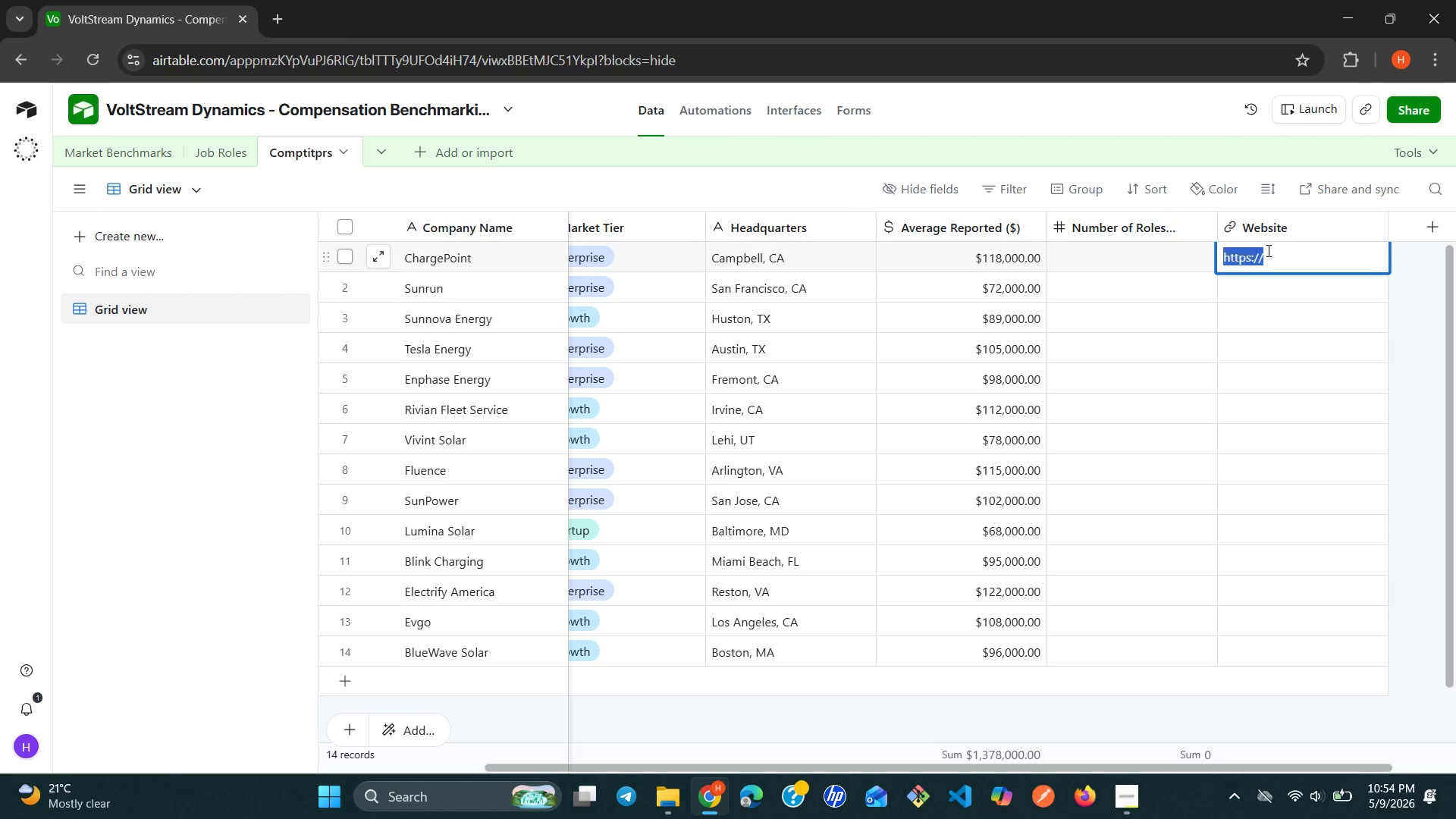 
triple_click([1267, 250])
 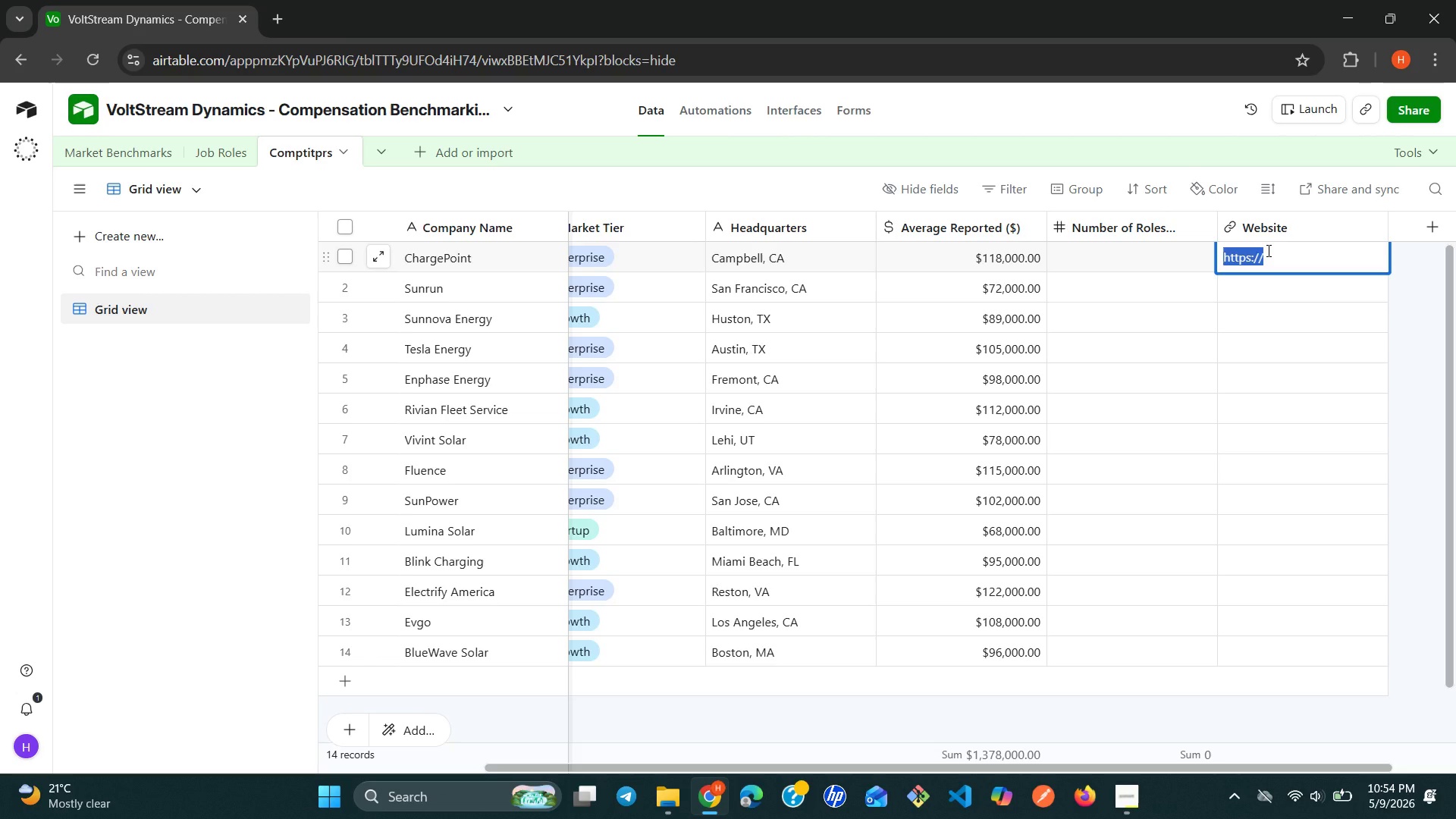 
triple_click([1267, 250])
 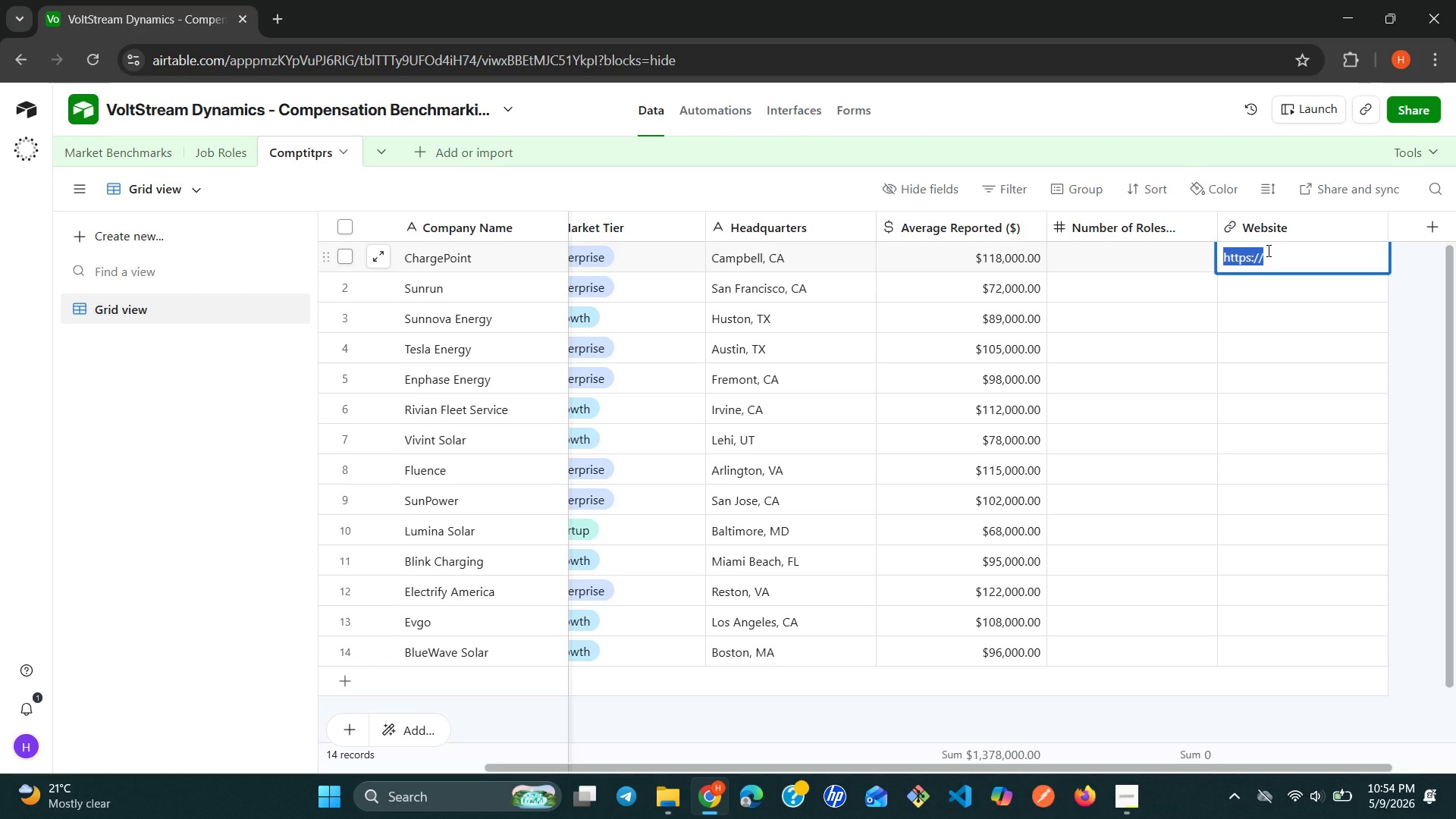 
key(Control+ControlLeft)
 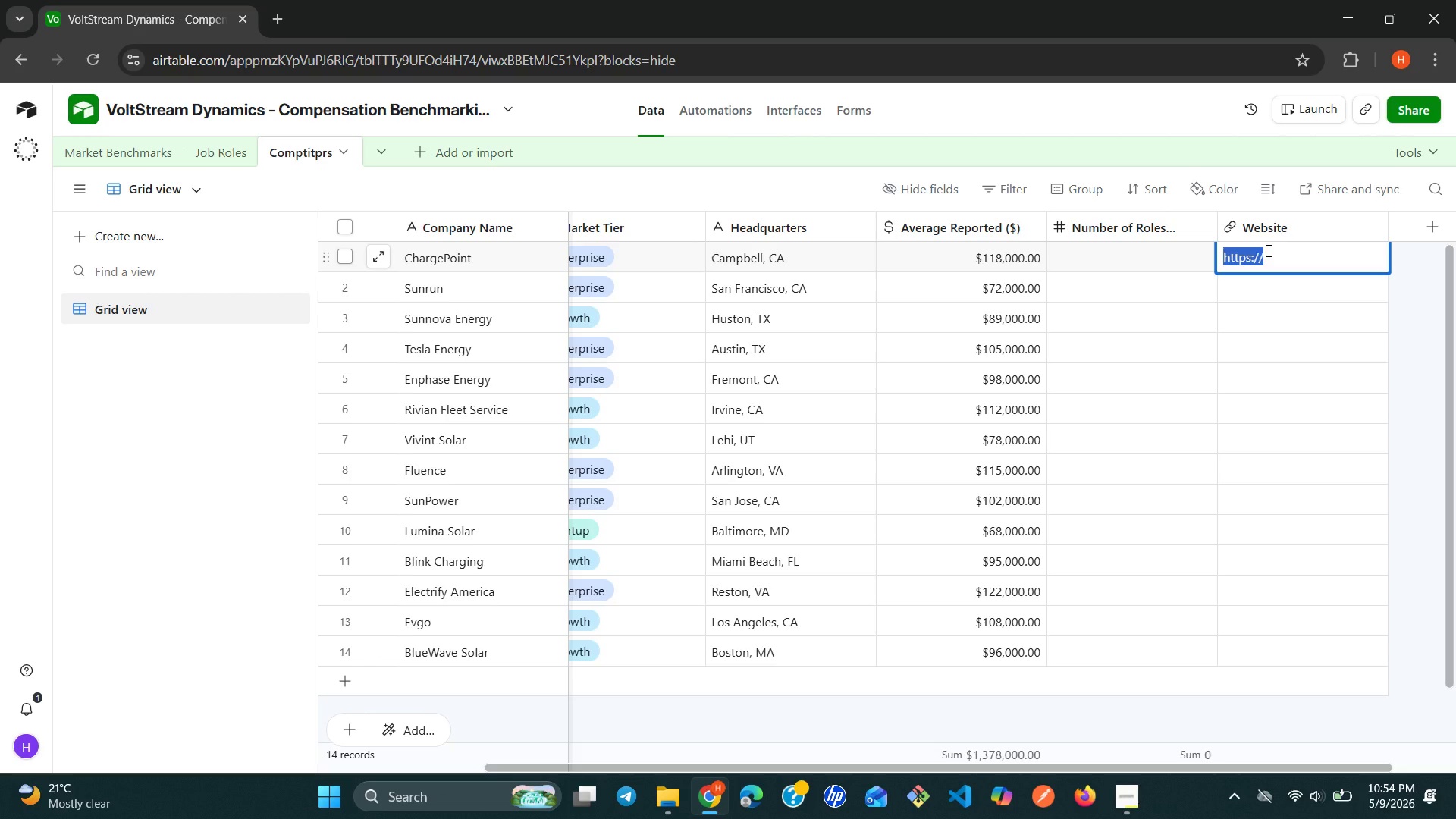 
key(Control+C)
 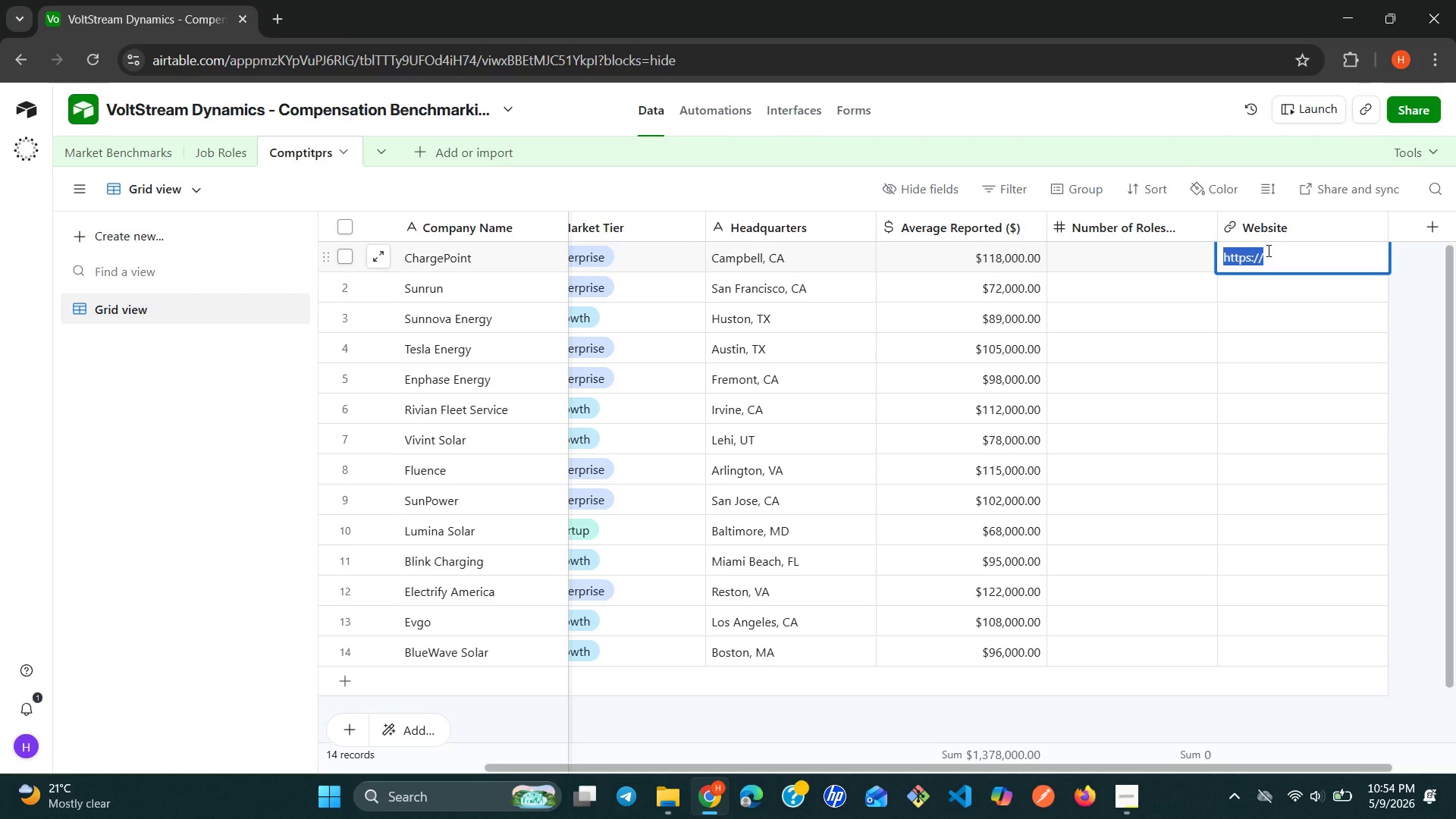 
left_click([1267, 250])
 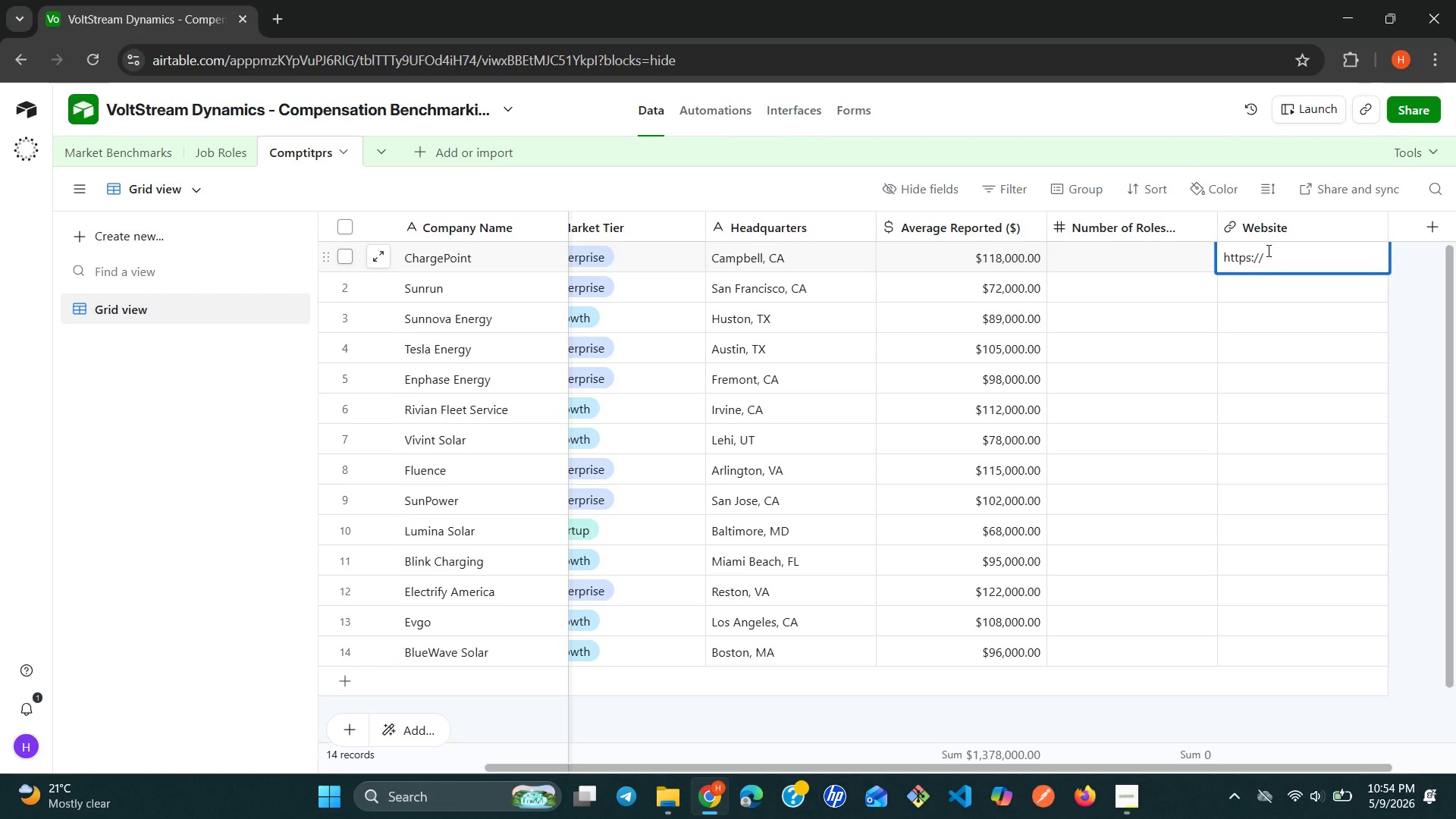 
type(chargerpoint.com)
 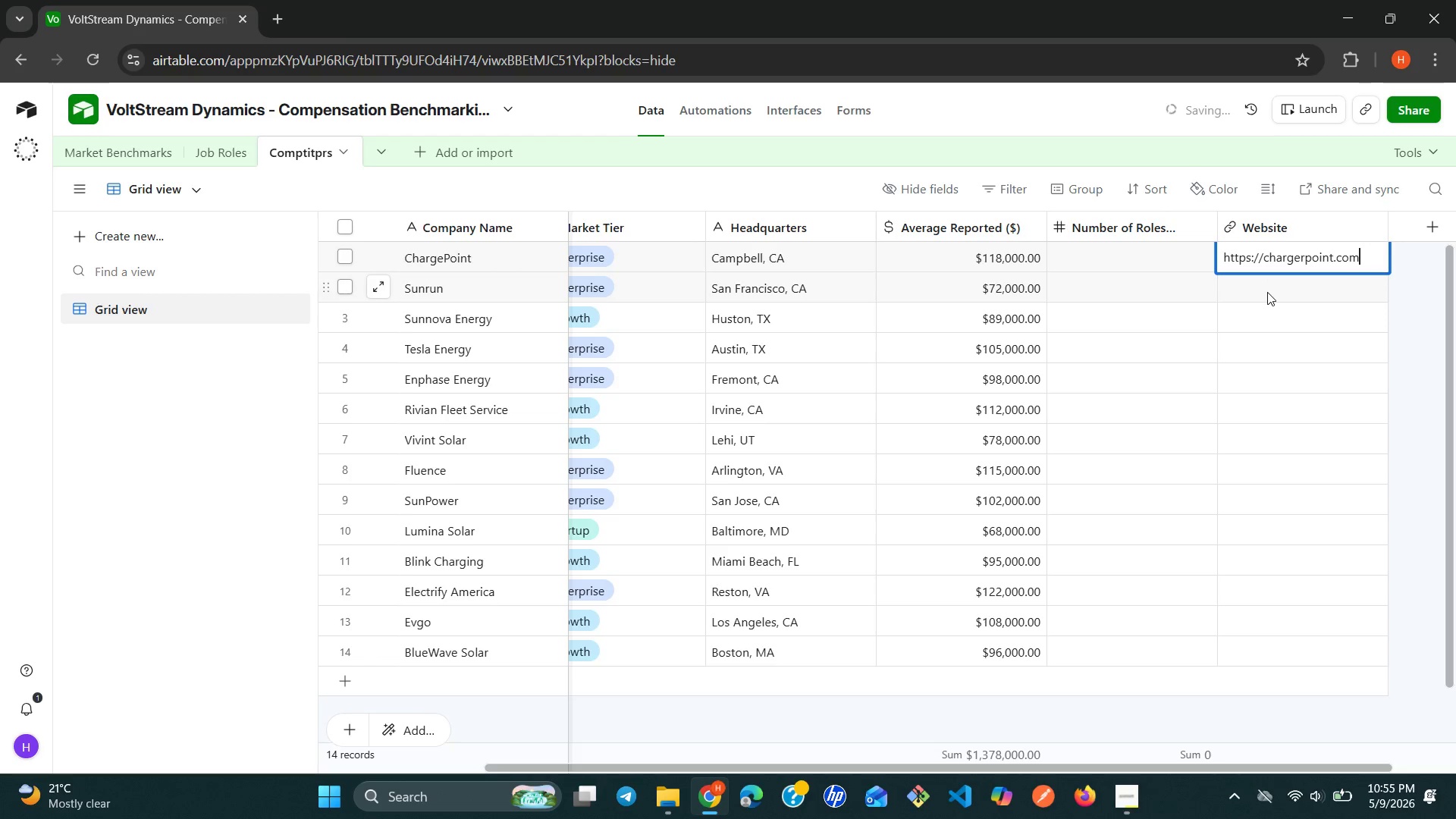 
left_click([1267, 292])
 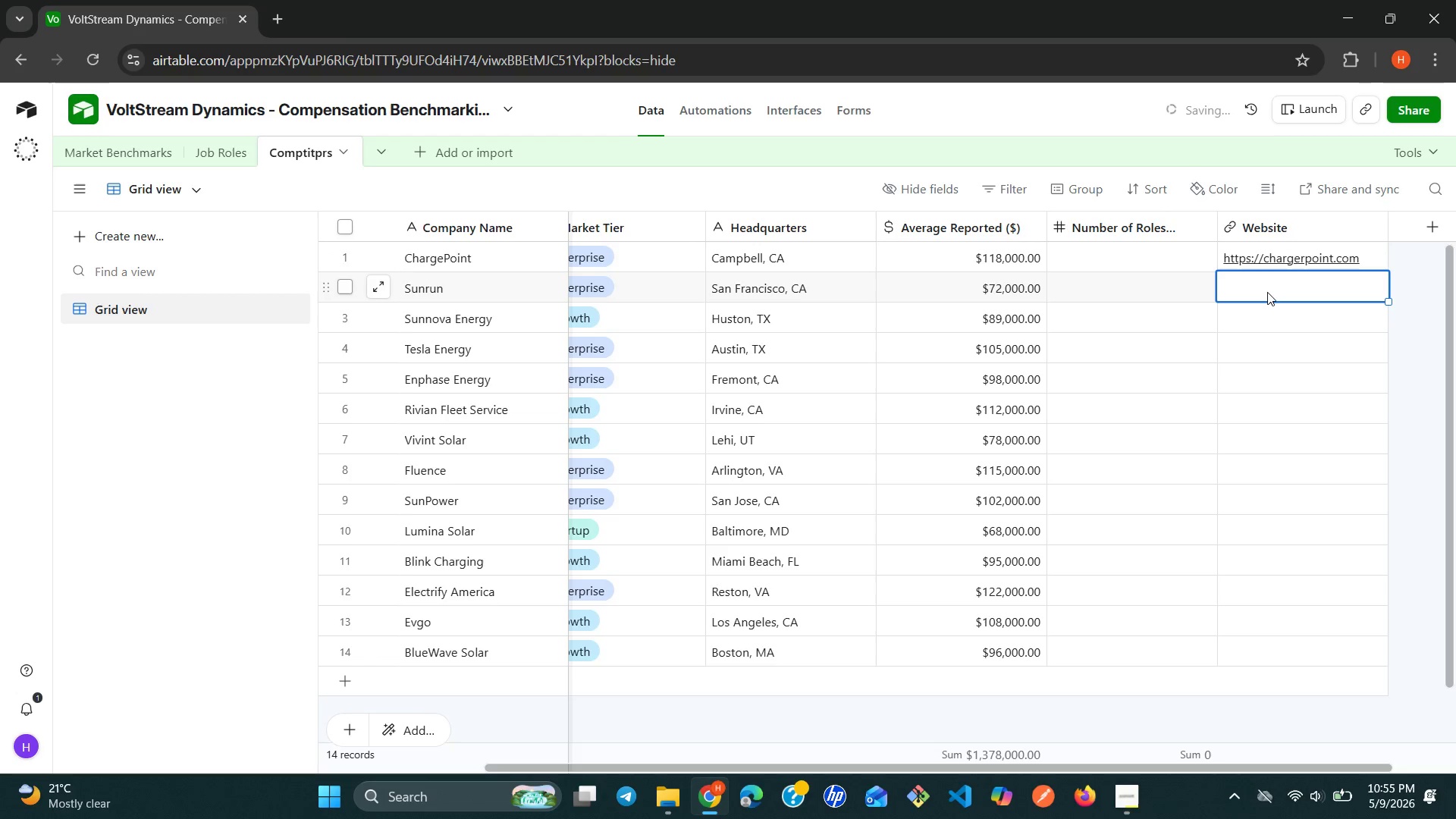 
key(Control+C)
 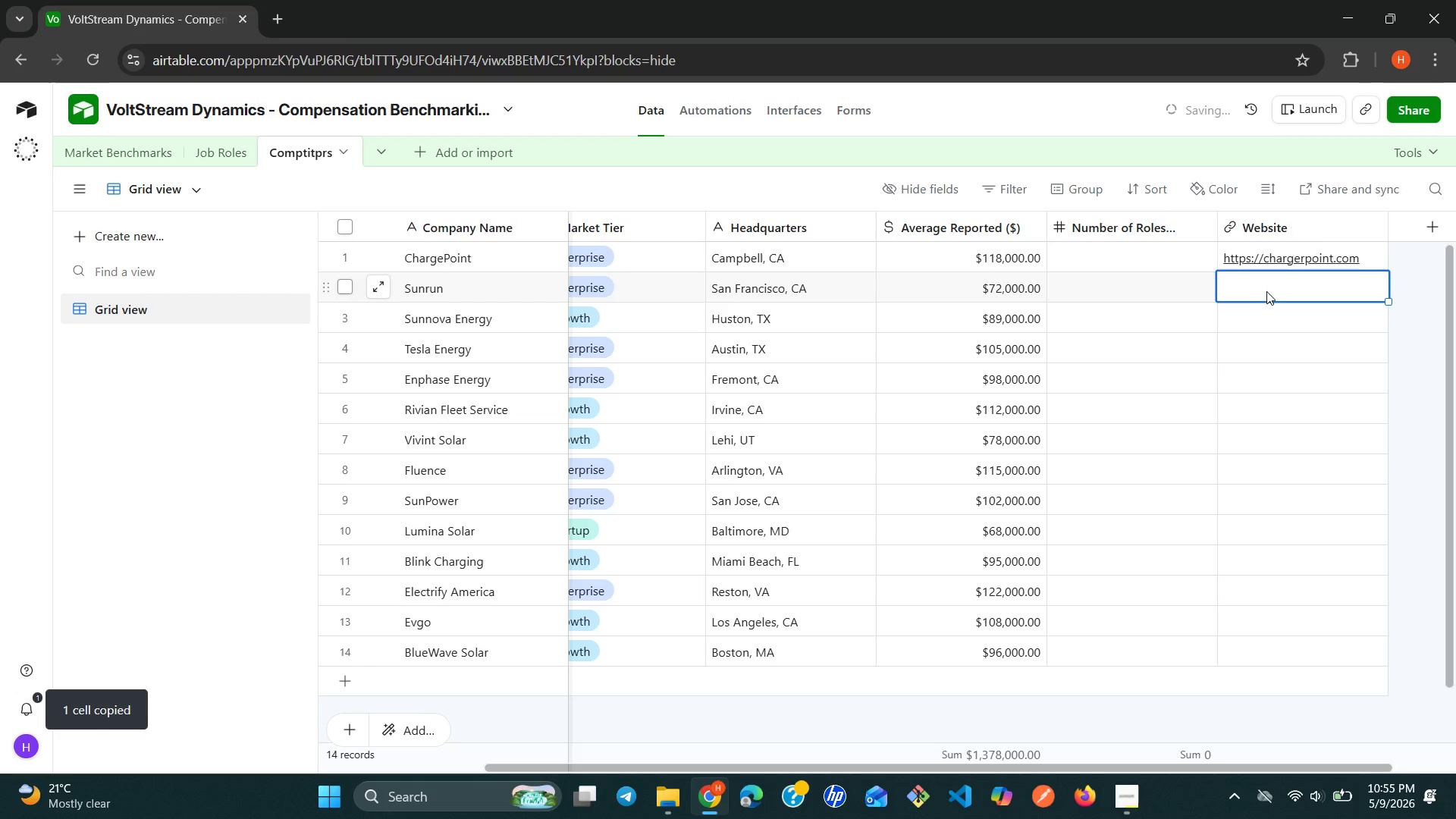 
left_click([1251, 286])
 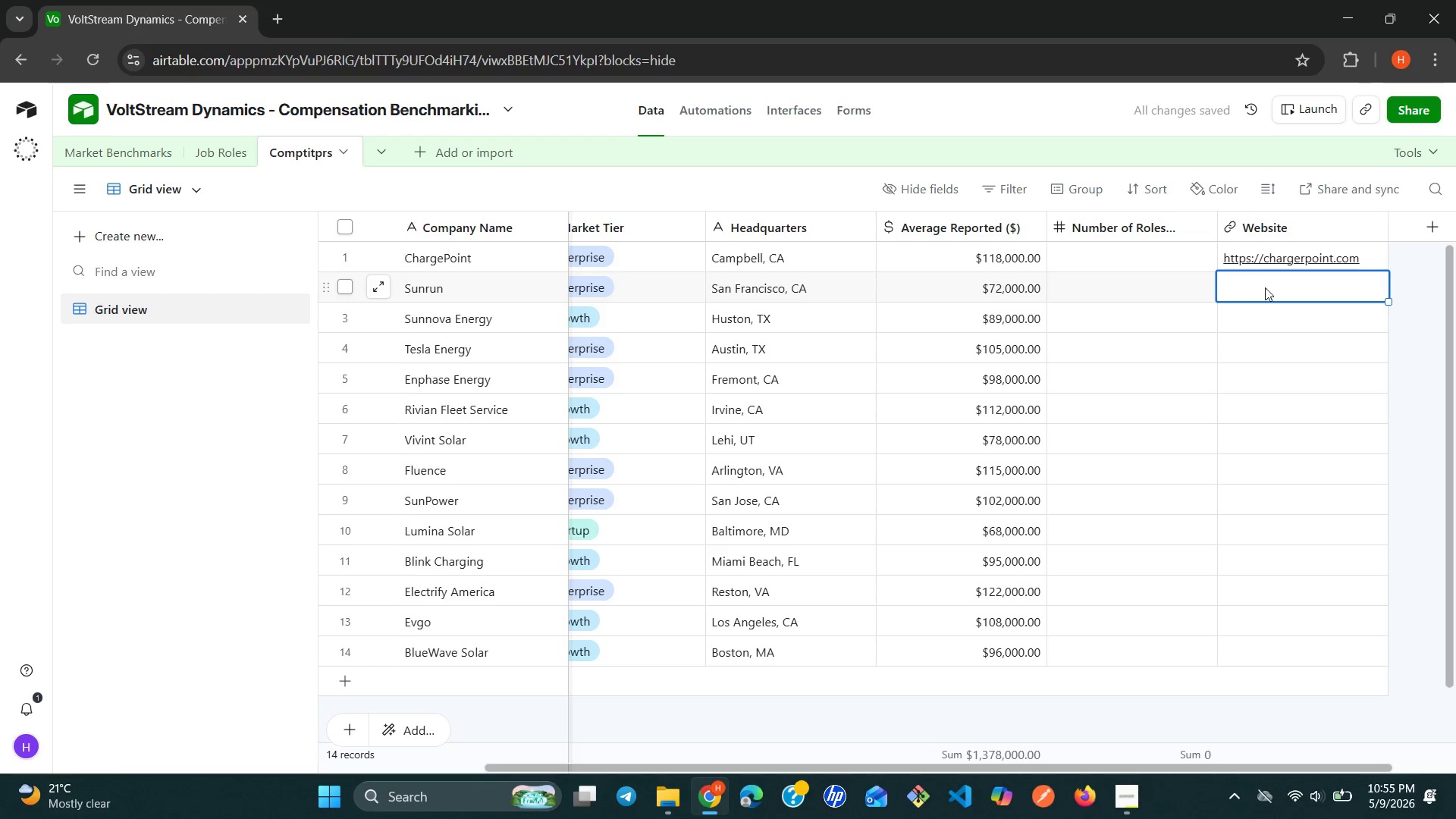 
key(Control+ControlLeft)
 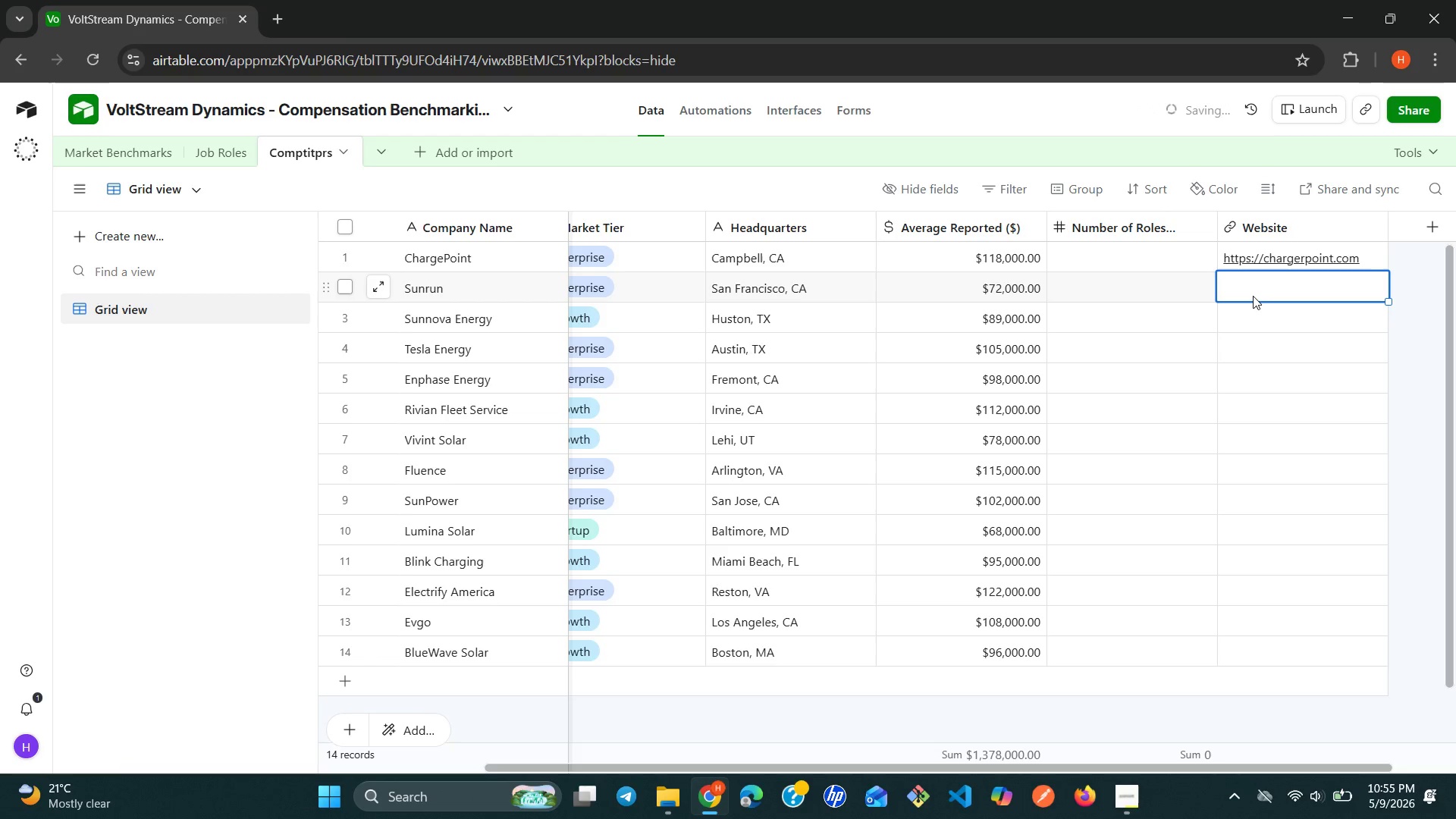 
key(Control+V)
 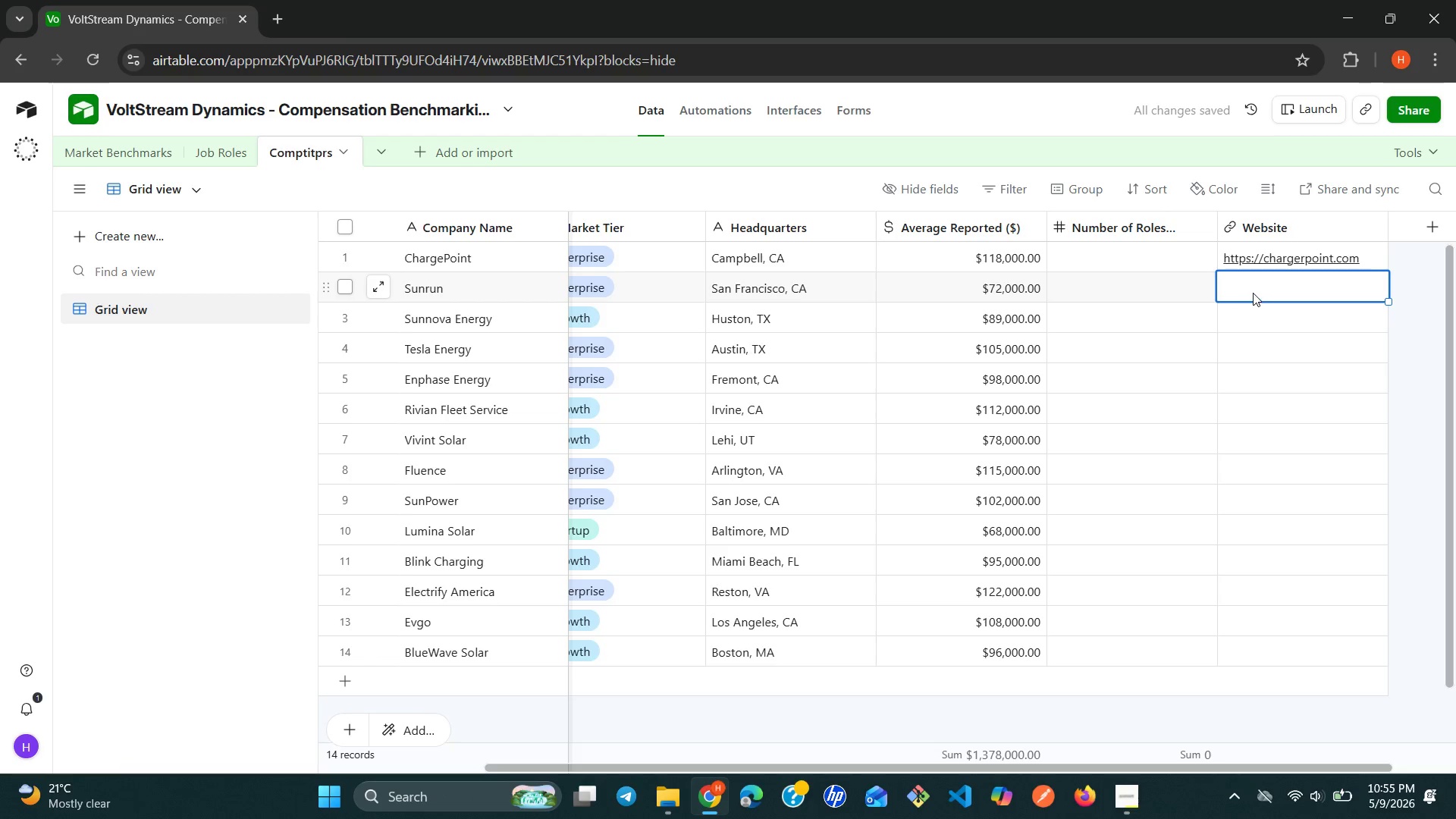 
left_click([1253, 292])
 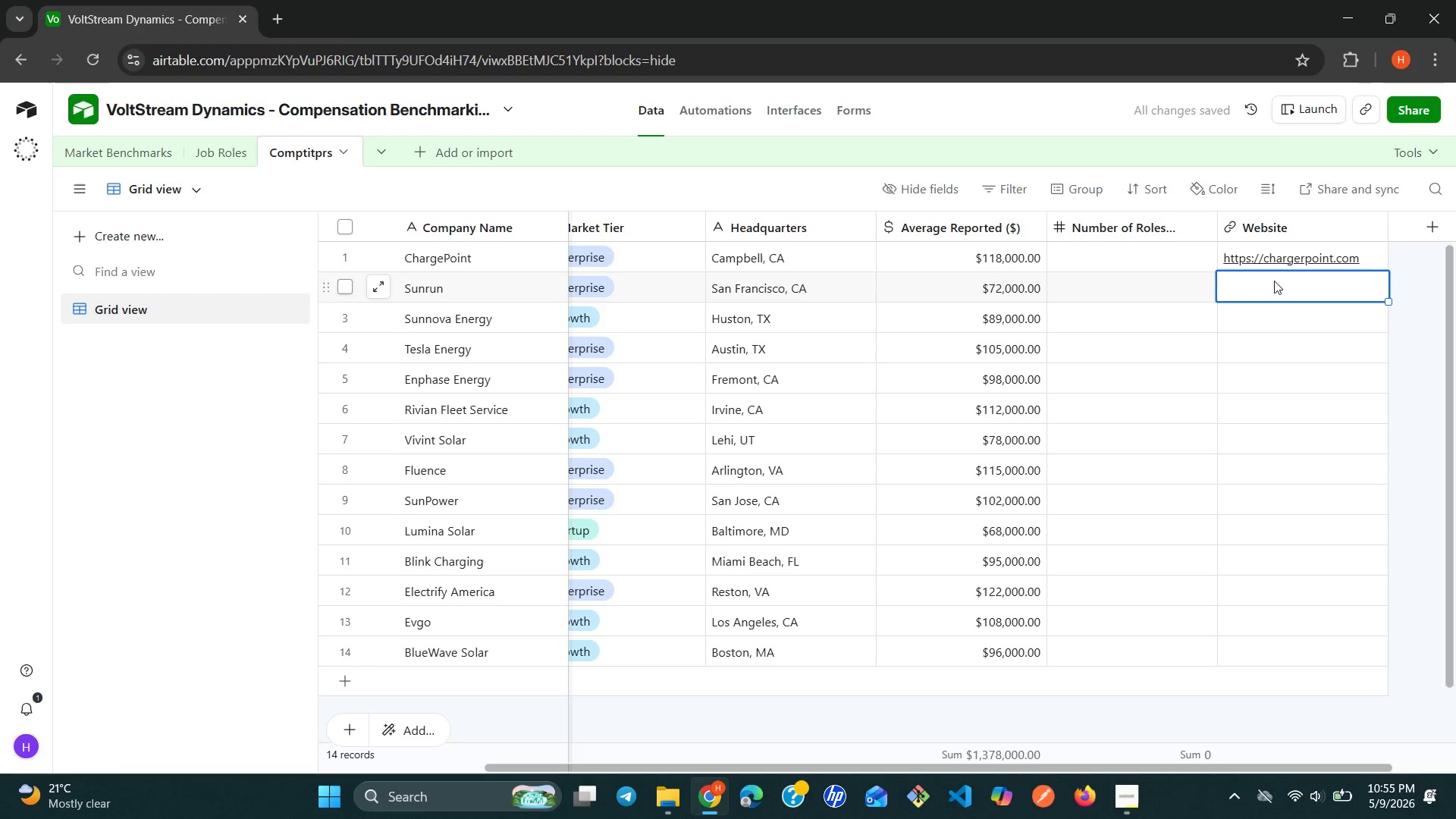 
left_click([1274, 281])
 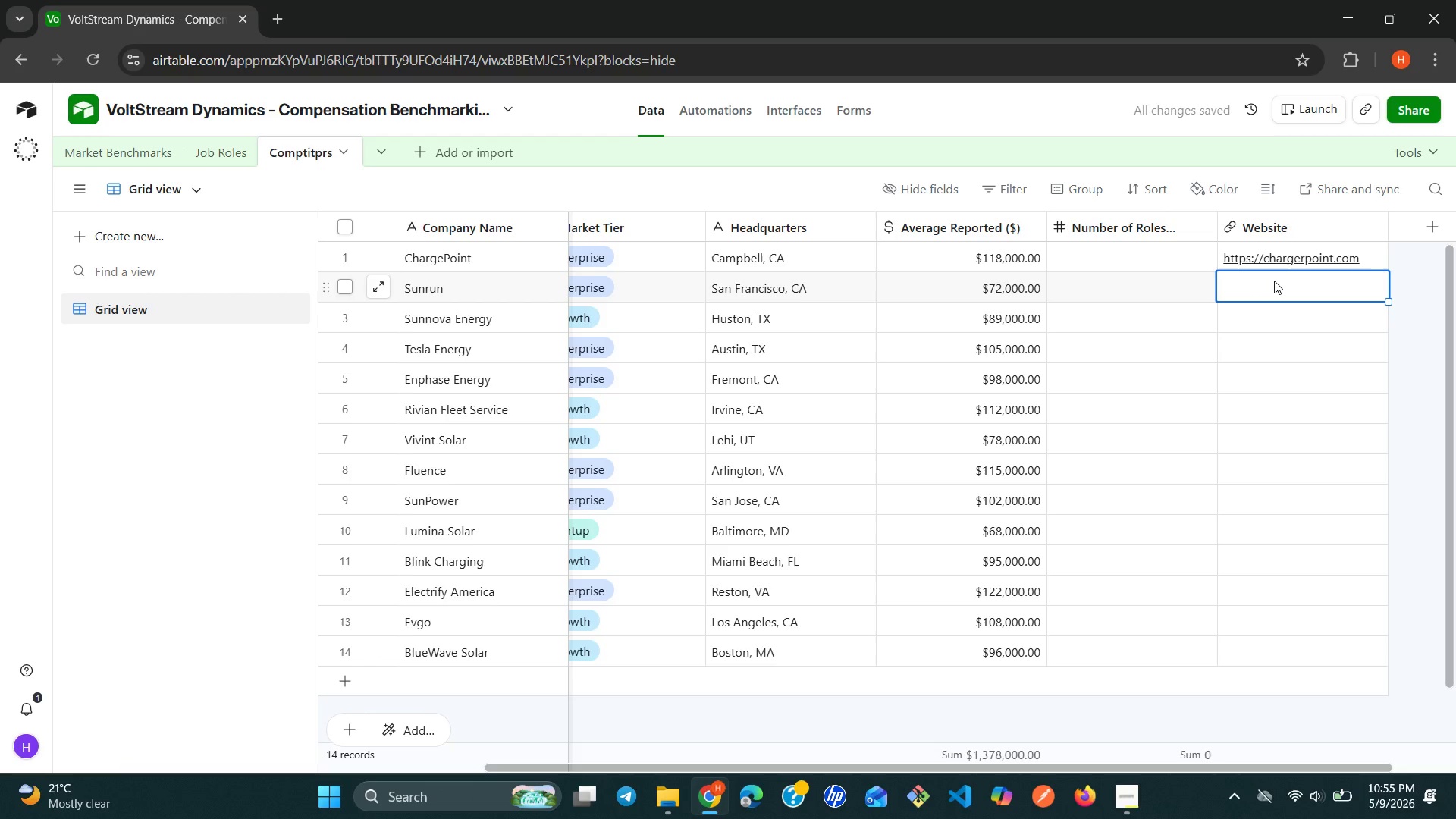 
key(Control+V)
 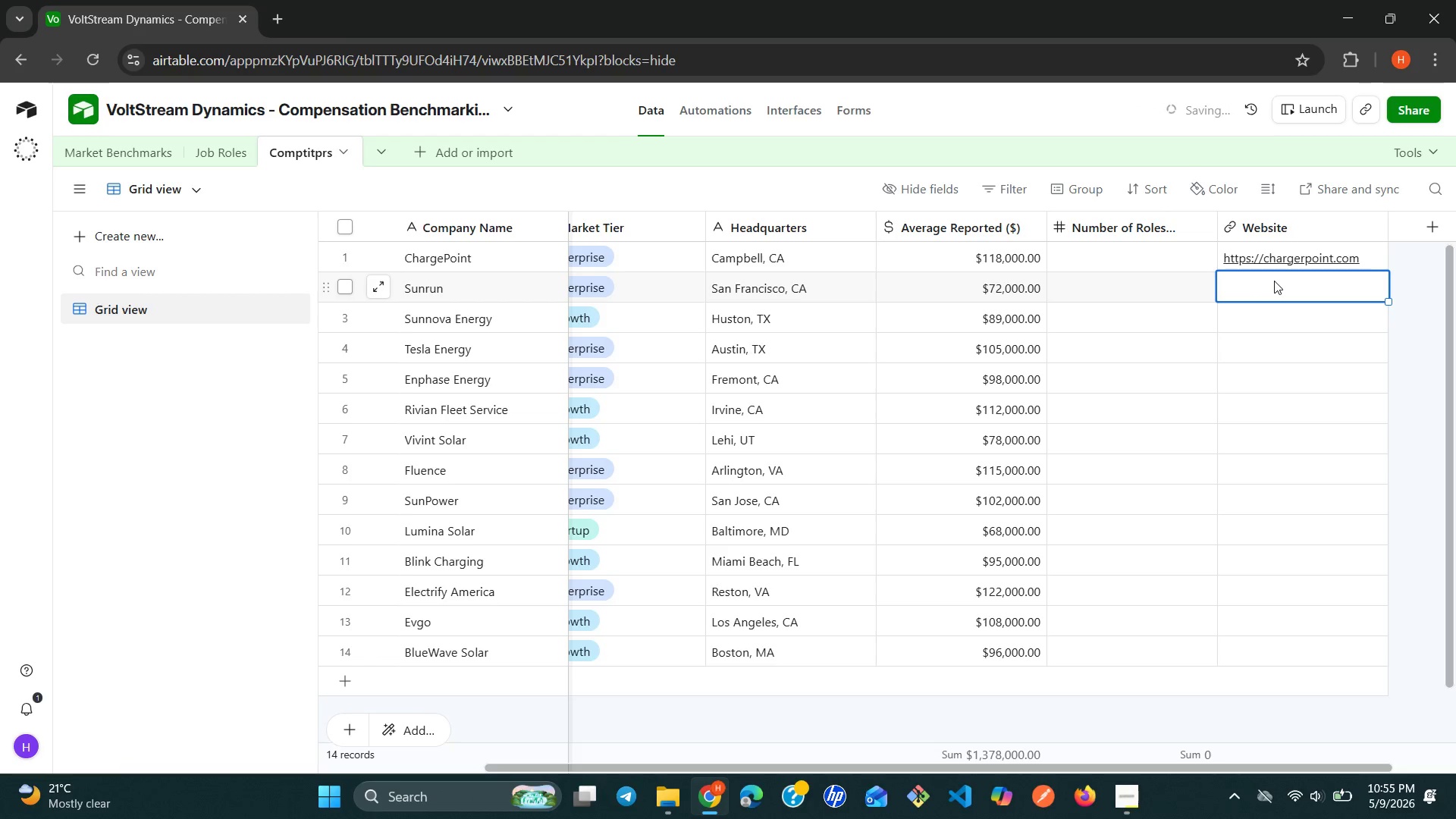 
key(Meta+V)
 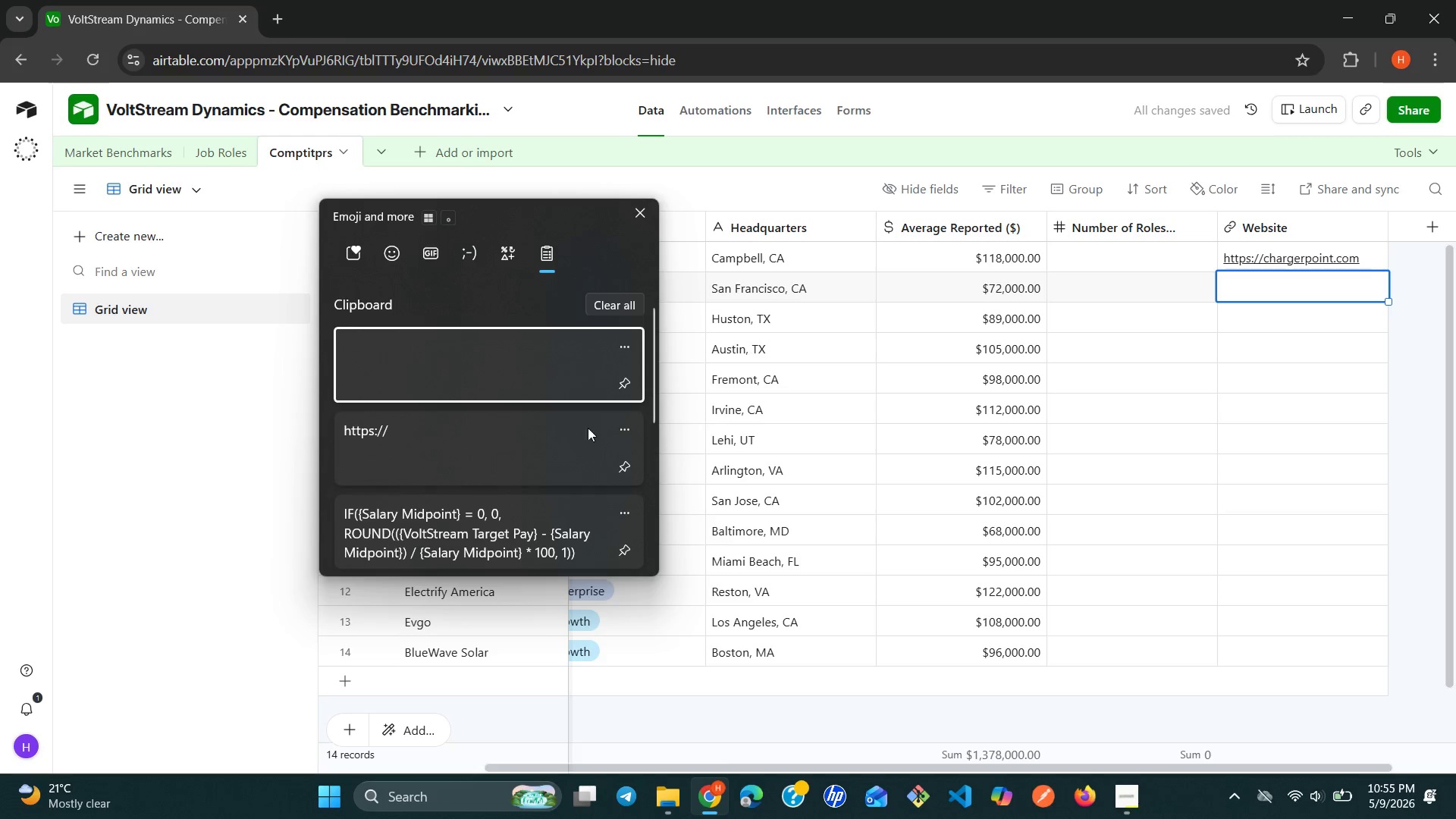 
left_click([522, 435])
 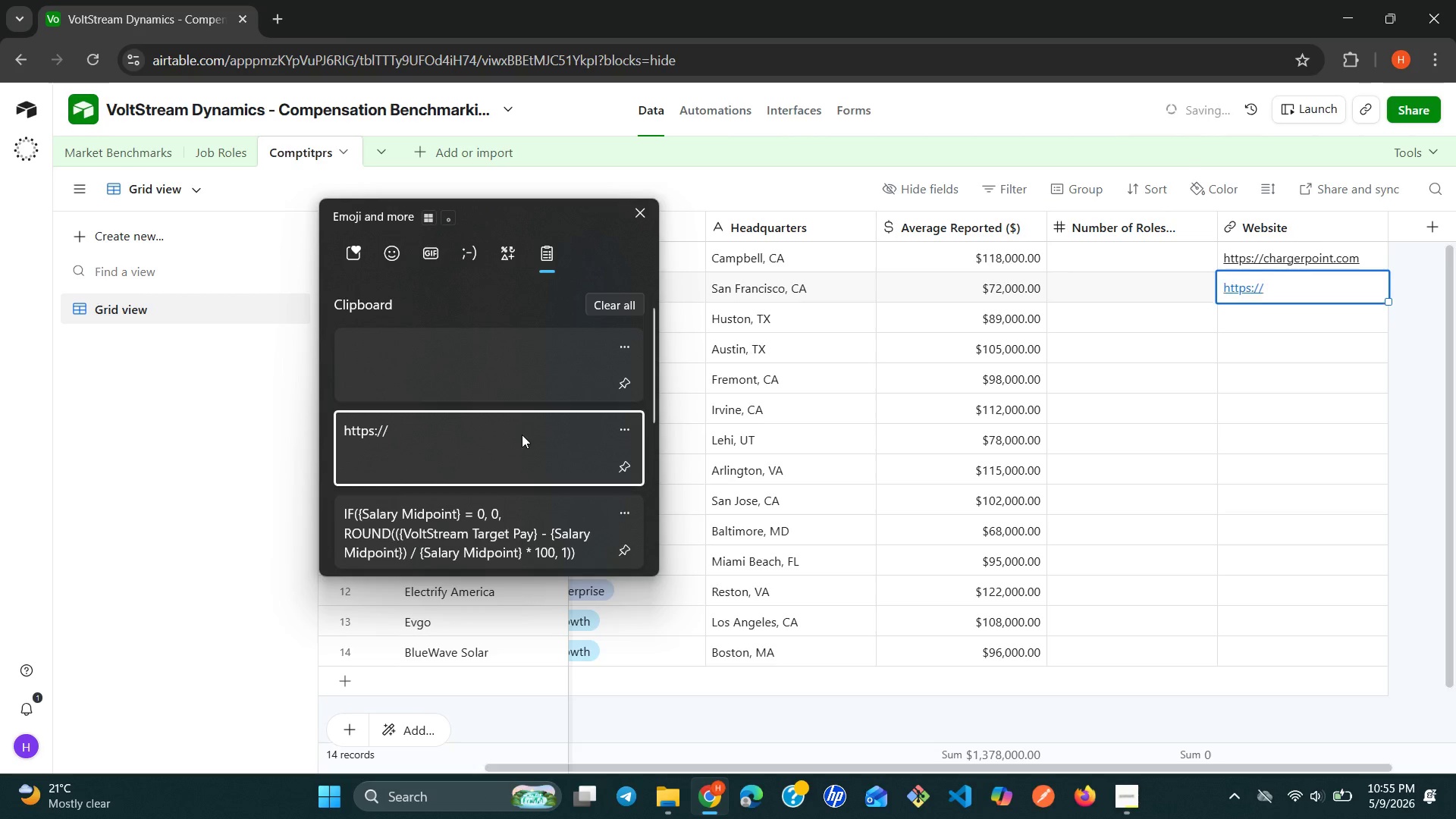 
key(Control+ControlLeft)
 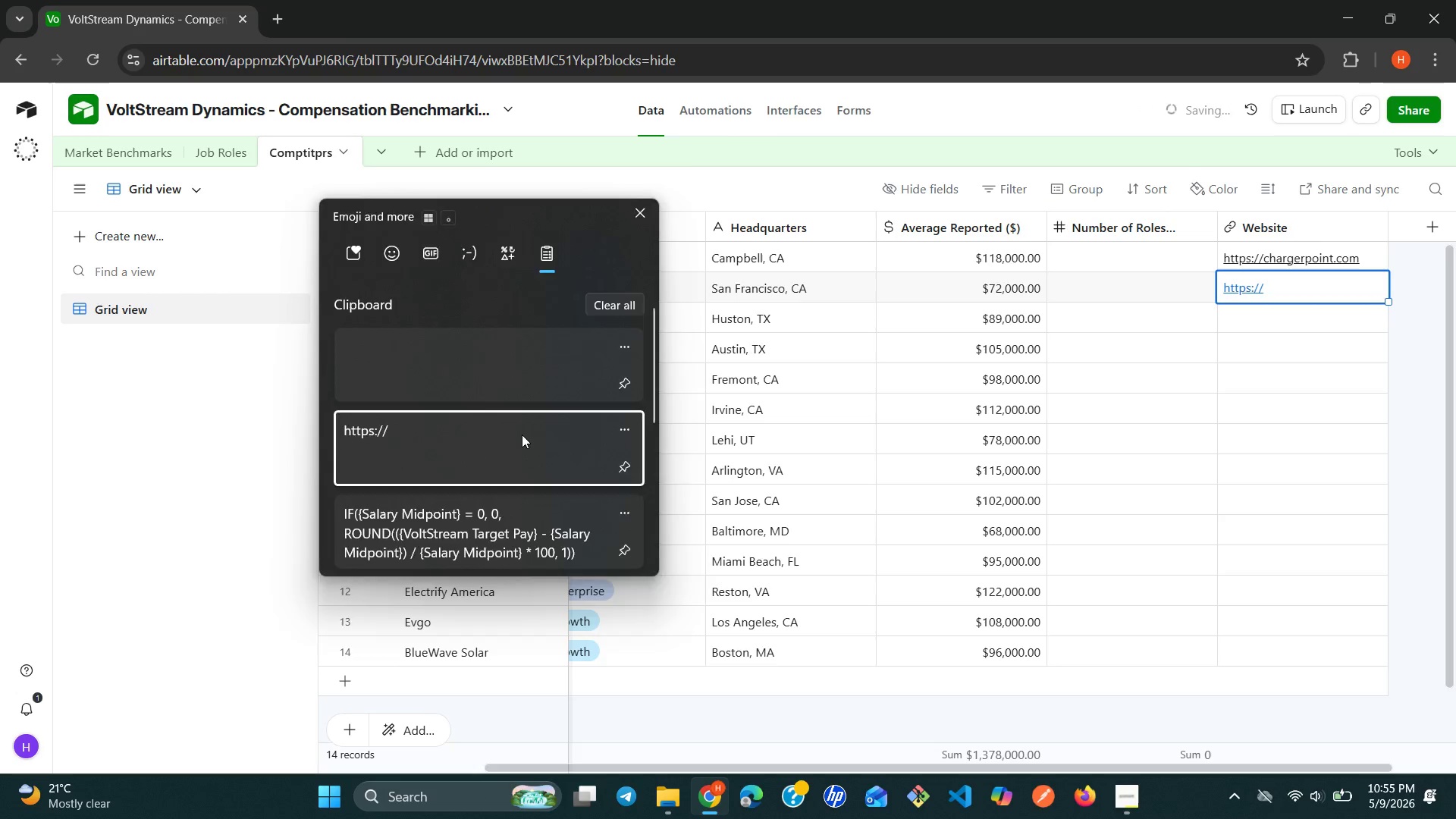 
key(Control+V)
 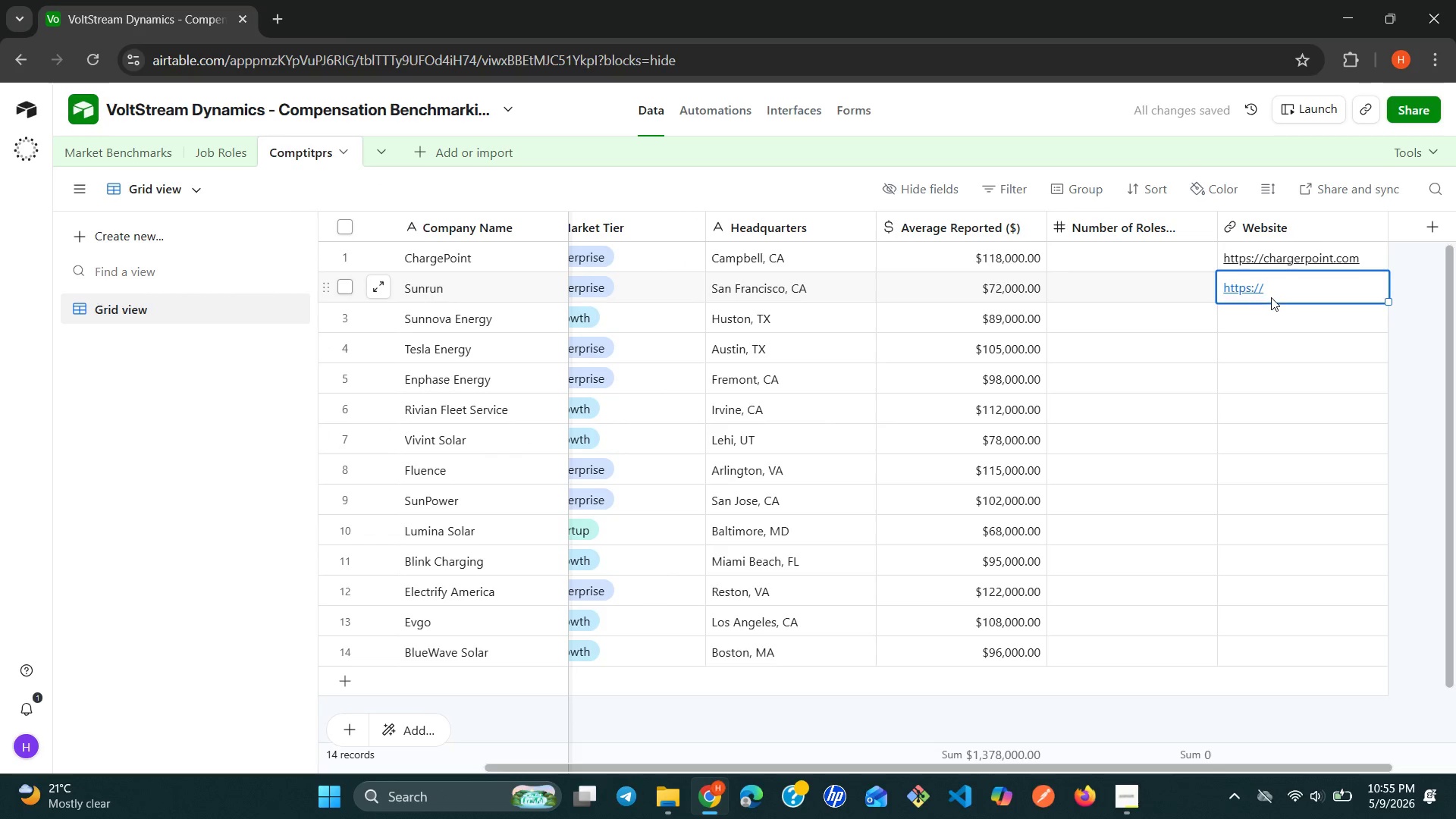 
left_click([1285, 290])
 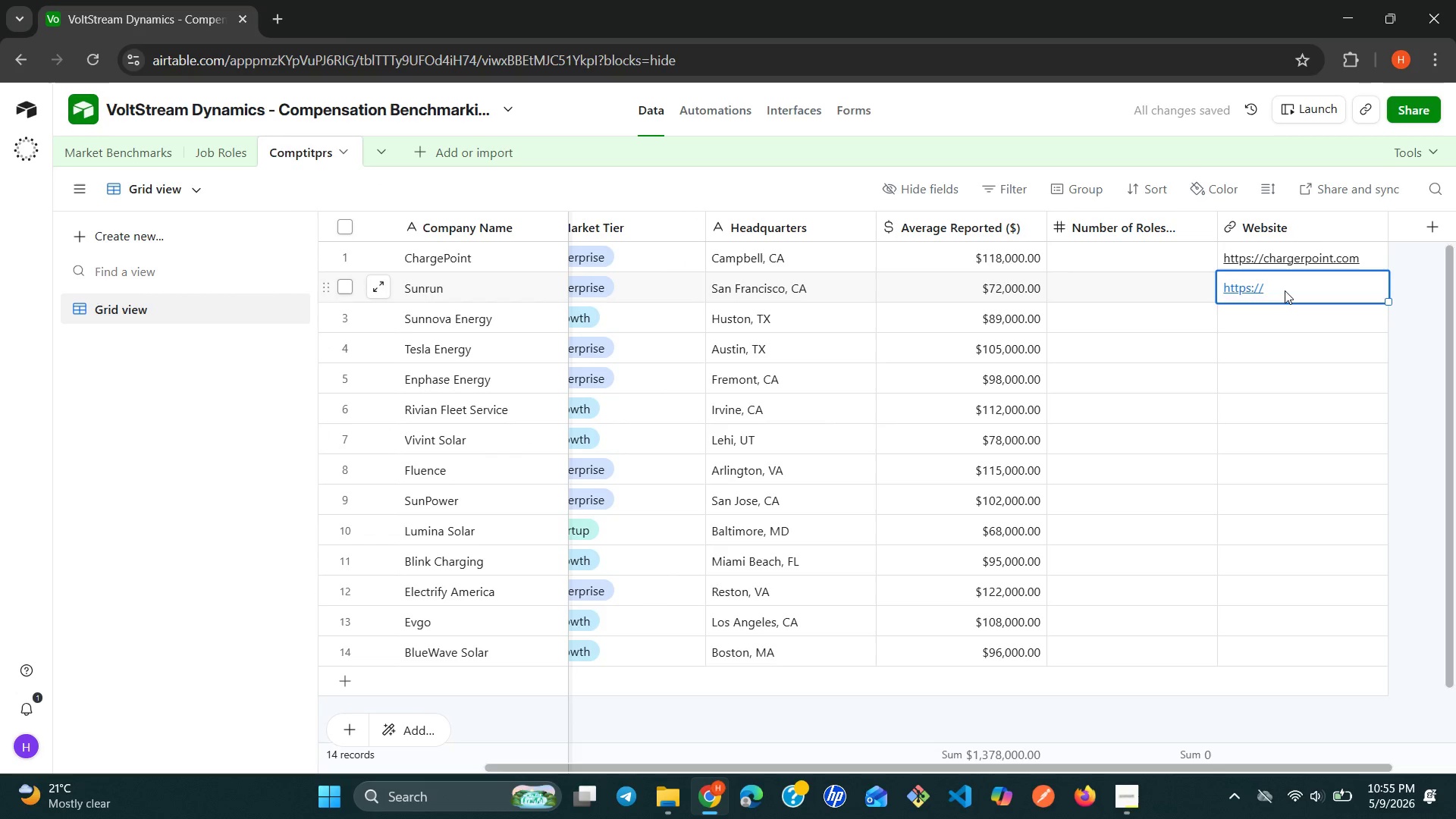 
left_click([1285, 290])
 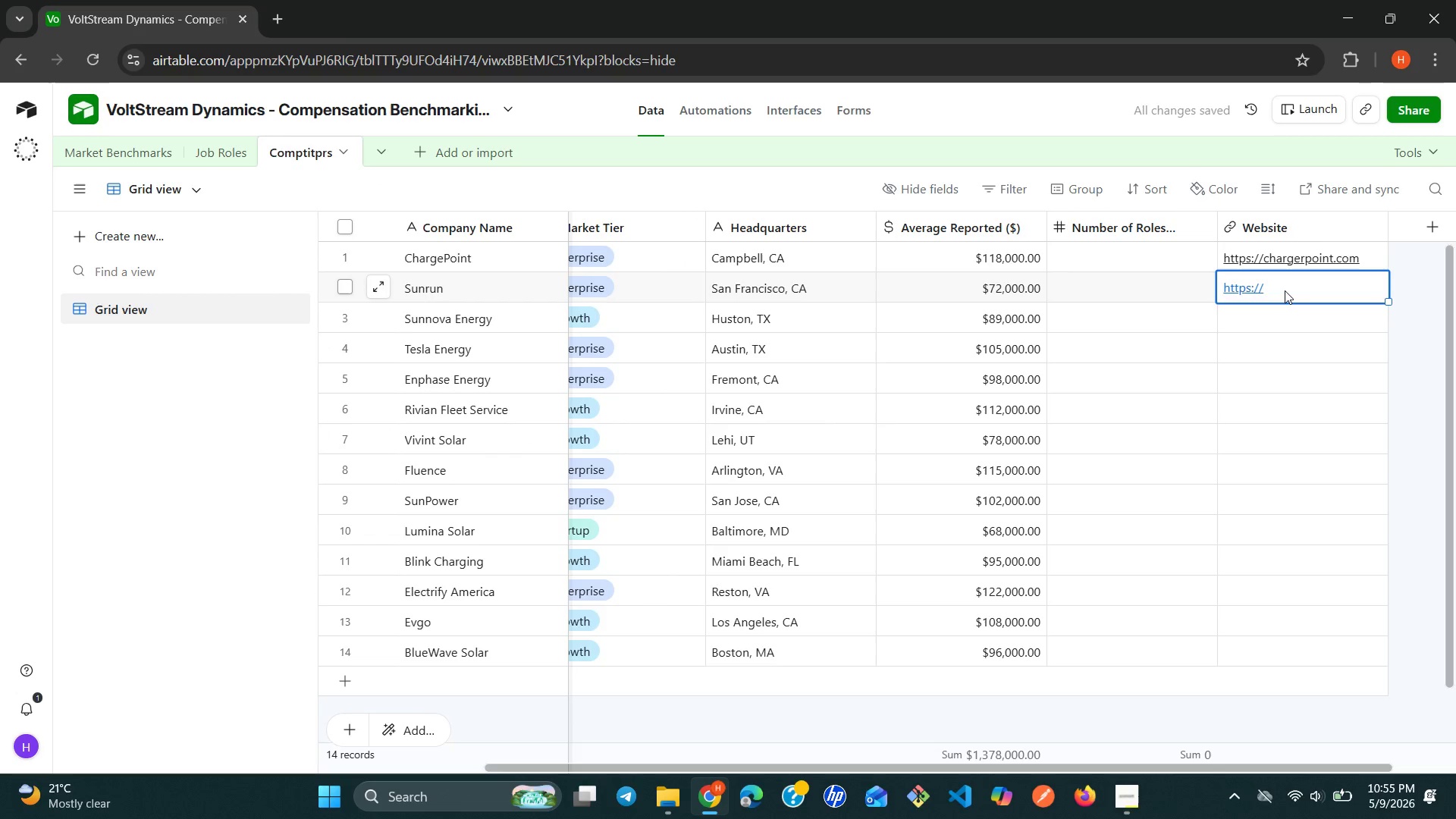 
left_click([1285, 290])
 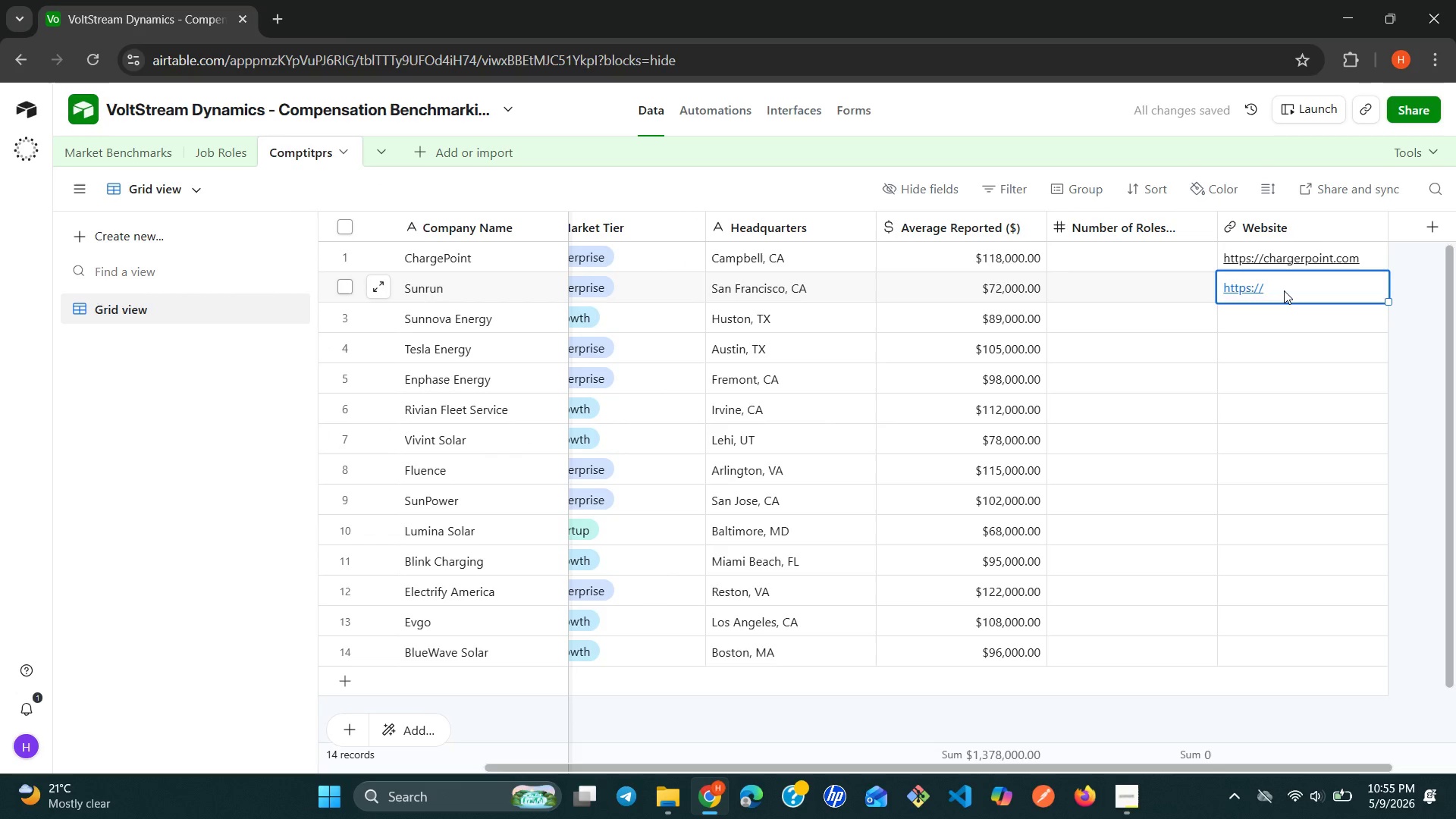 
double_click([1284, 290])
 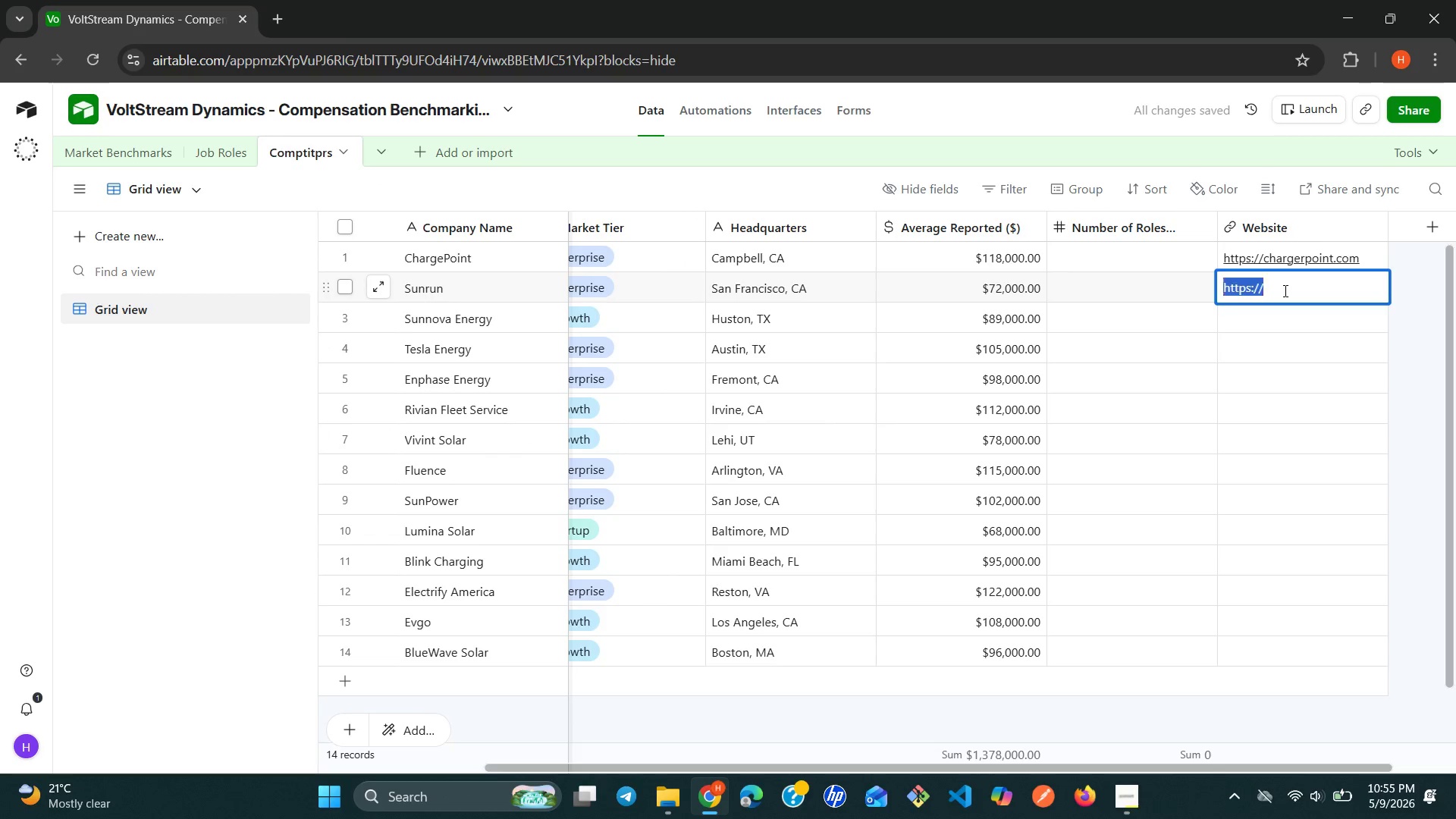 
triple_click([1284, 290])
 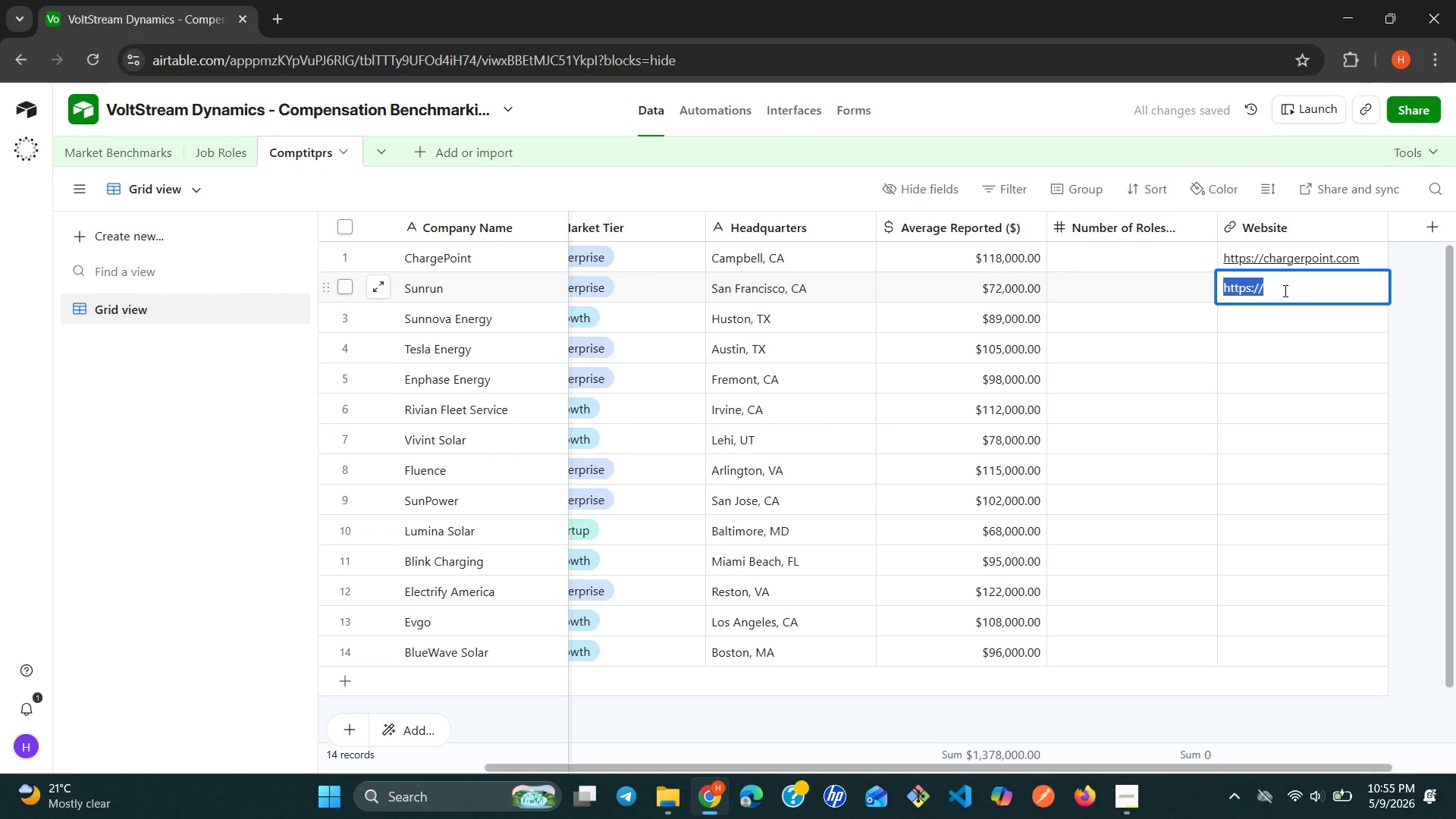 
triple_click([1284, 290])
 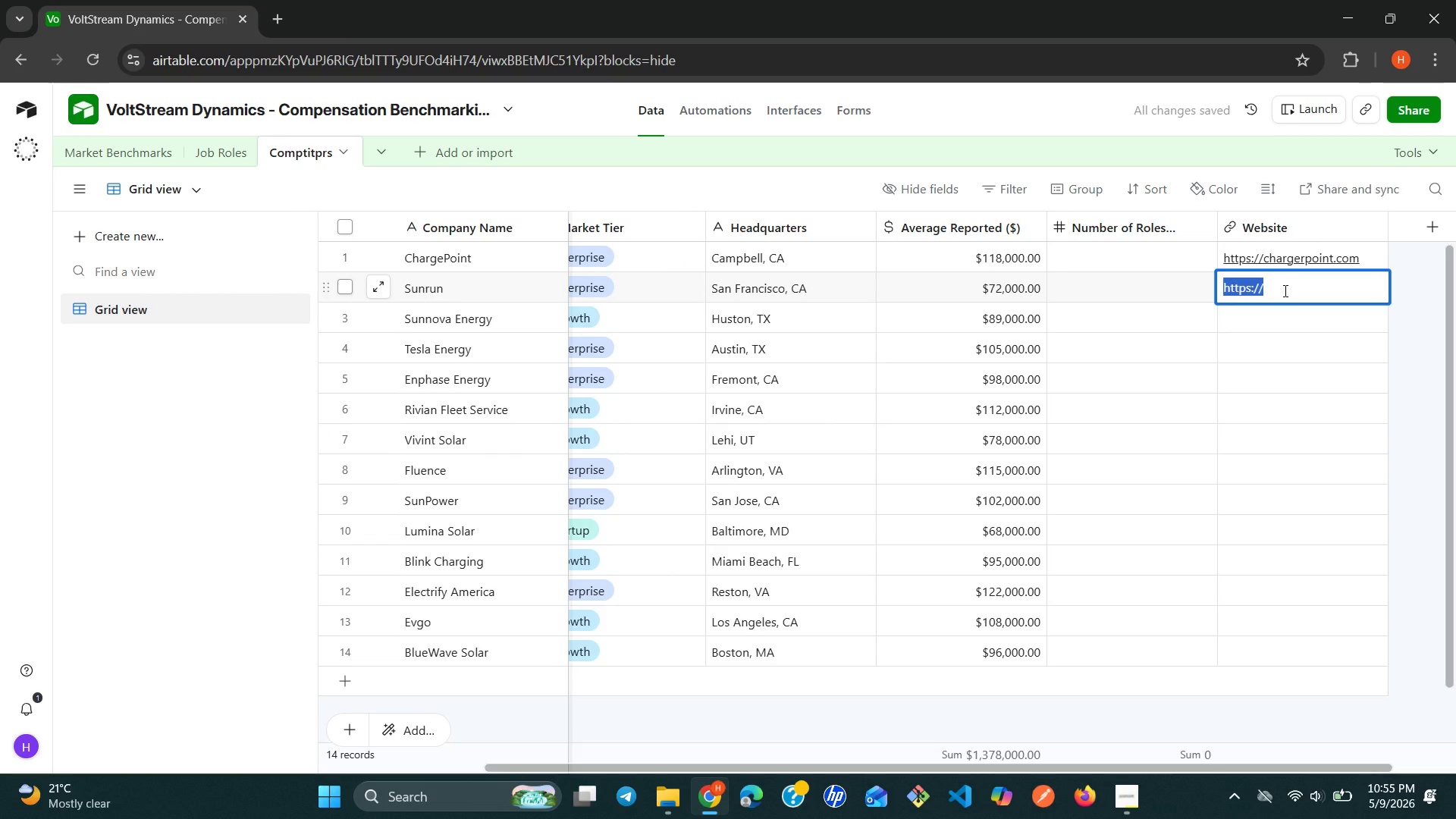 
left_click([1284, 290])
 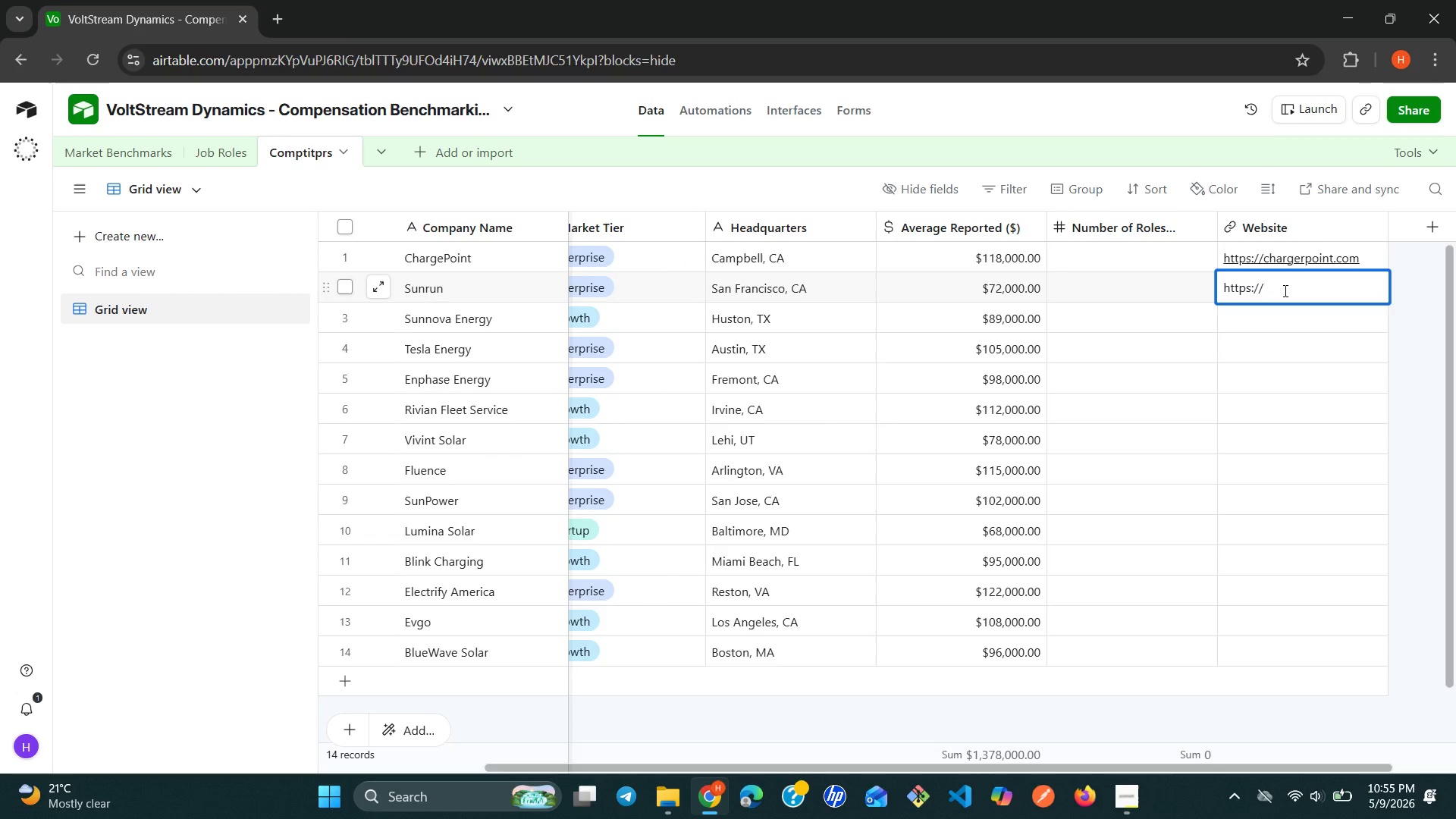 
type(sunrun.com)
 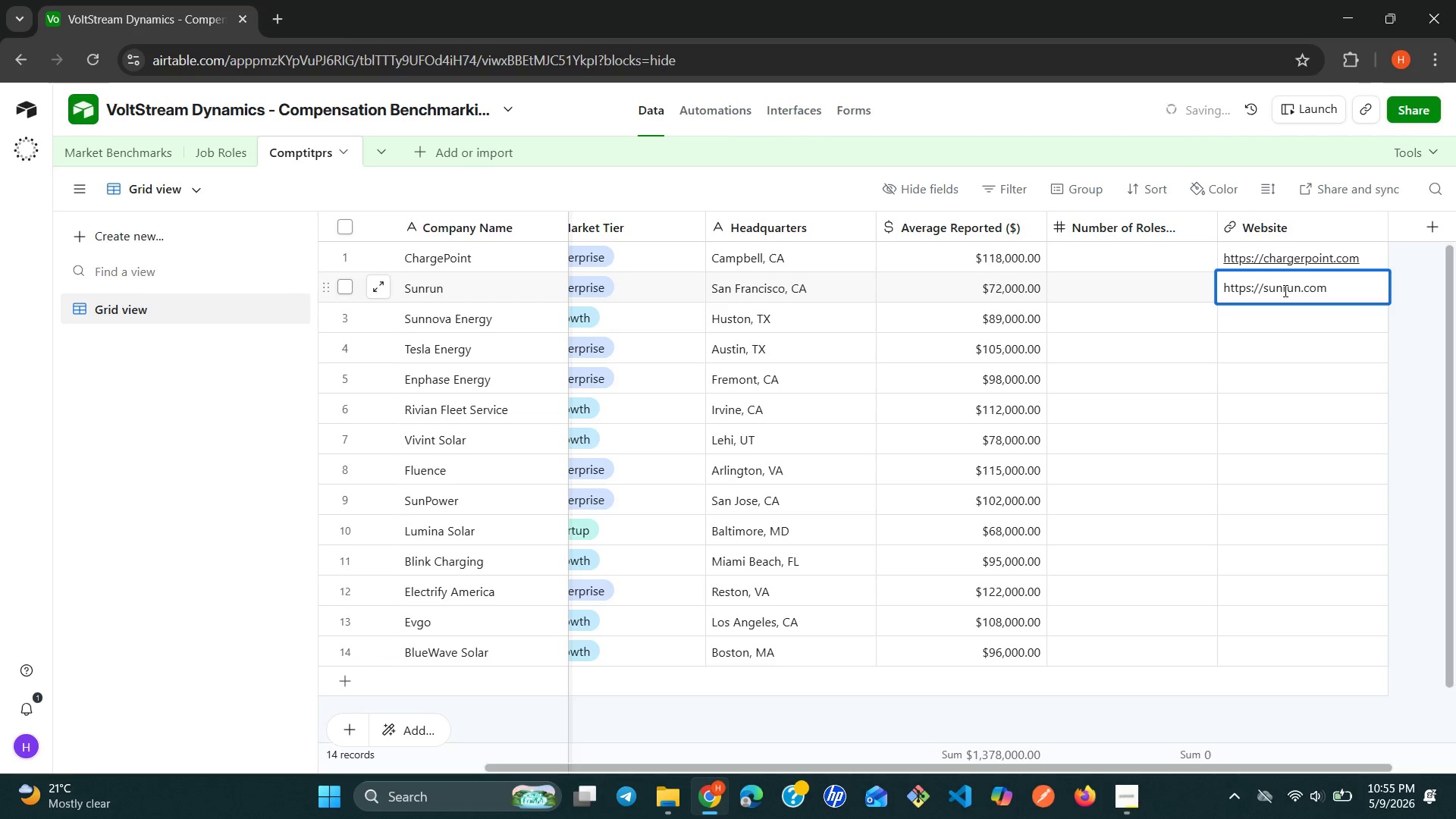 
key(Enter)
 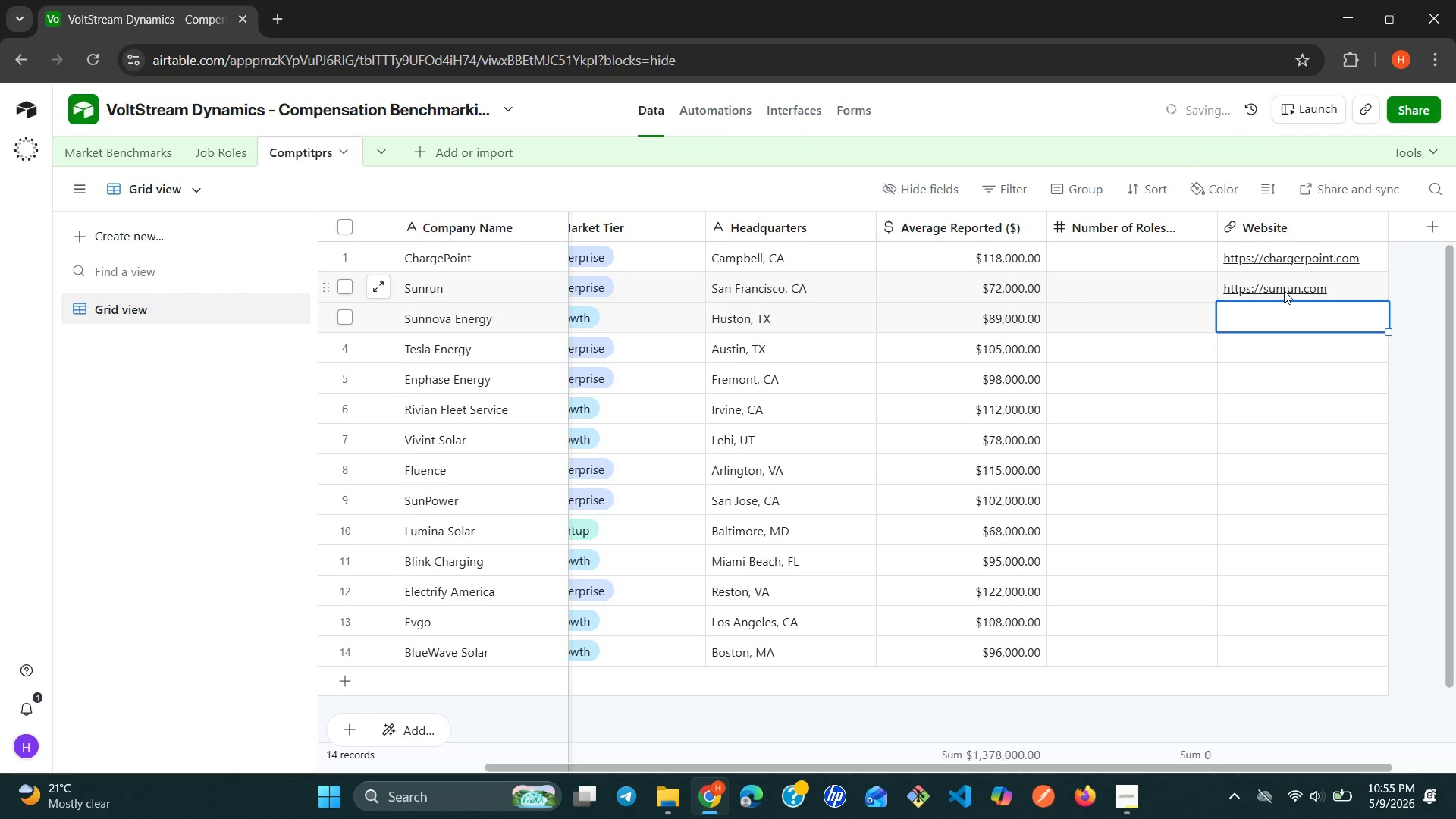 
key(Control+ControlLeft)
 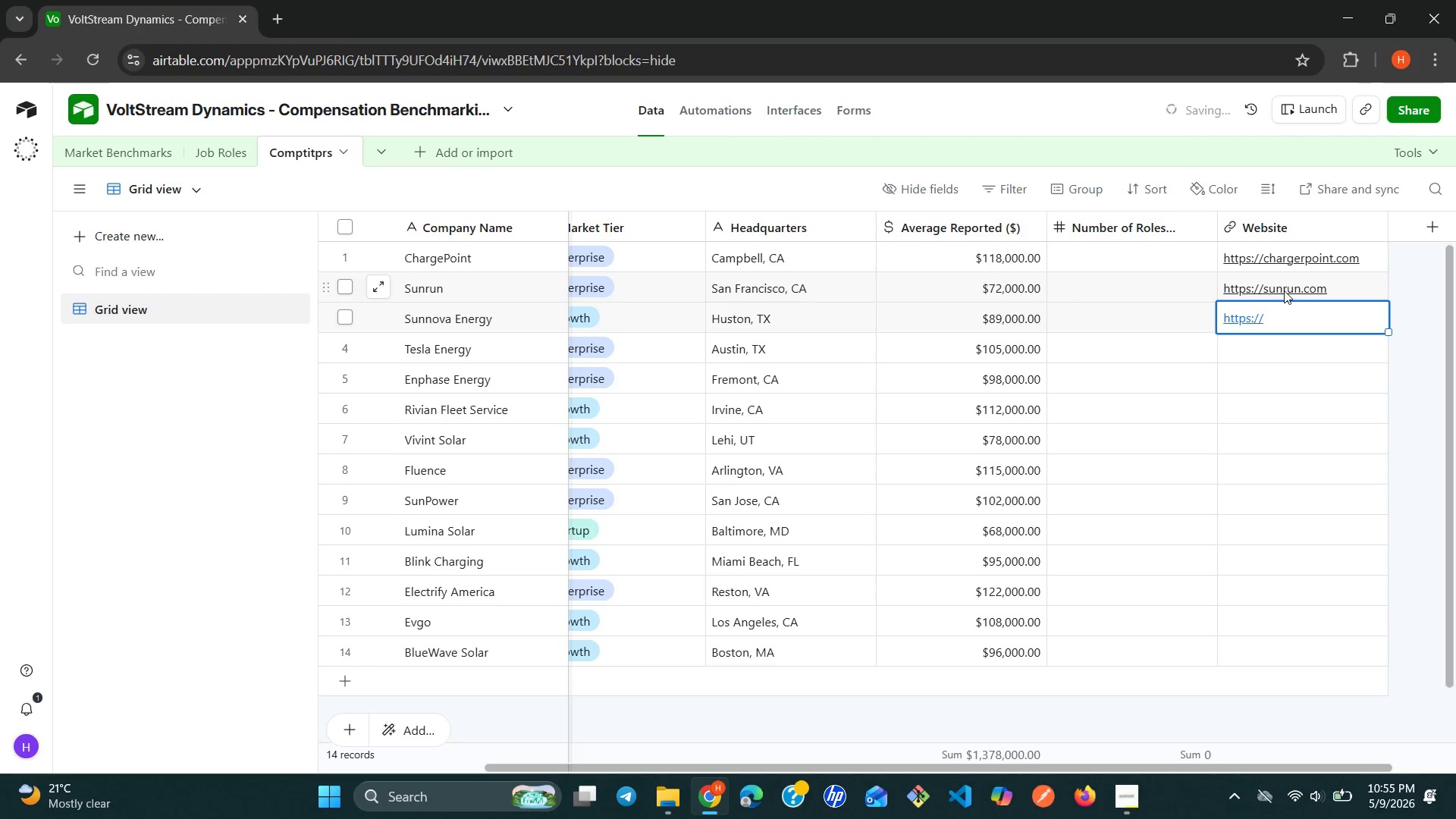 
key(Control+V)
 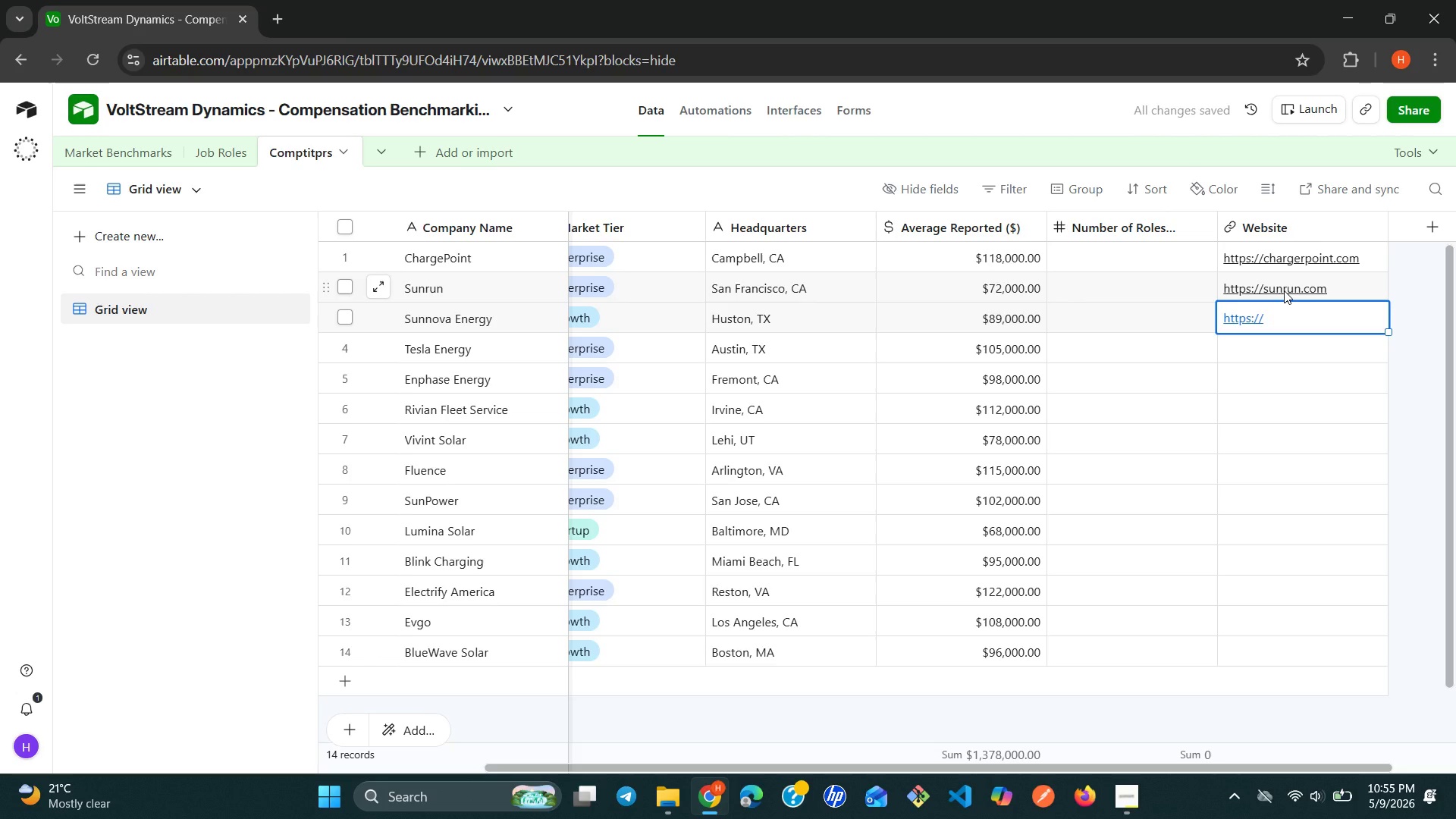 
key(Period)
 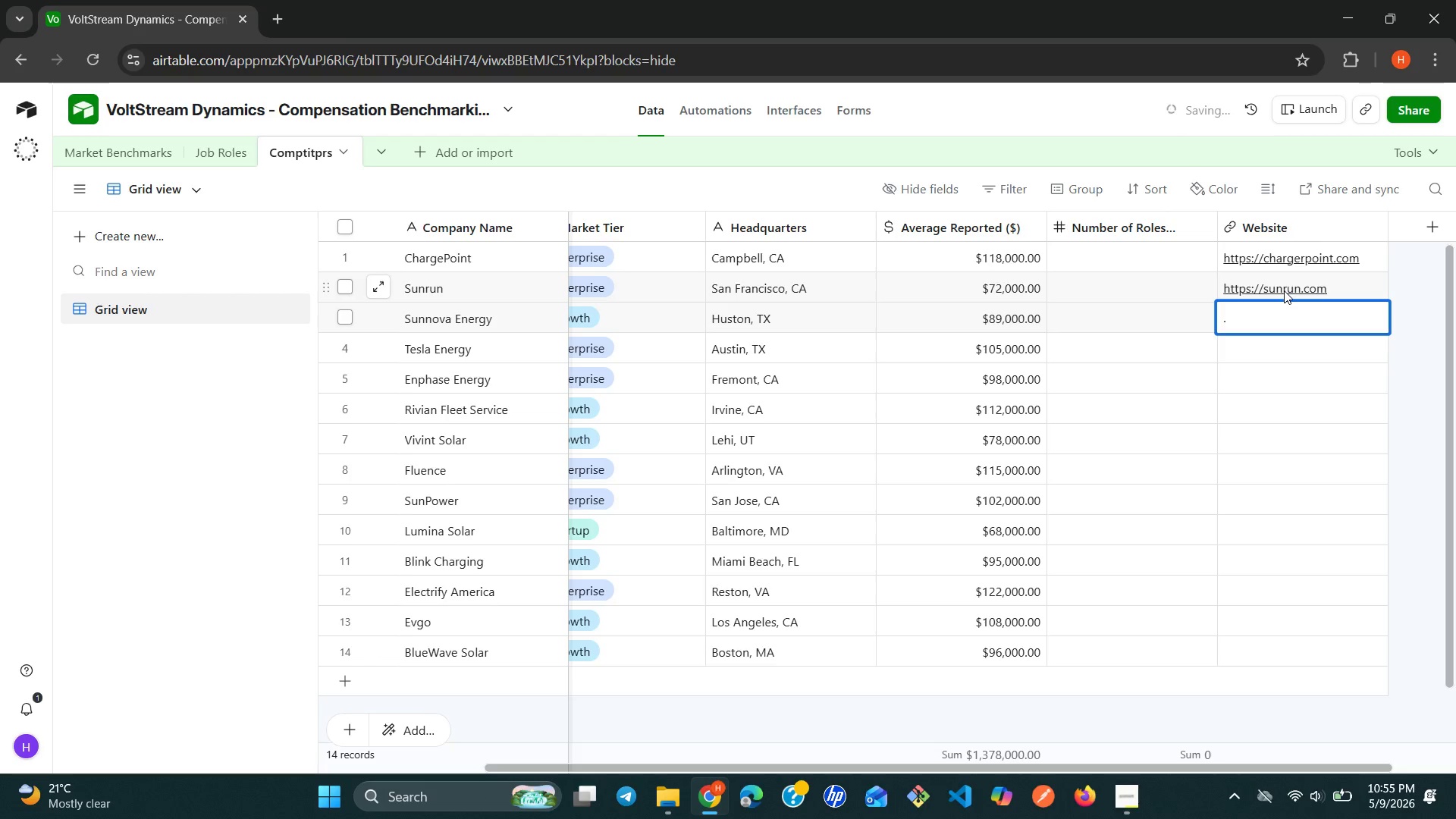 
key(Control+Z)
 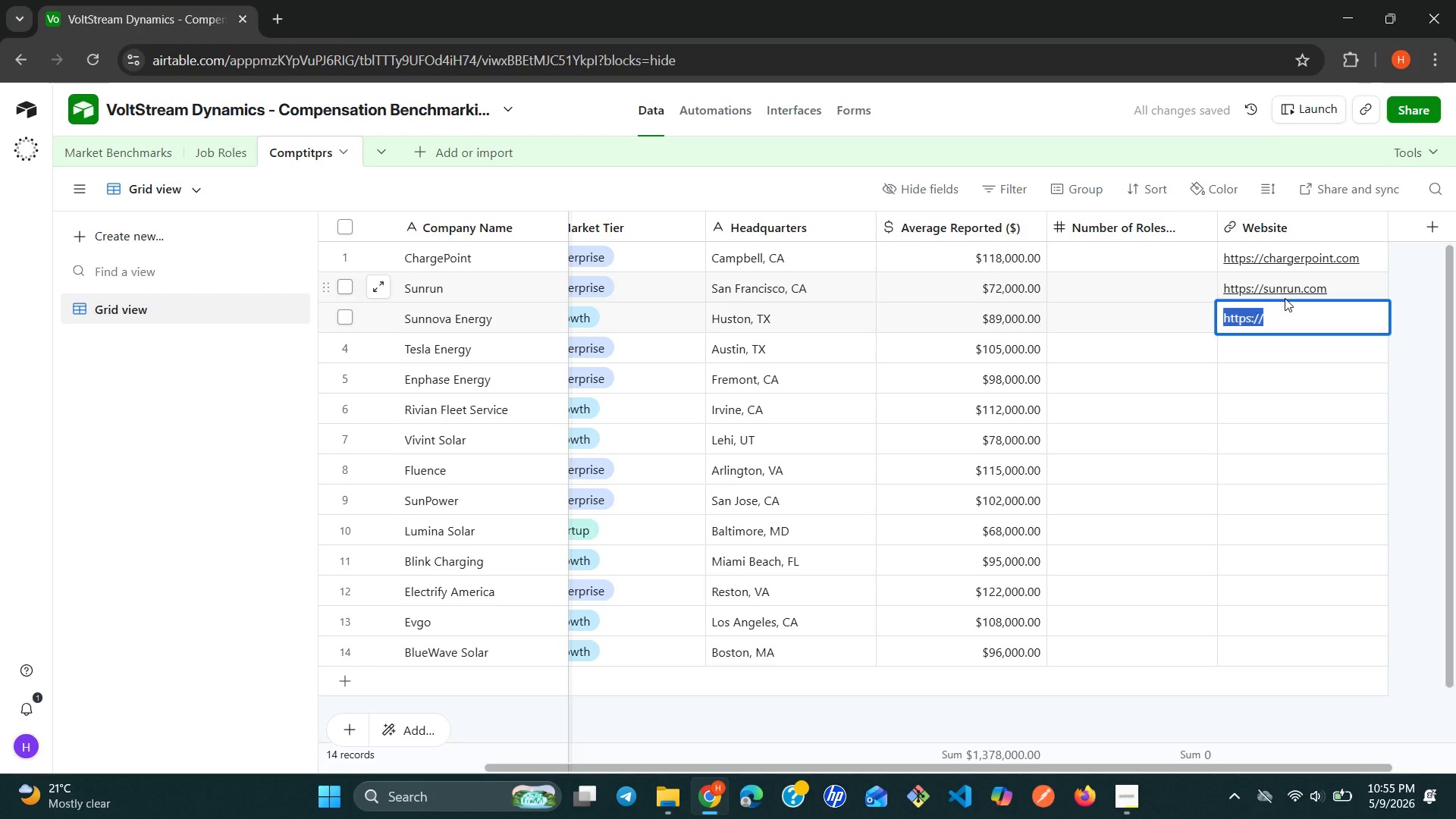 
left_click([1285, 298])
 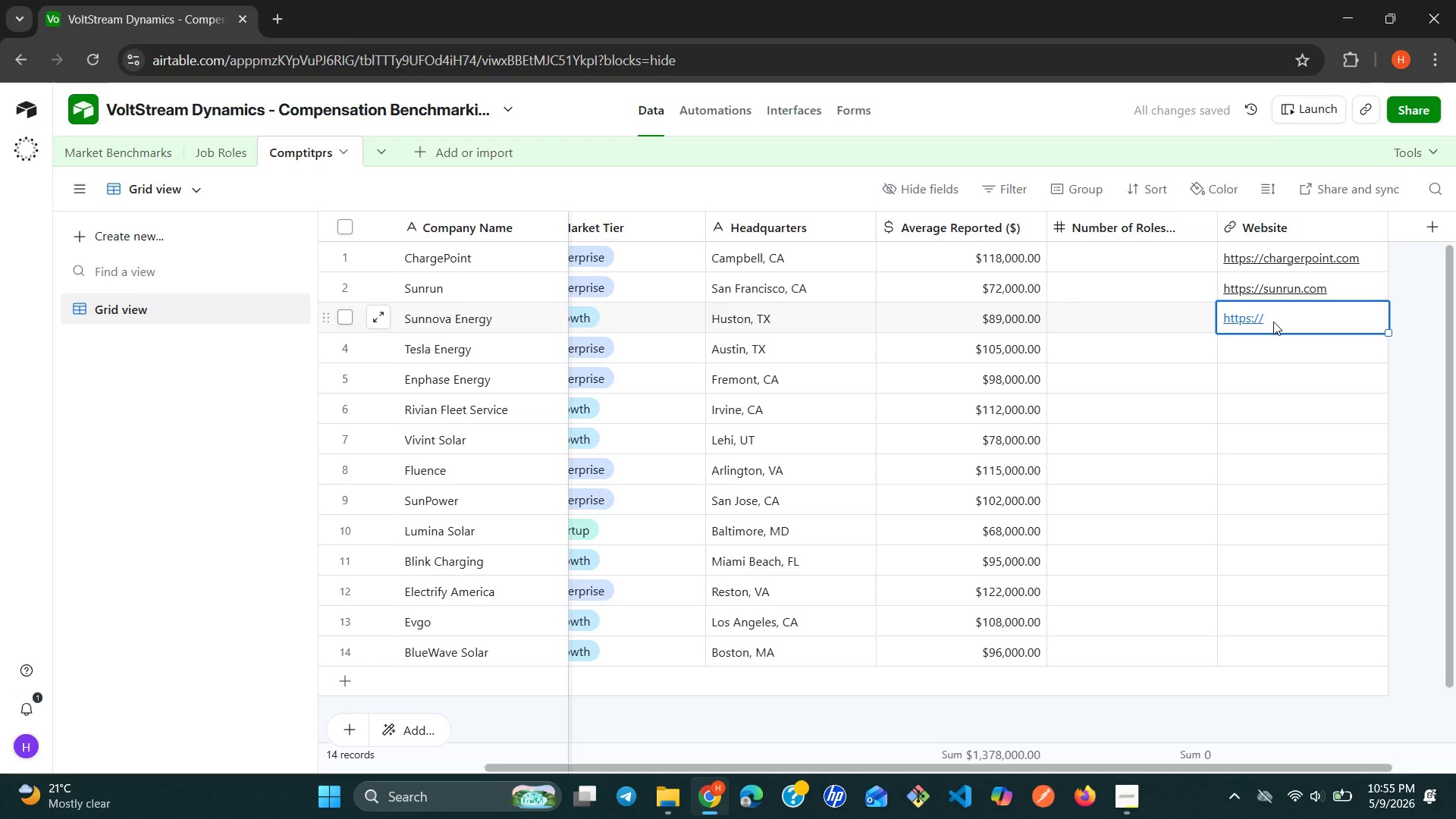 
double_click([1273, 322])
 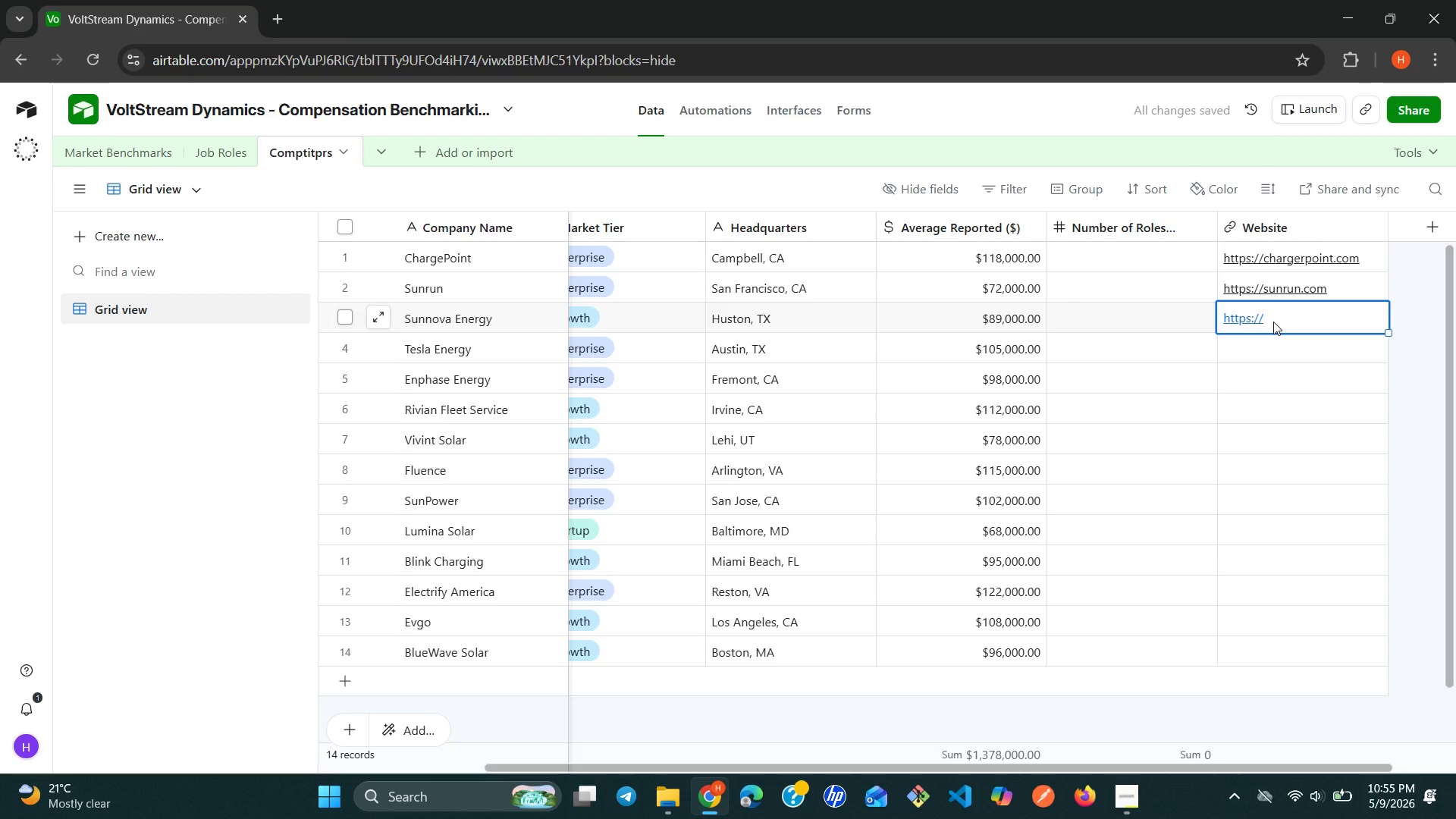 
triple_click([1273, 322])
 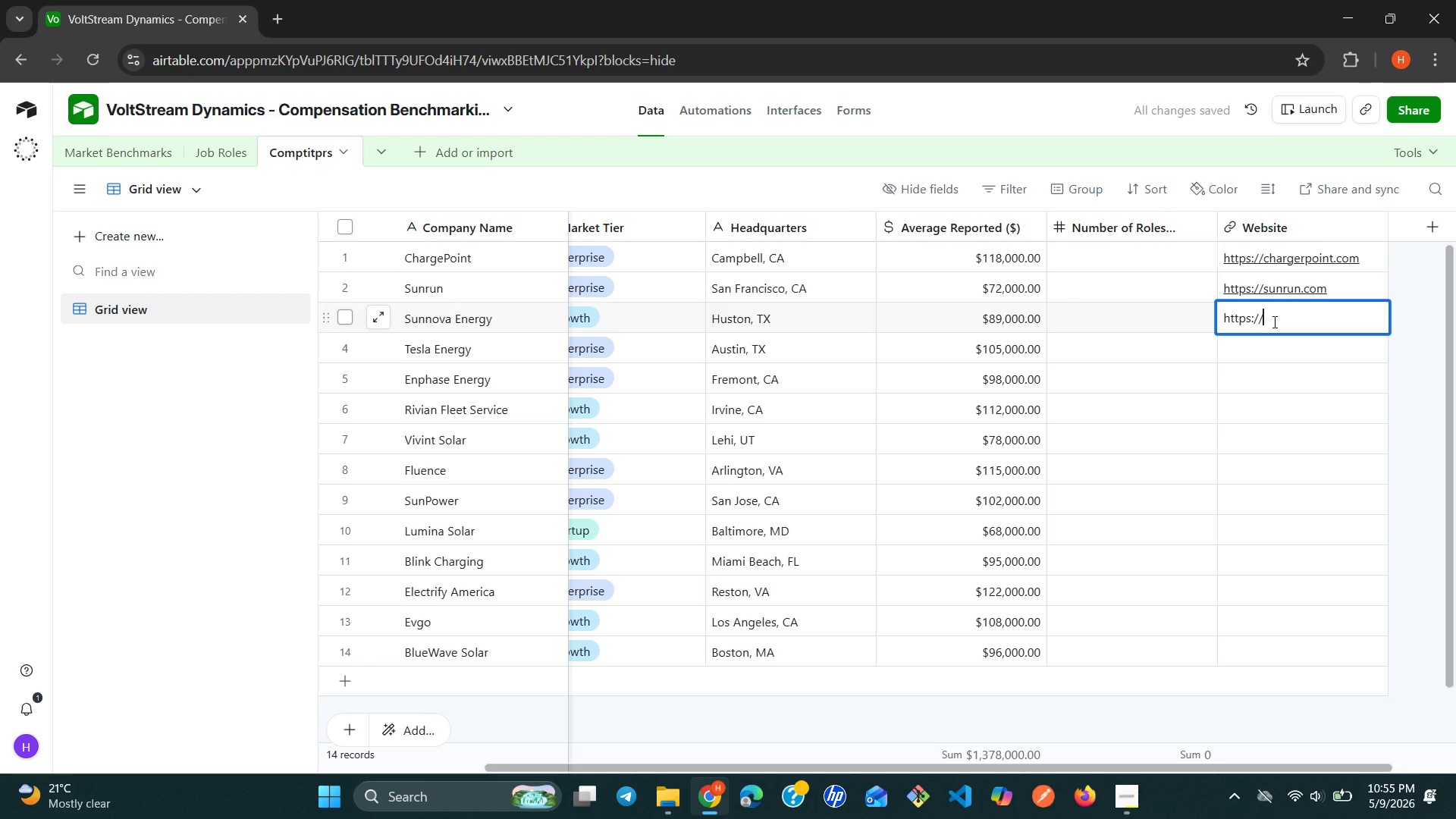 
key(Period)
 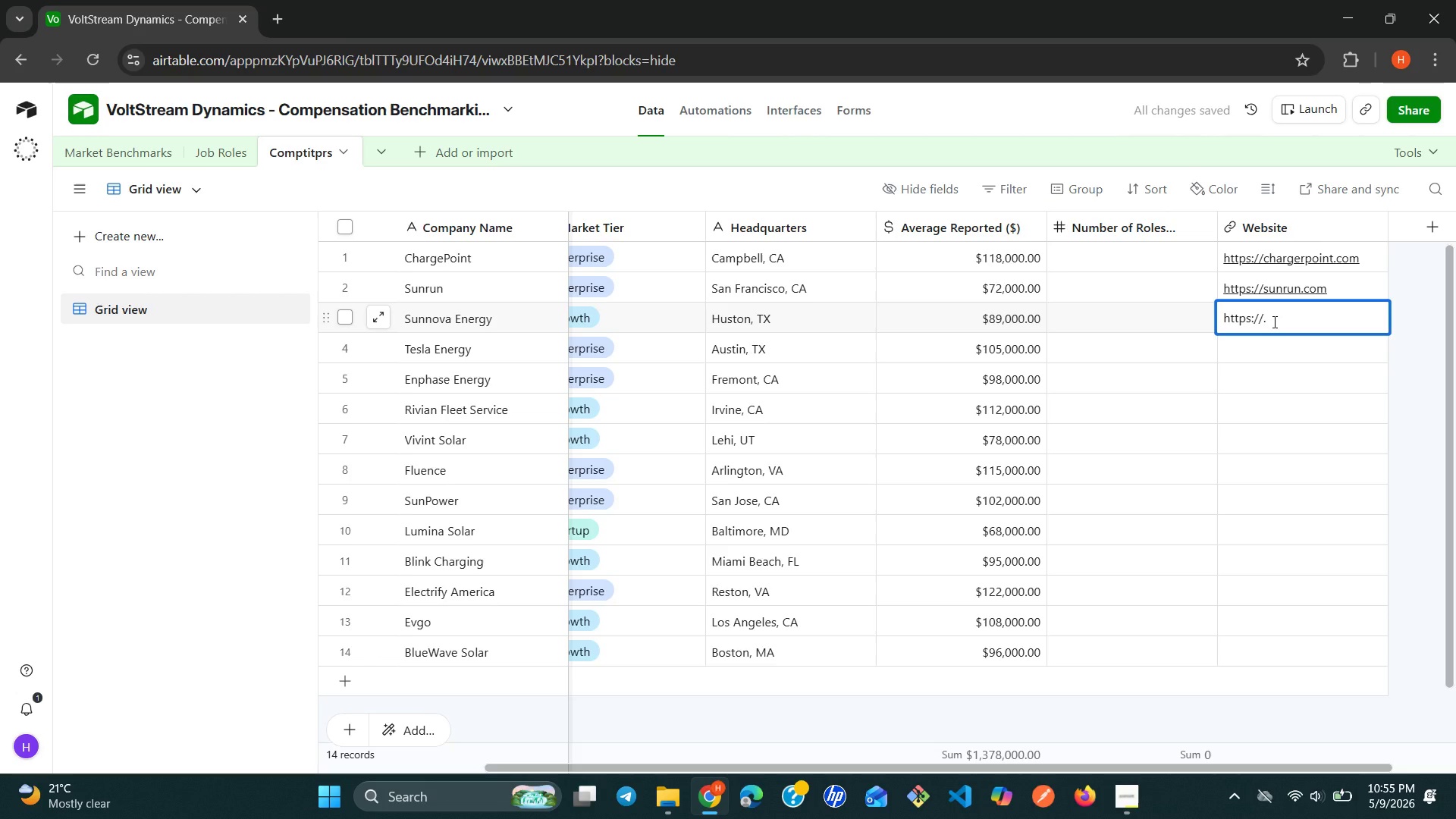 
wait(6.45)
 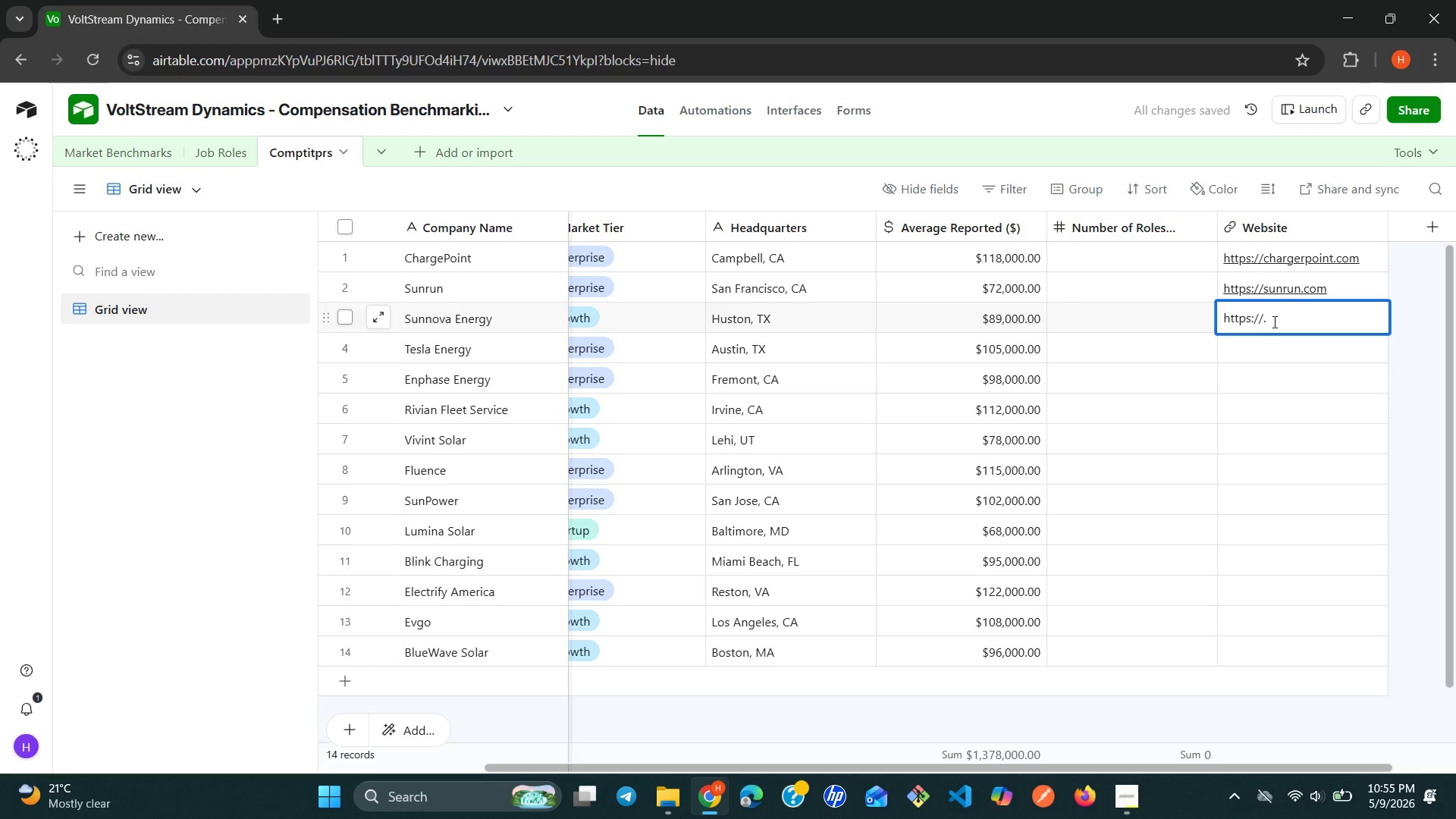 
type(sunnova.com)
 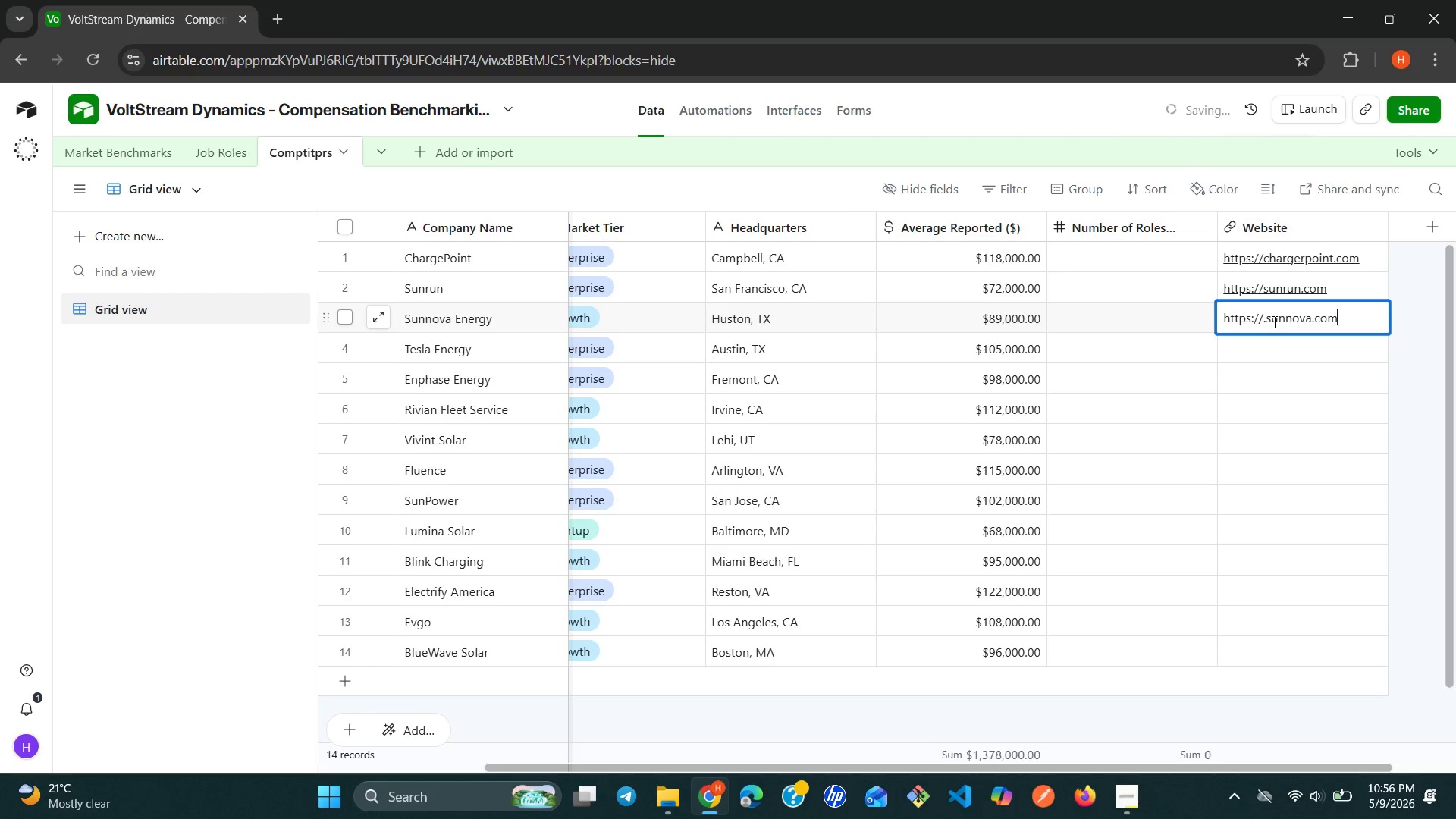 
key(Enter)
 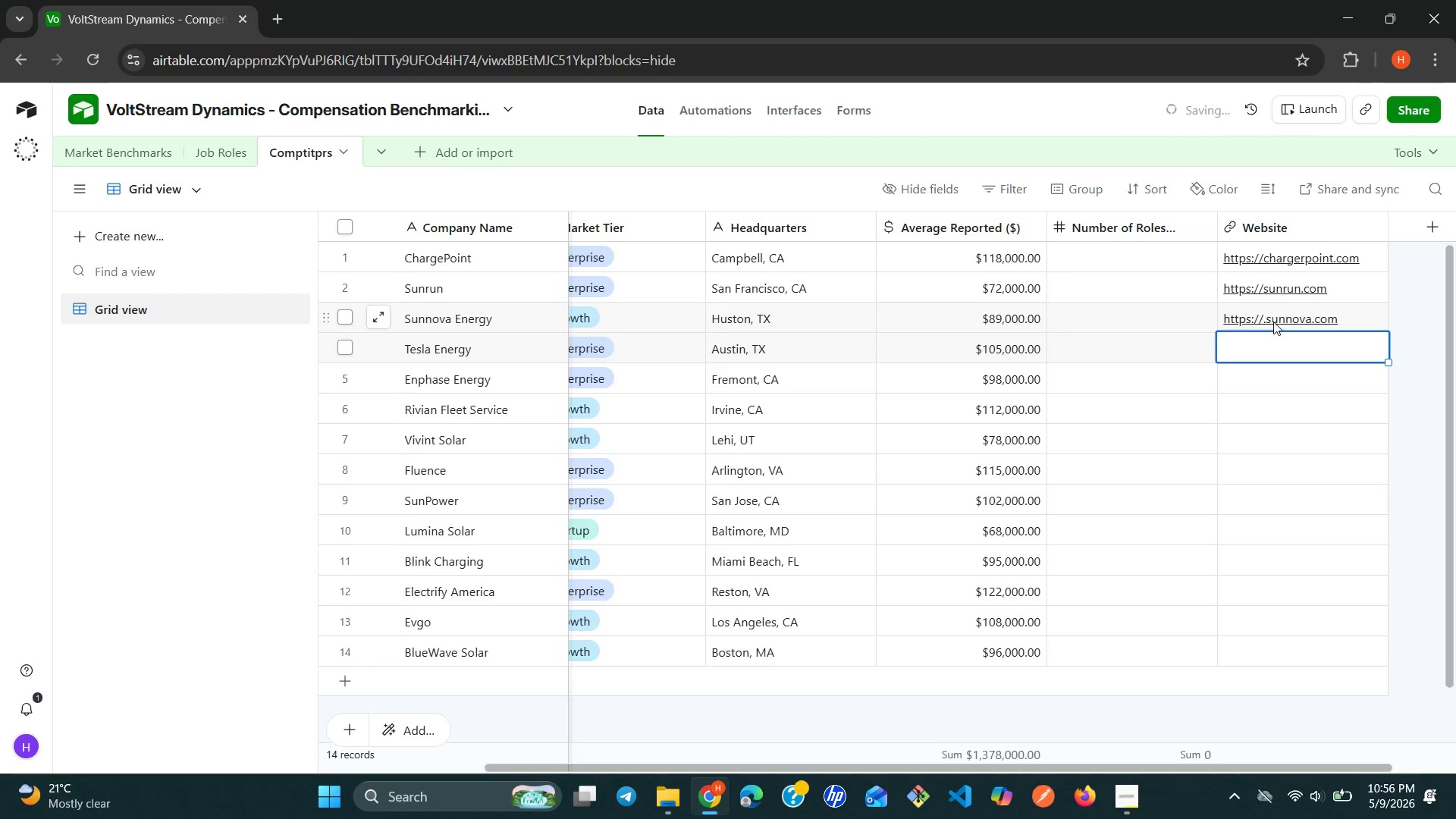 
key(Control+V)
 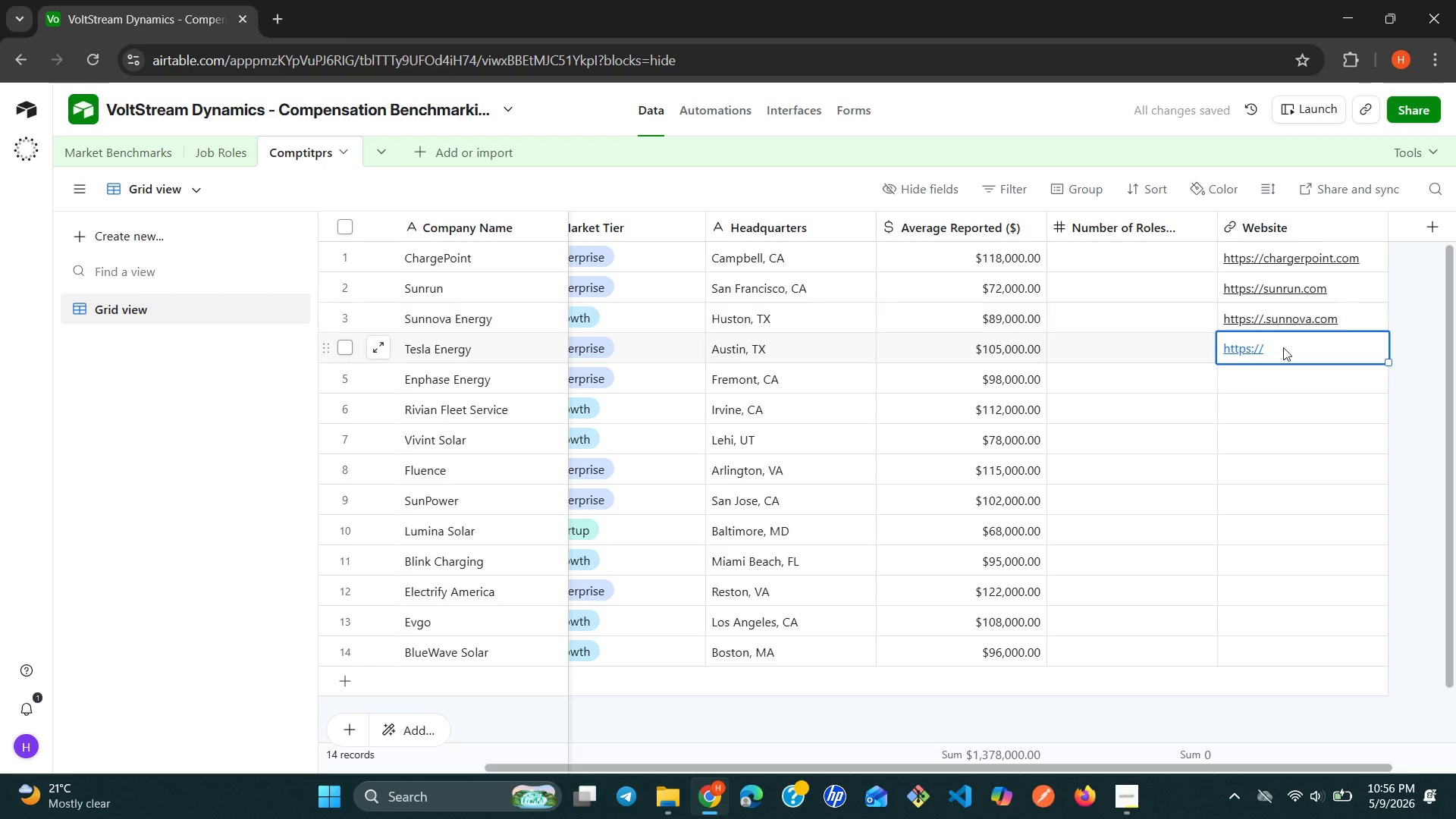 
left_click([1283, 351])
 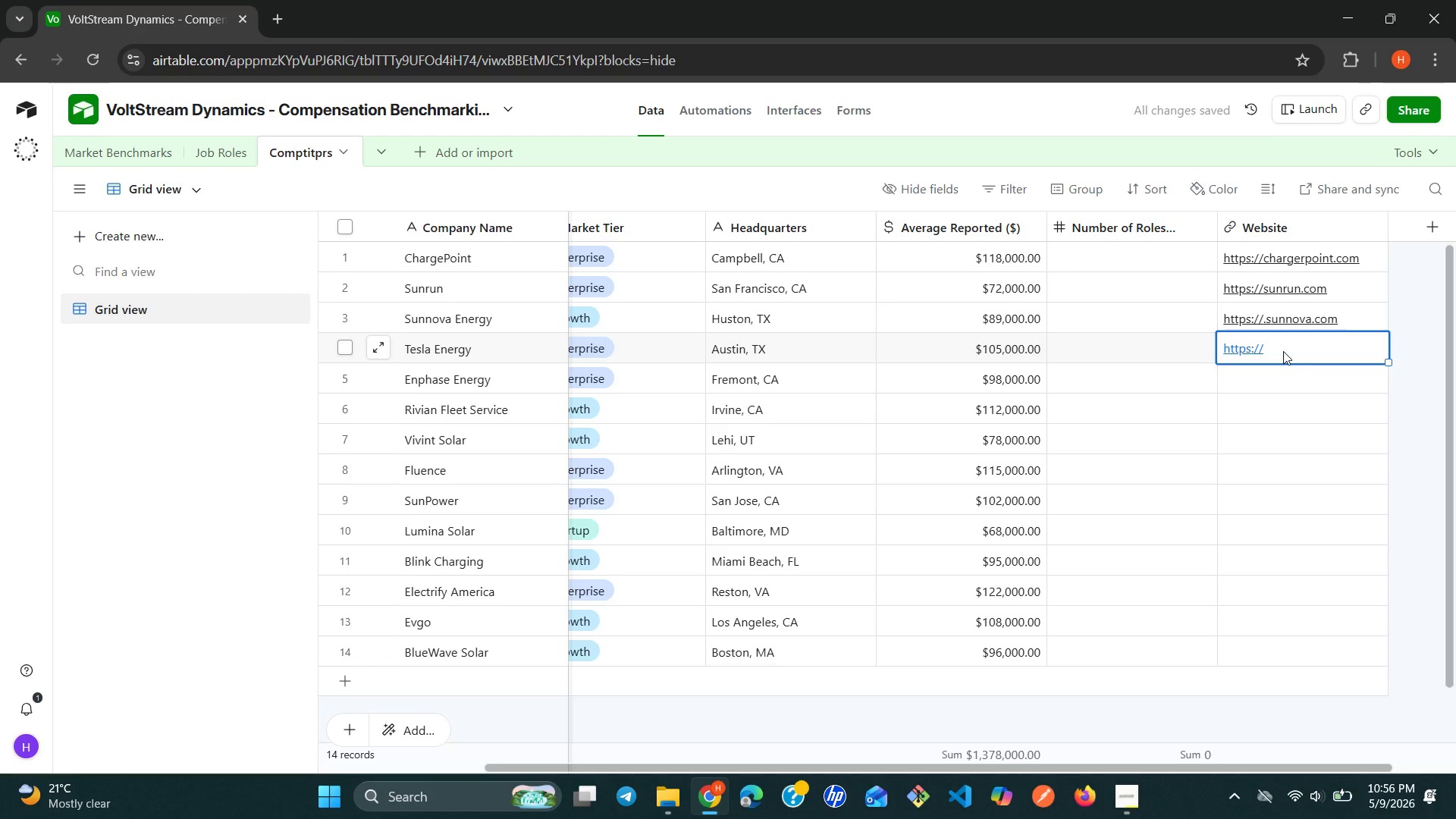 
double_click([1283, 351])
 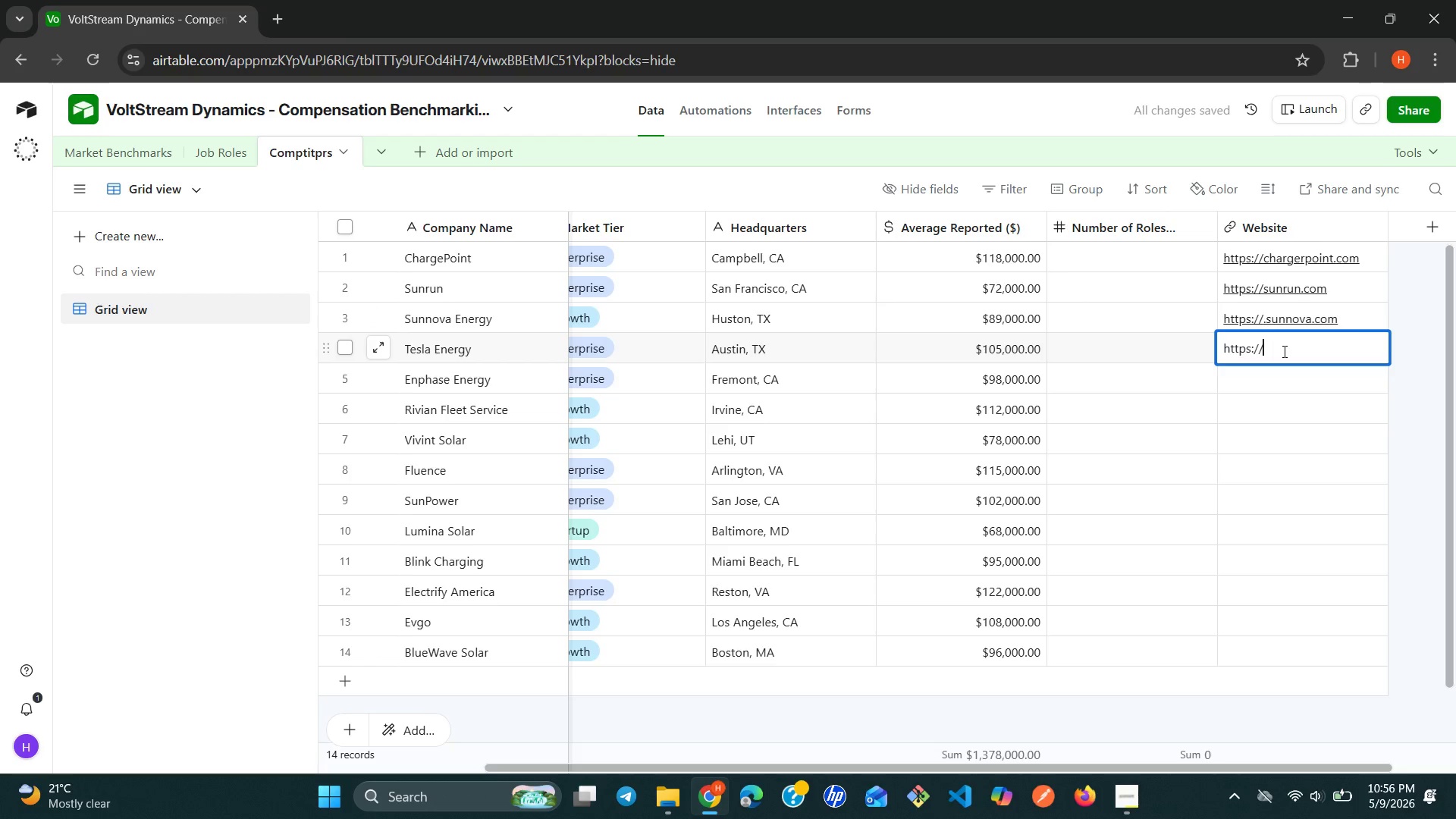 
key(Period)
 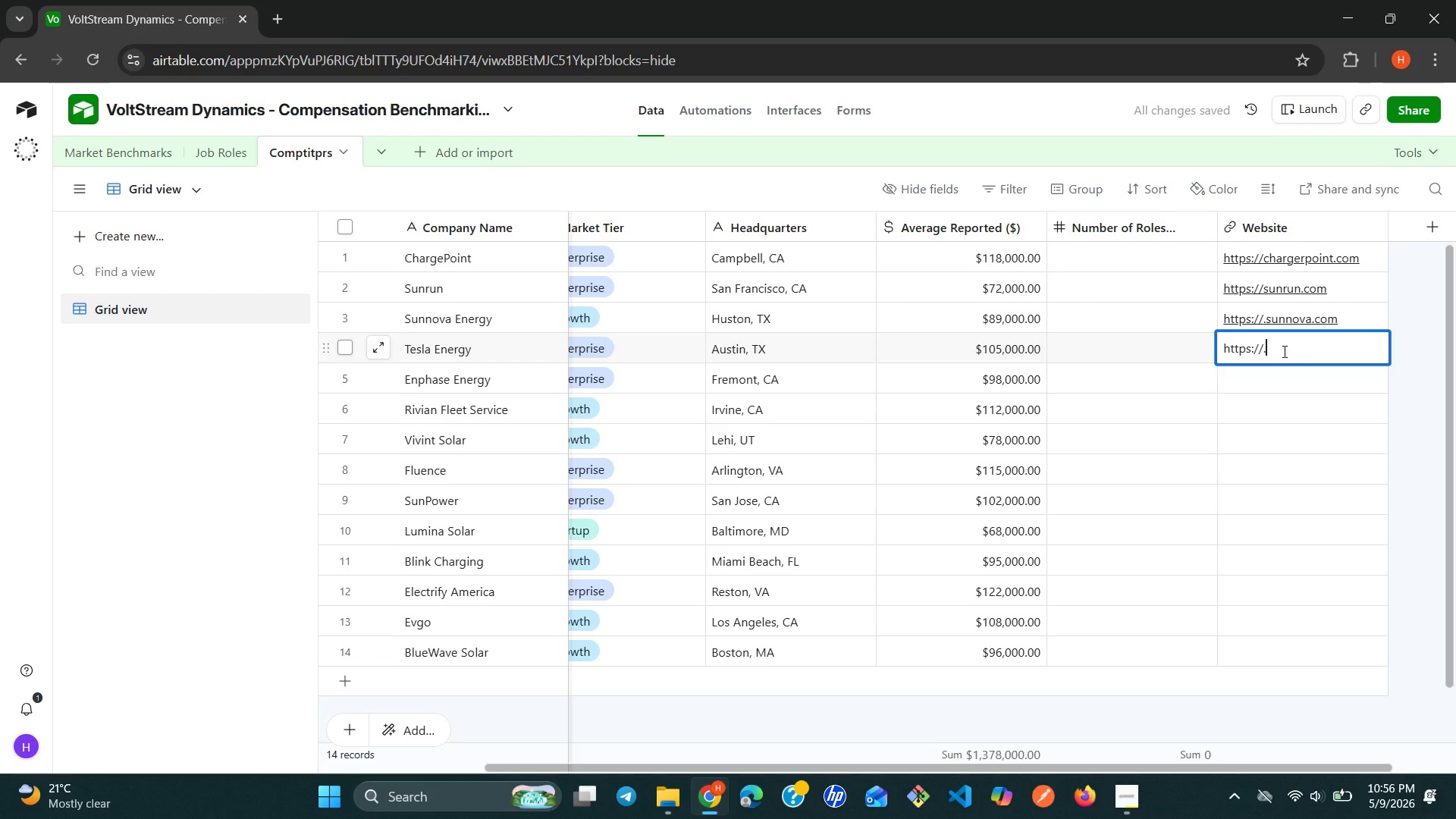 
type(tes)
 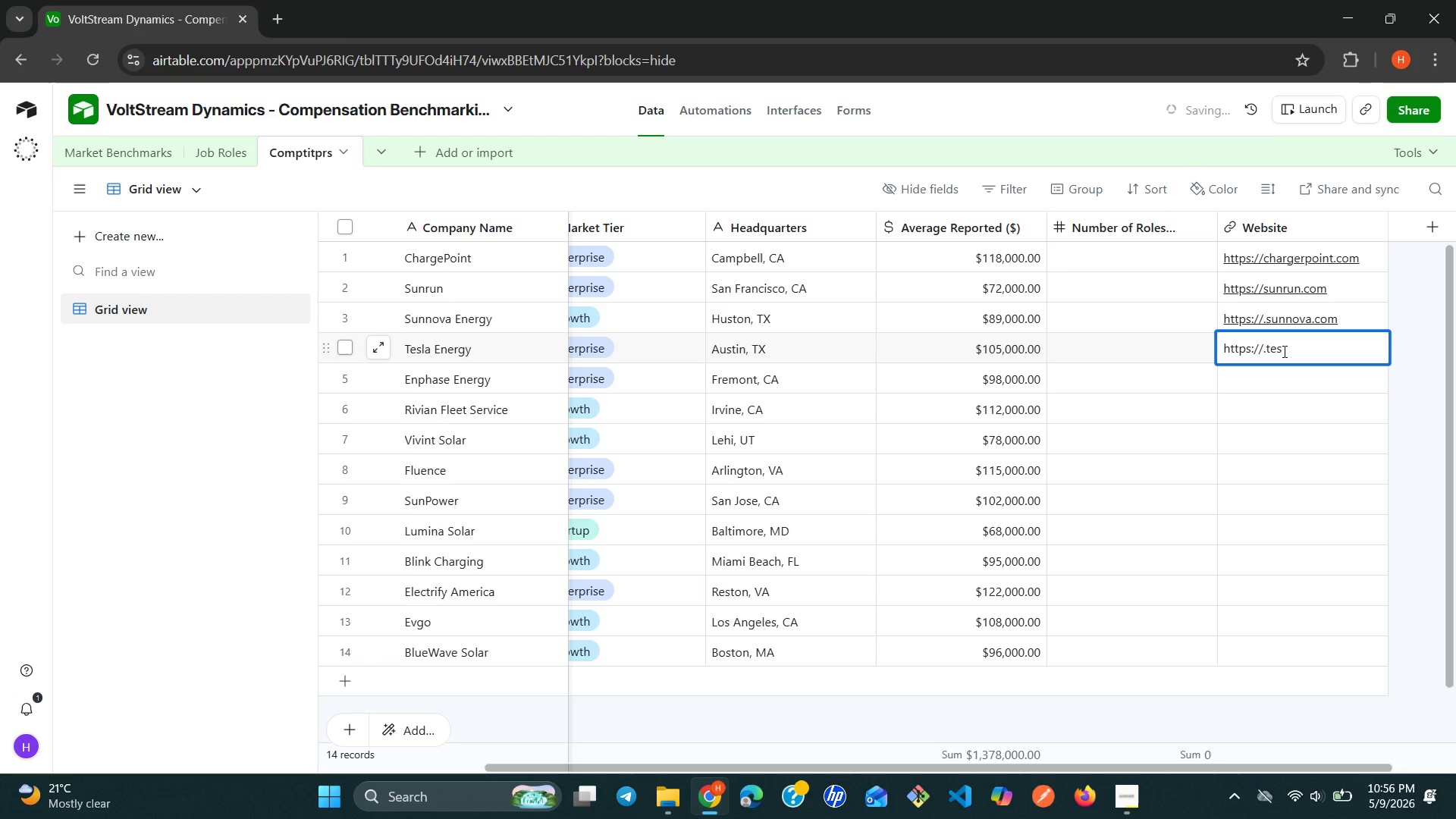 
wait(5.06)
 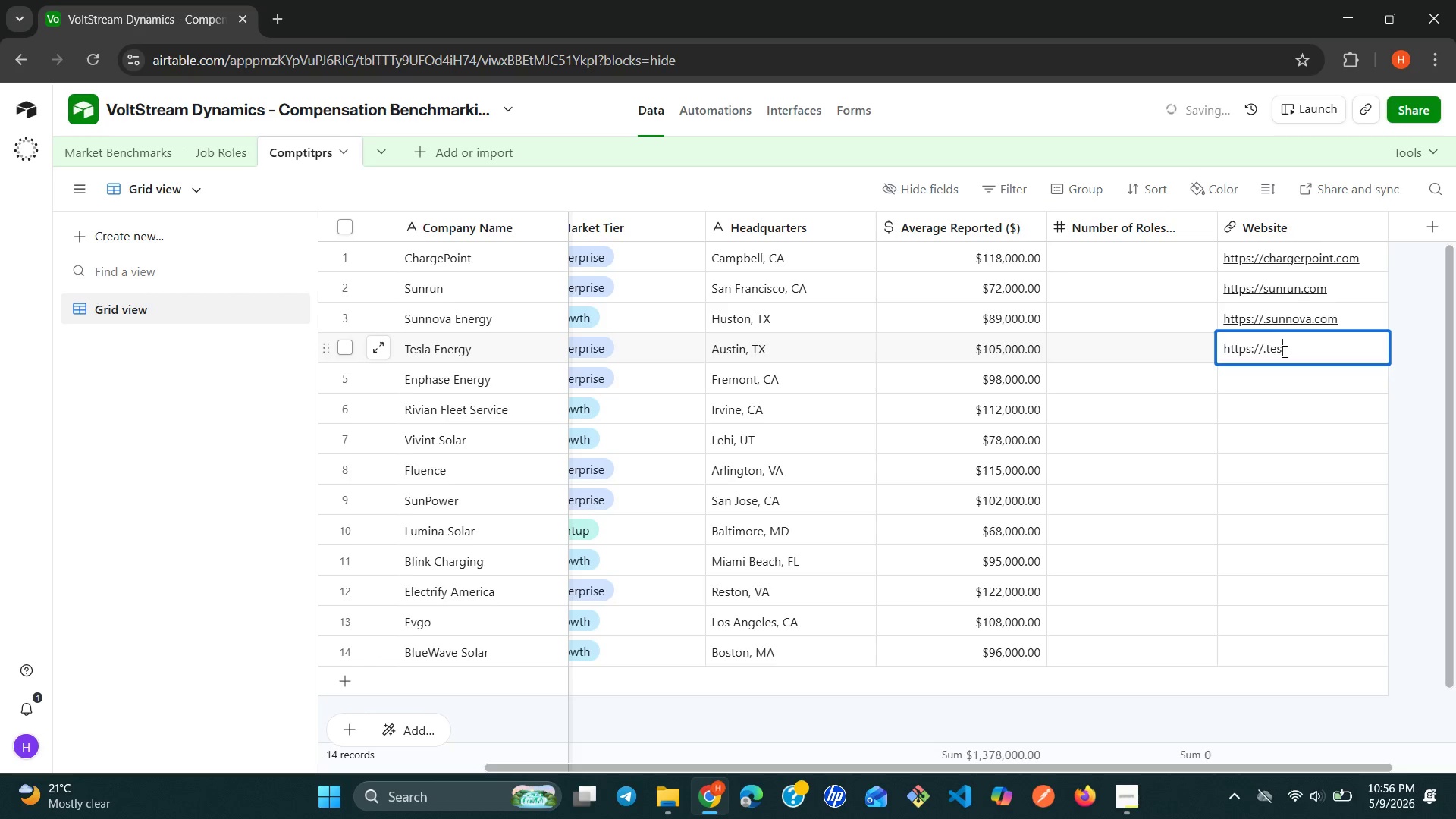 
type(la.)
 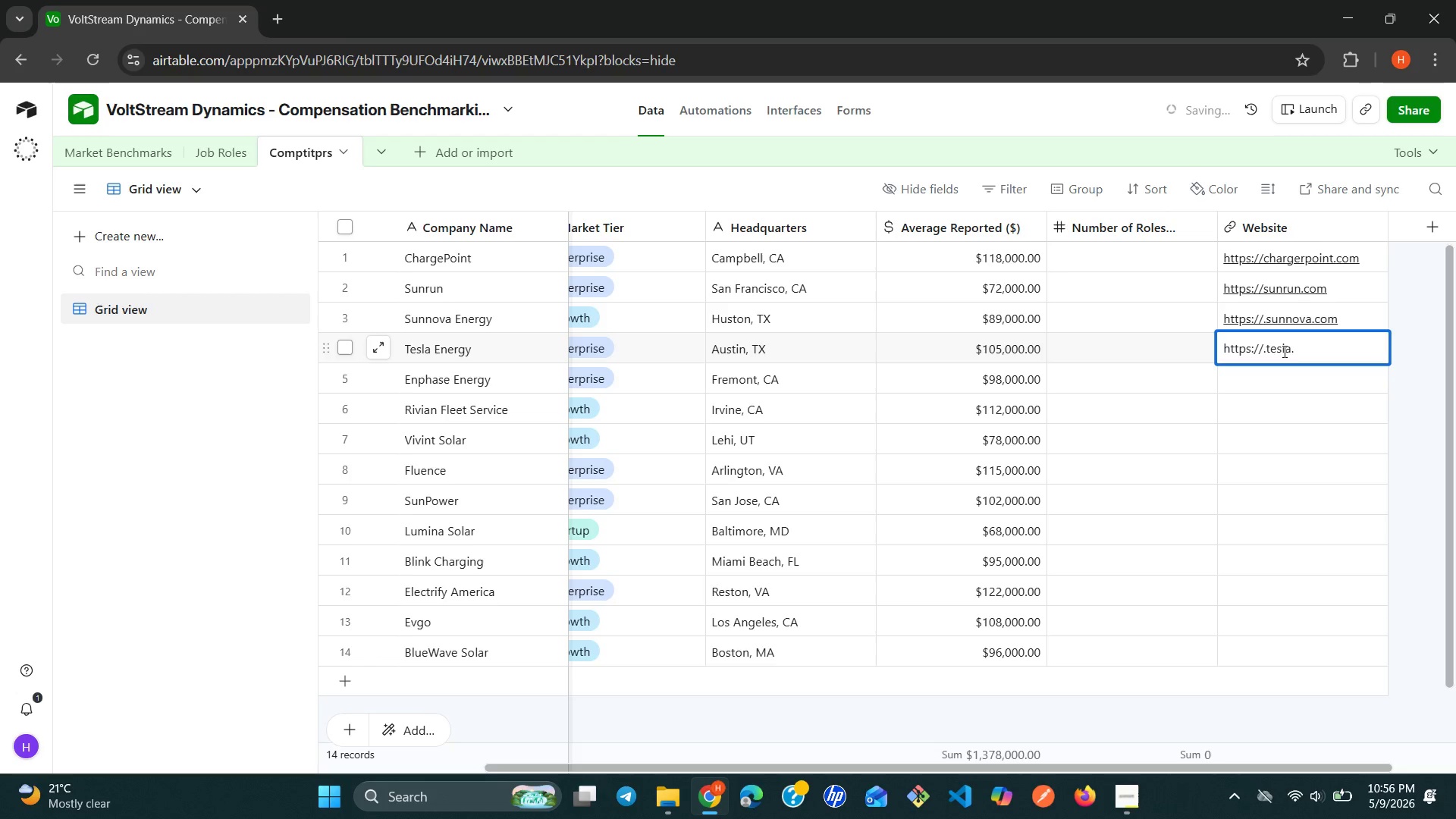 
type(com/energy)
 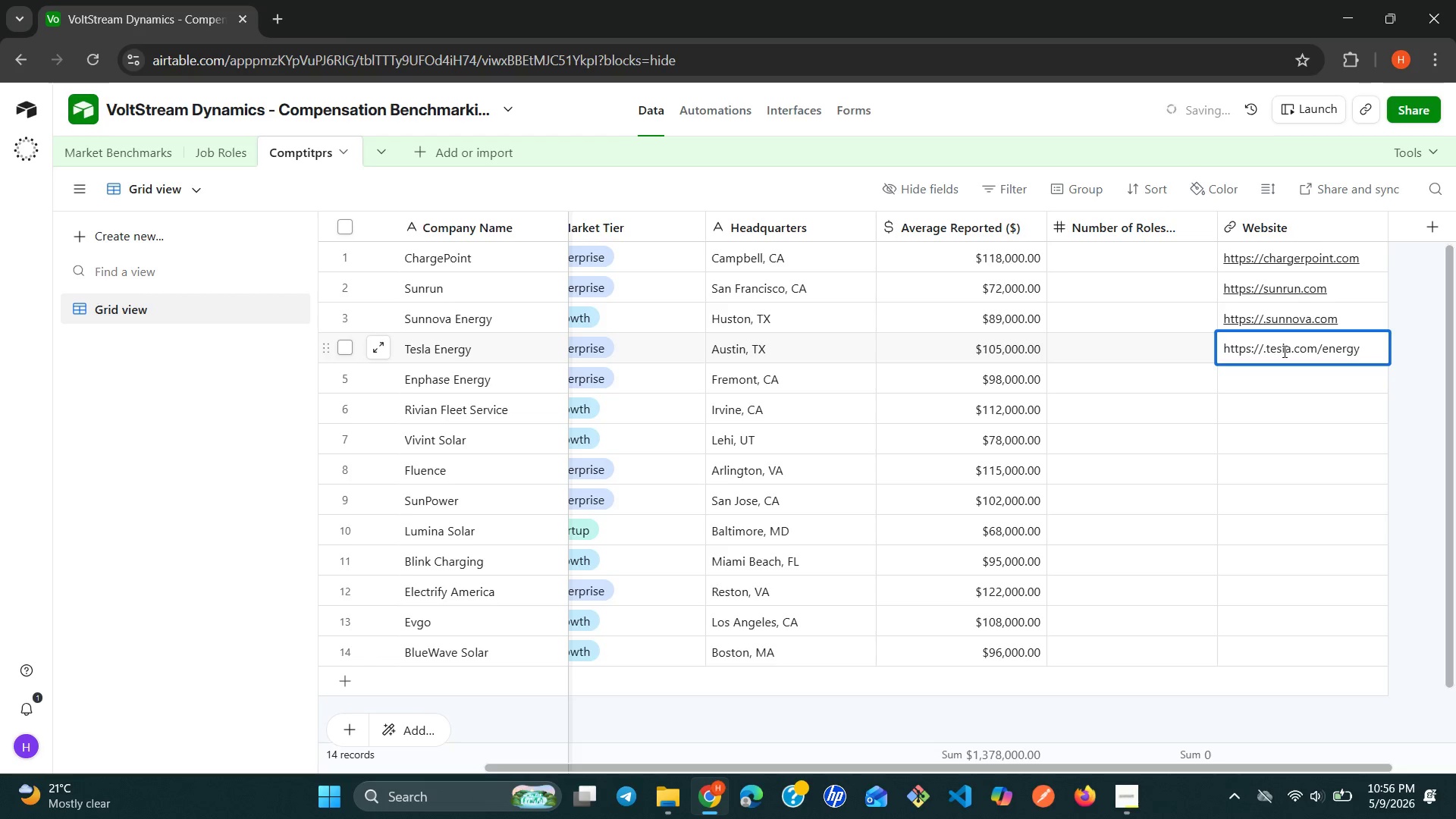 
hold_key(key=Enter, duration=21.12)
 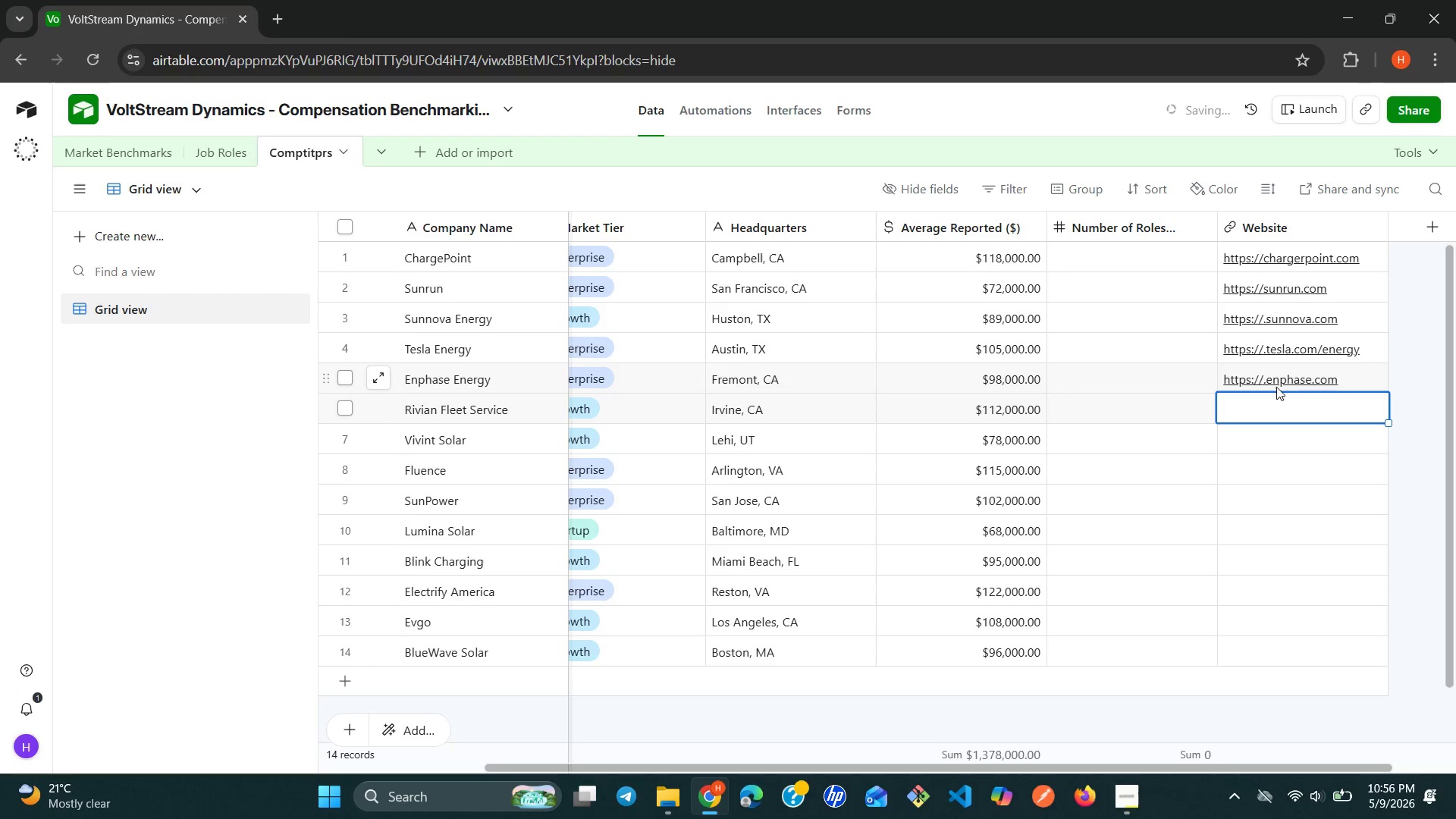 
key(Control+ControlLeft)
 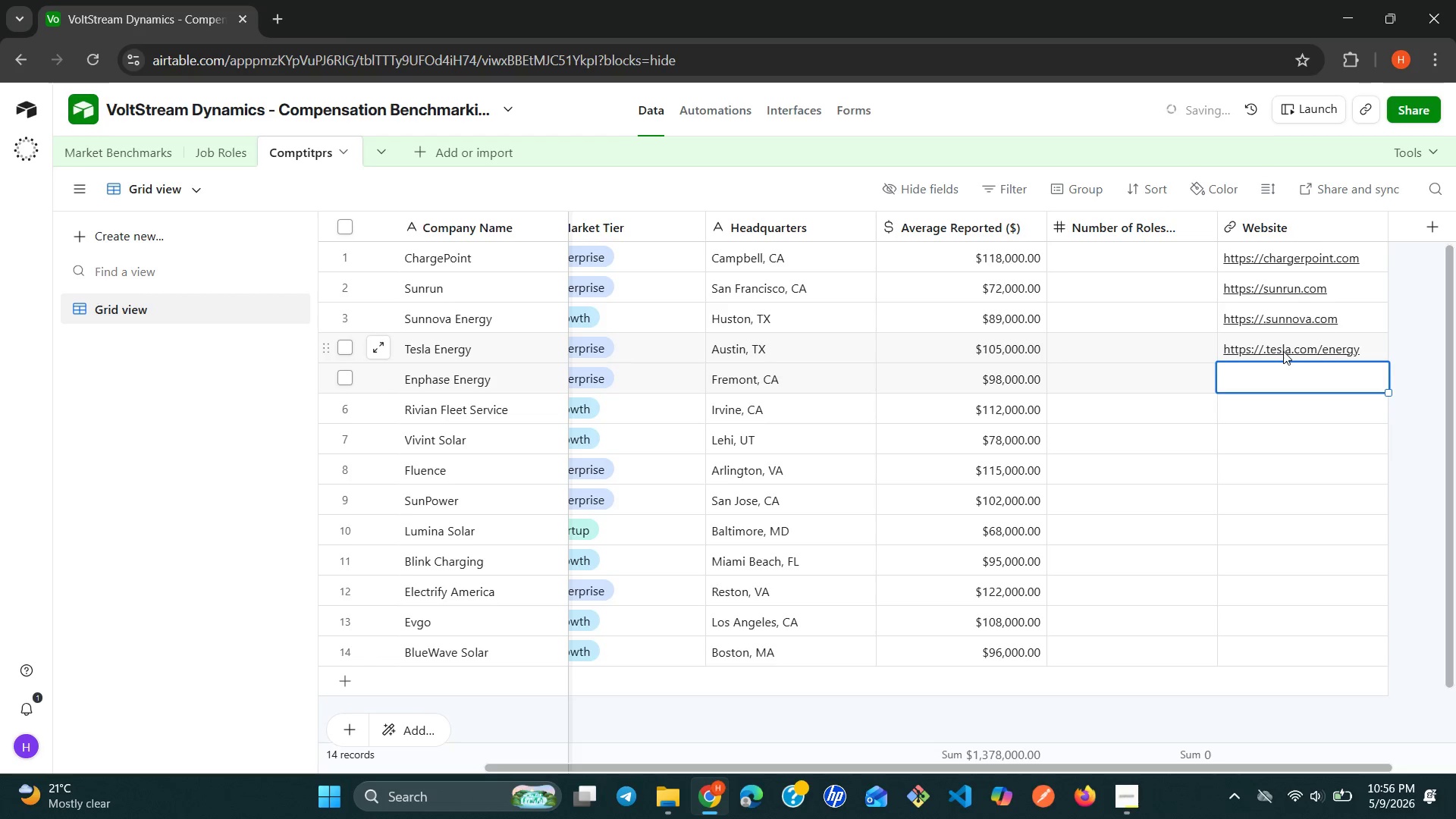 
key(Control+V)
 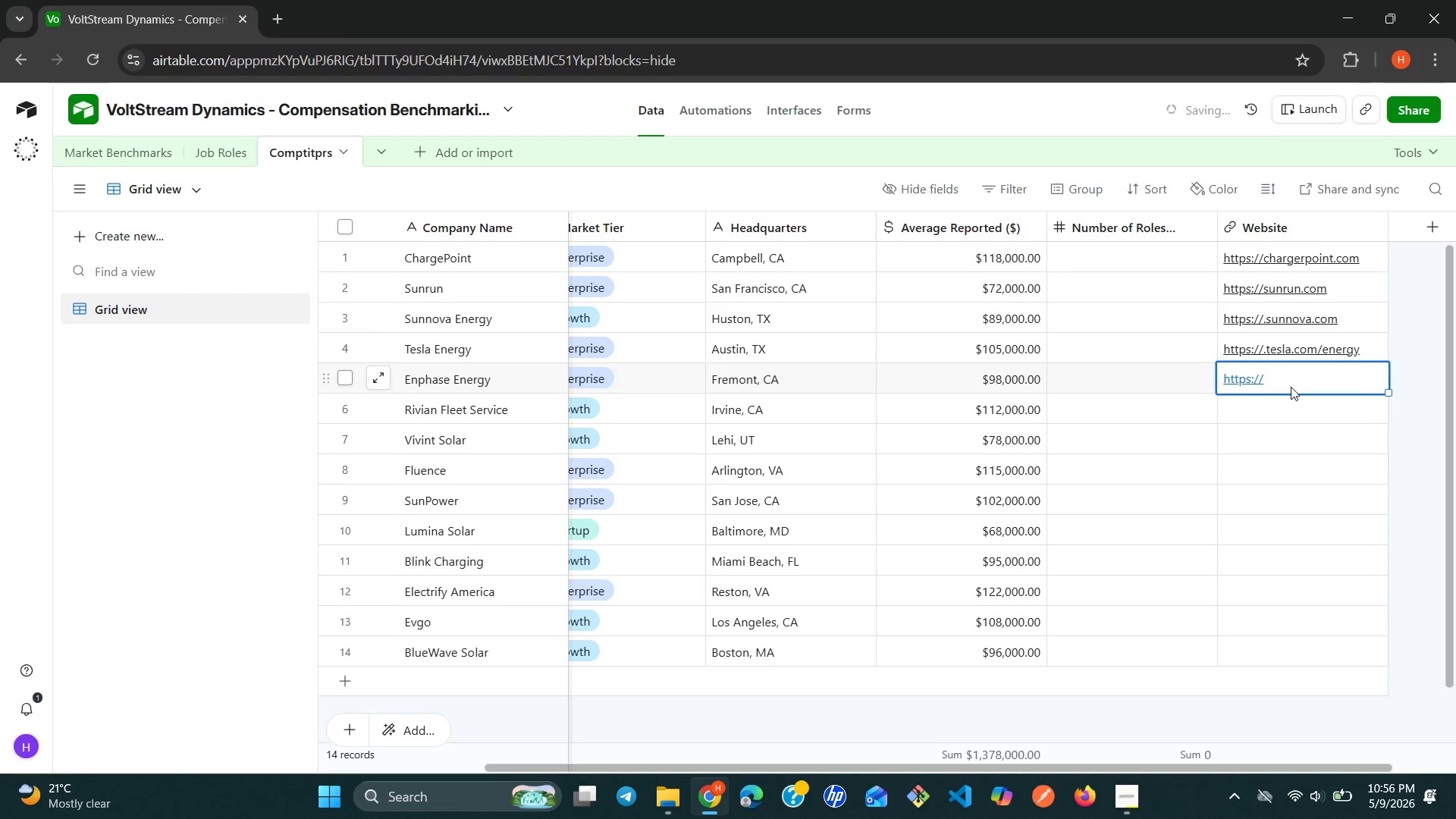 
double_click([1291, 387])
 